 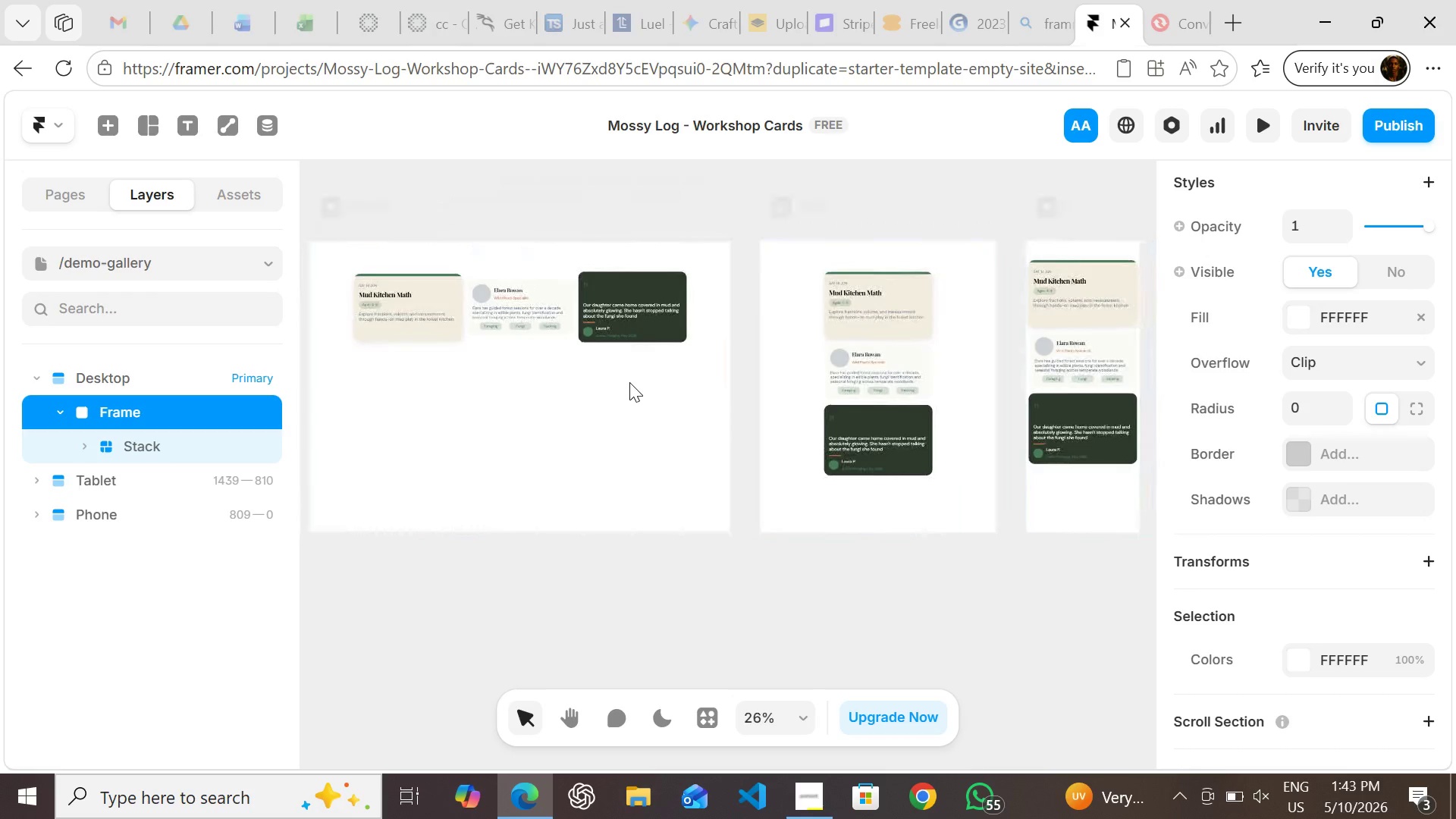 
left_click([103, 805])
 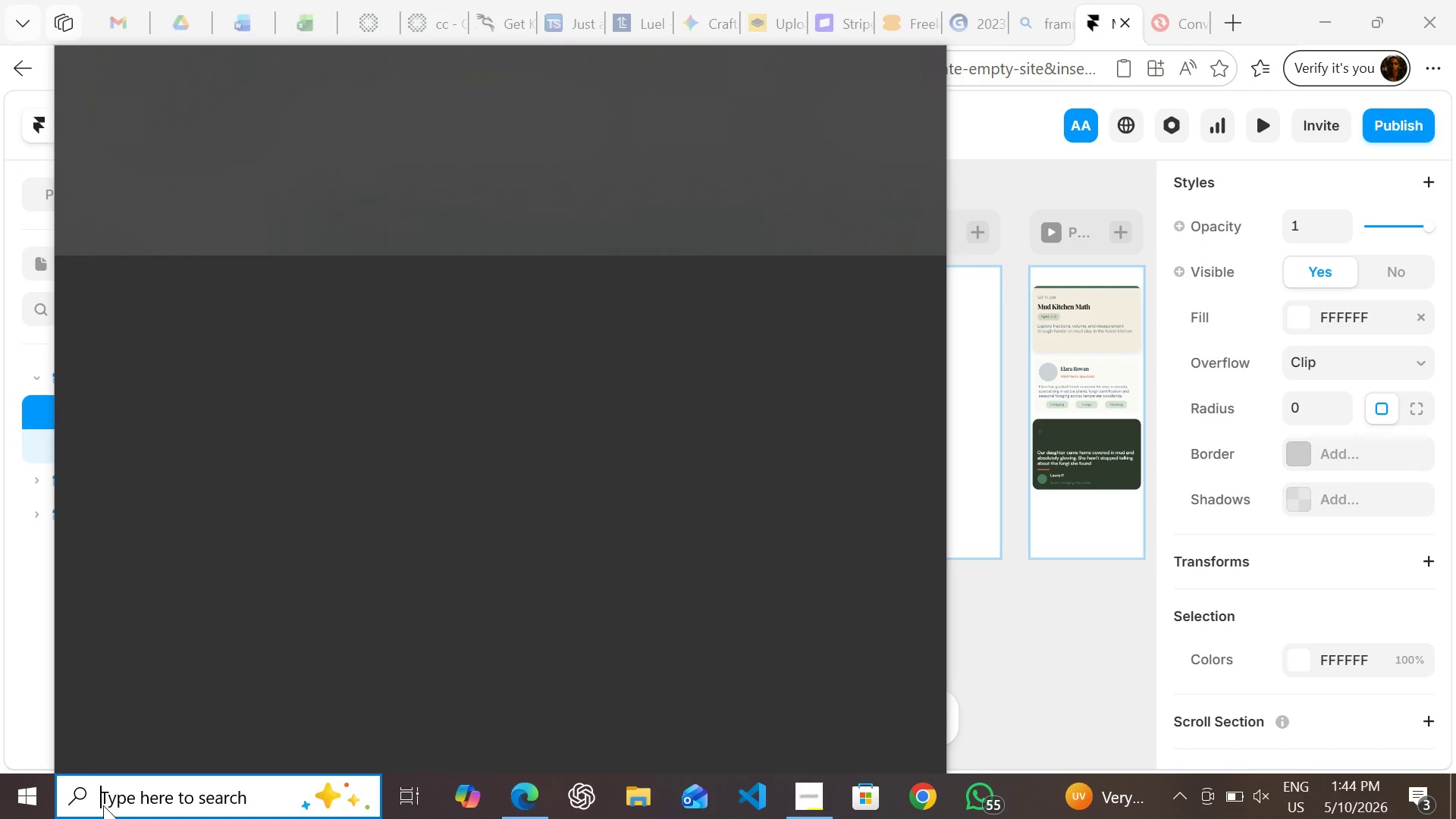 
type(sn)
 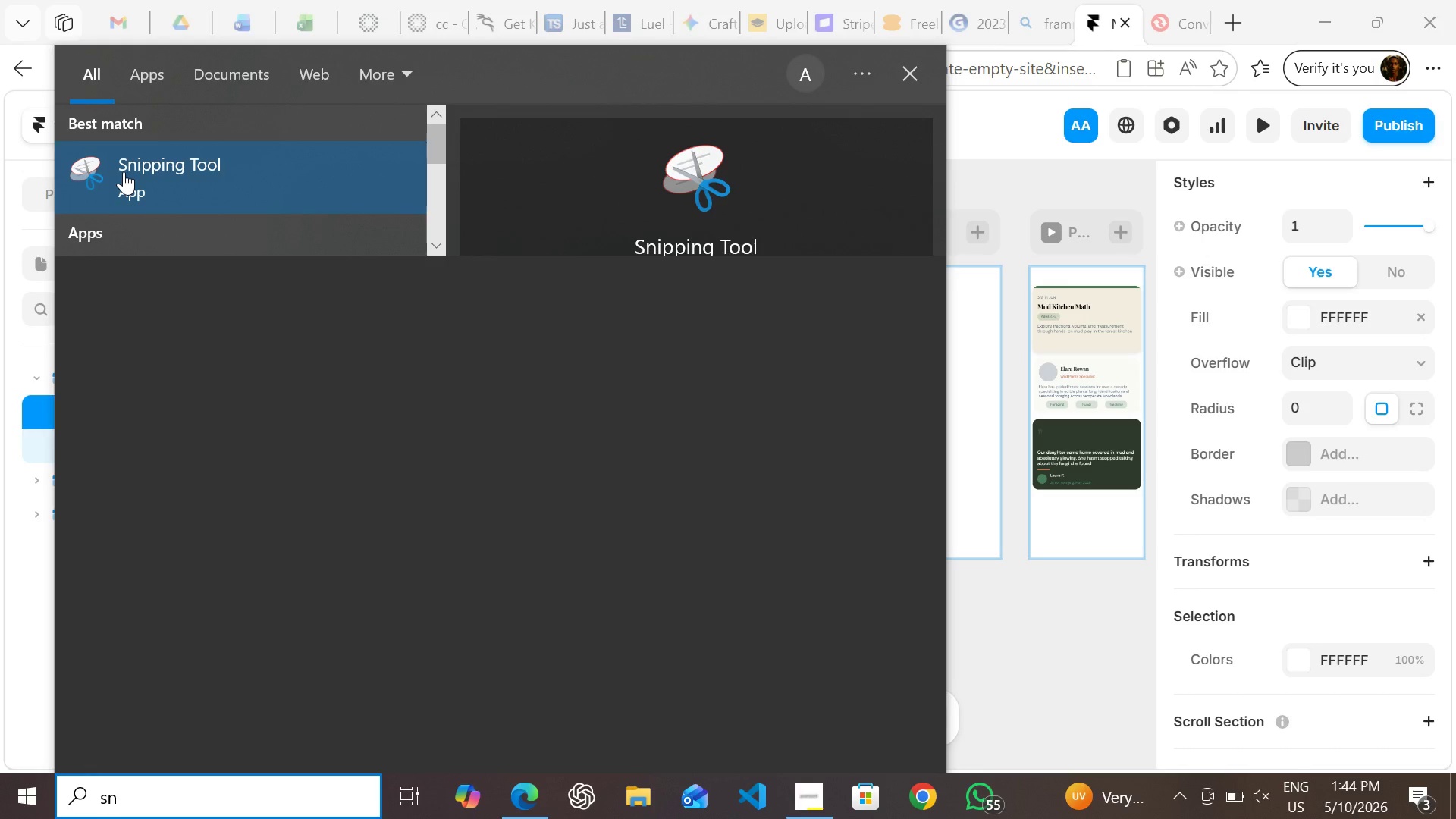 
left_click([124, 171])
 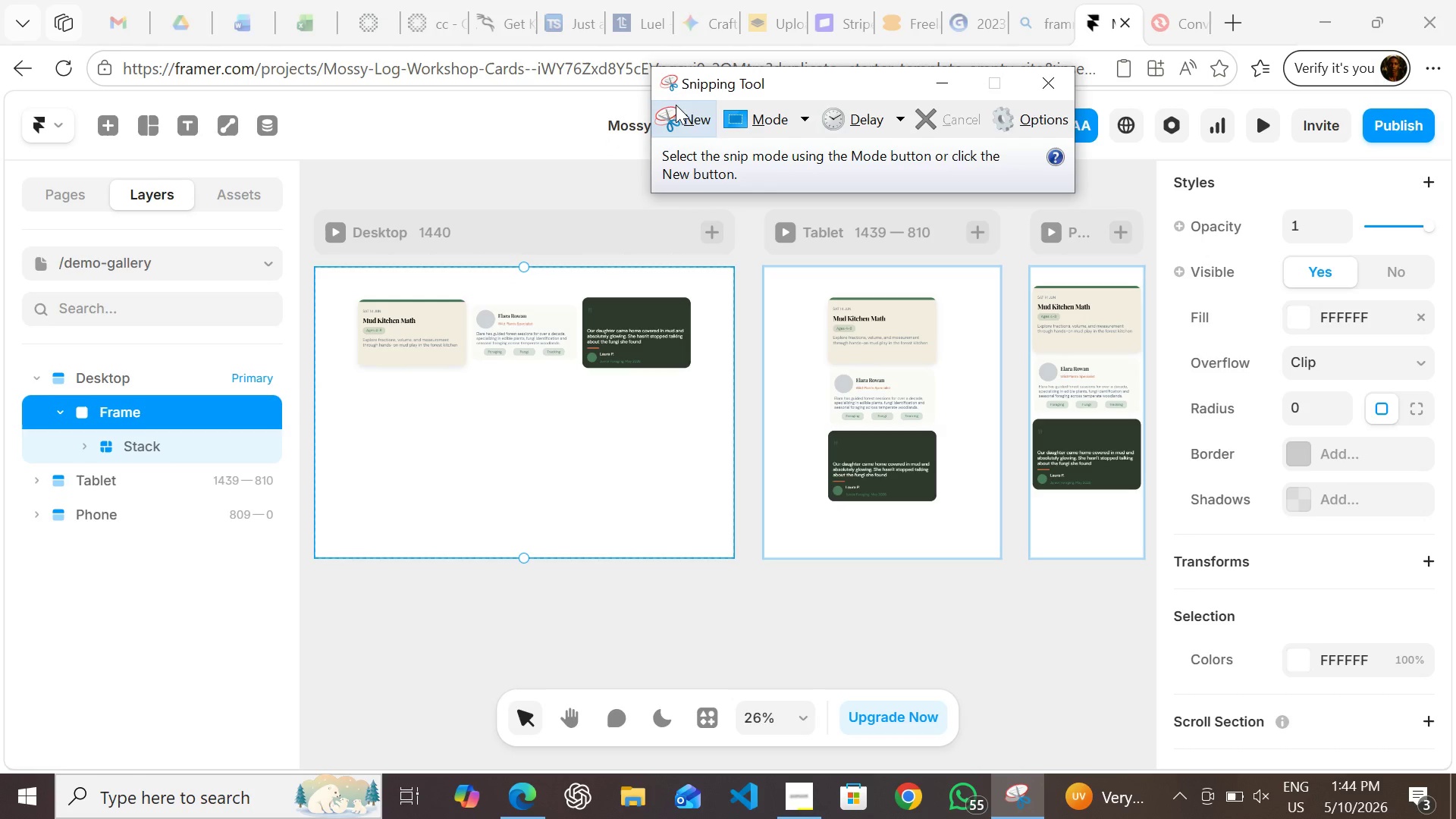 
left_click([678, 106])
 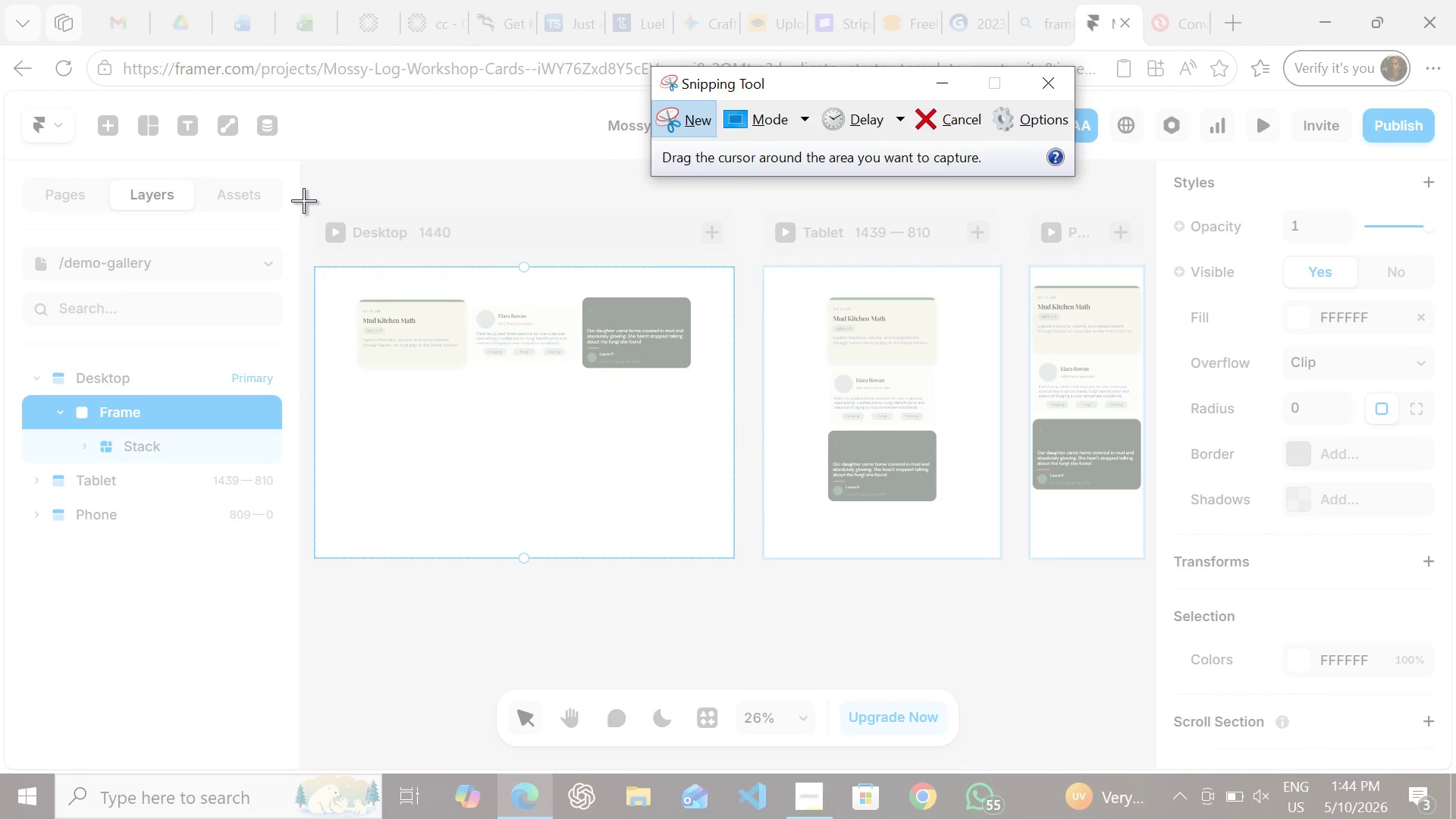 
wait(7.78)
 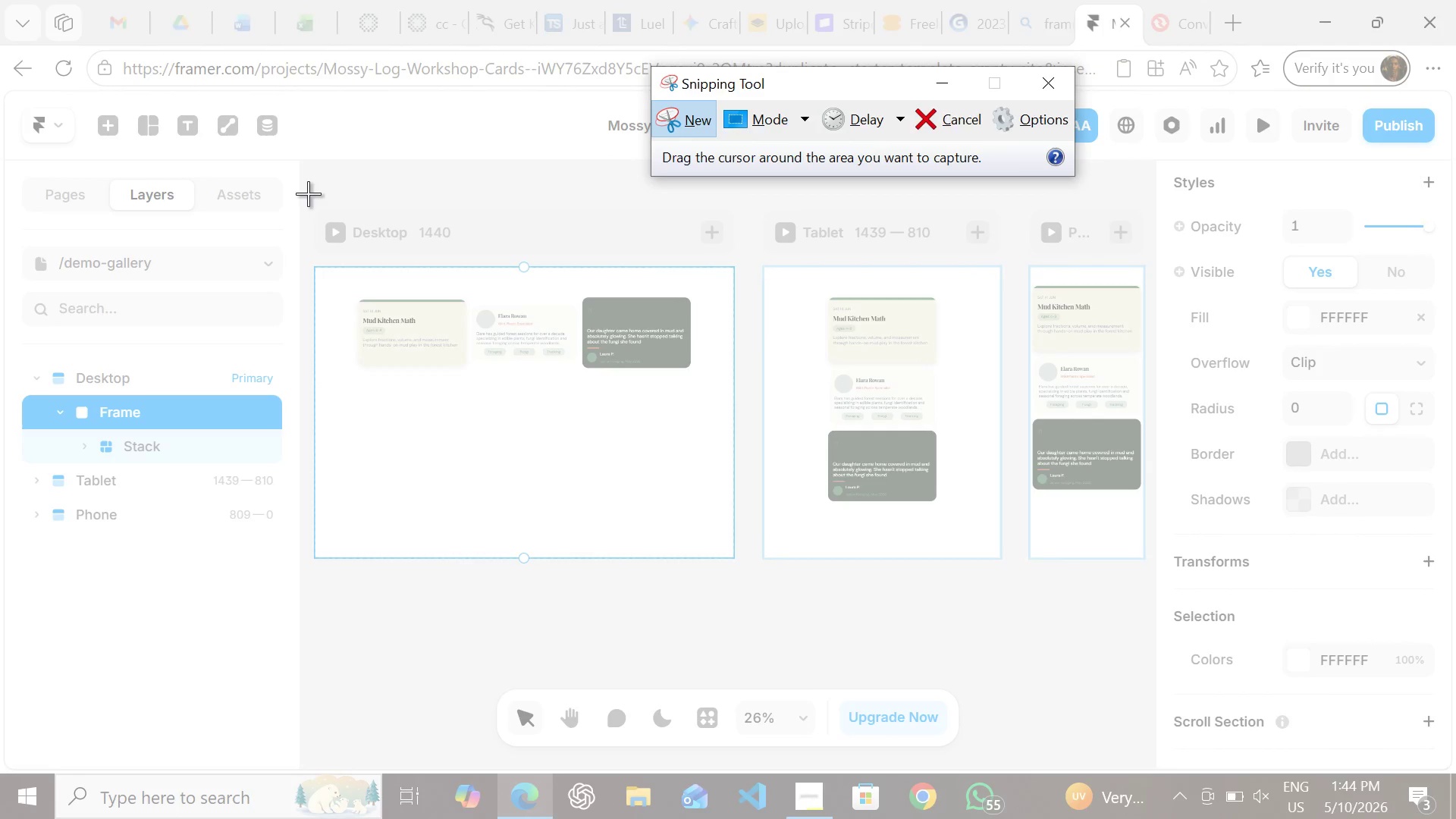 
left_click_drag(start_coordinate=[303, 199], to_coordinate=[1153, 567])
 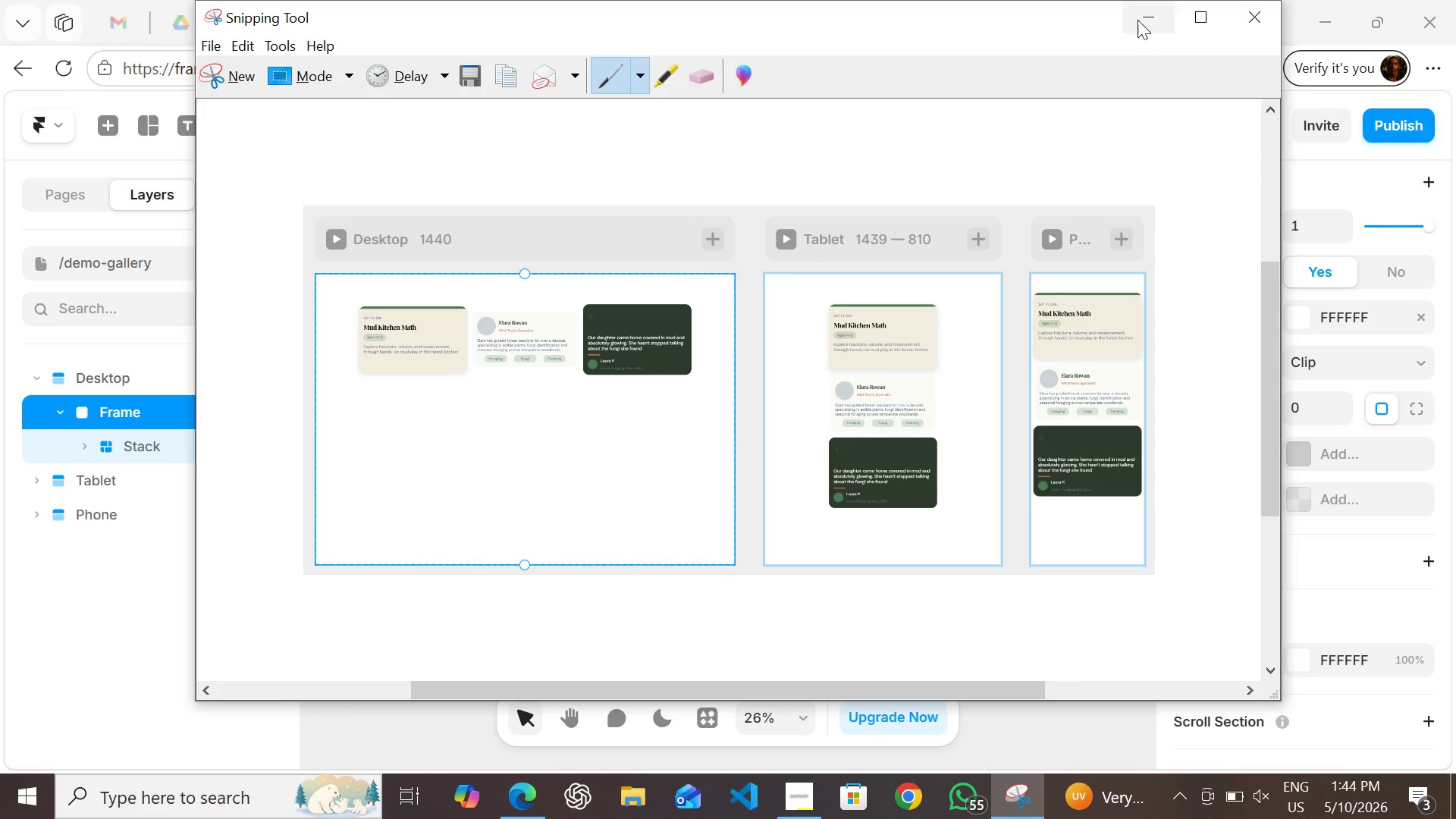 
left_click([1138, 17])
 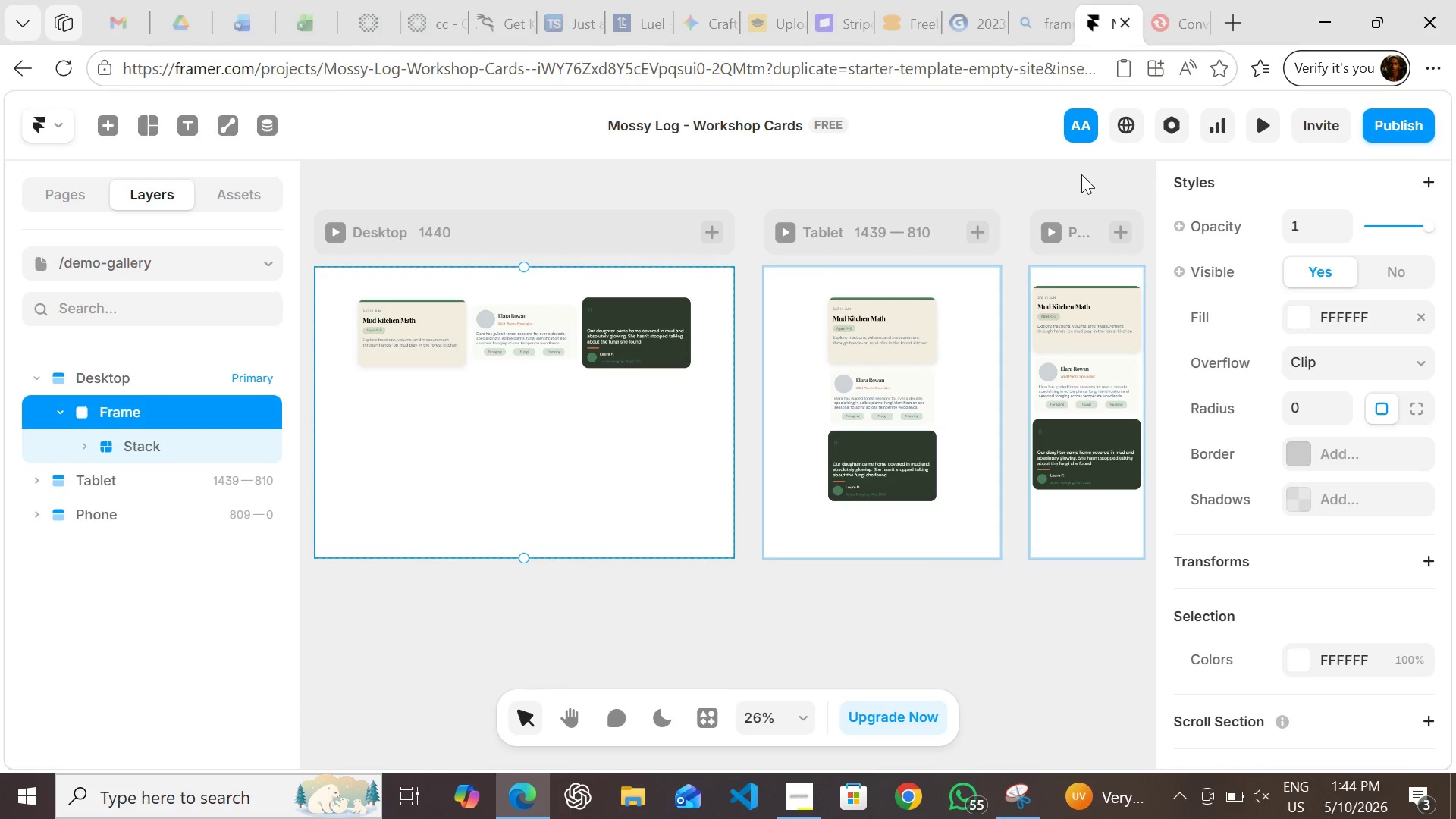 
left_click([1081, 174])
 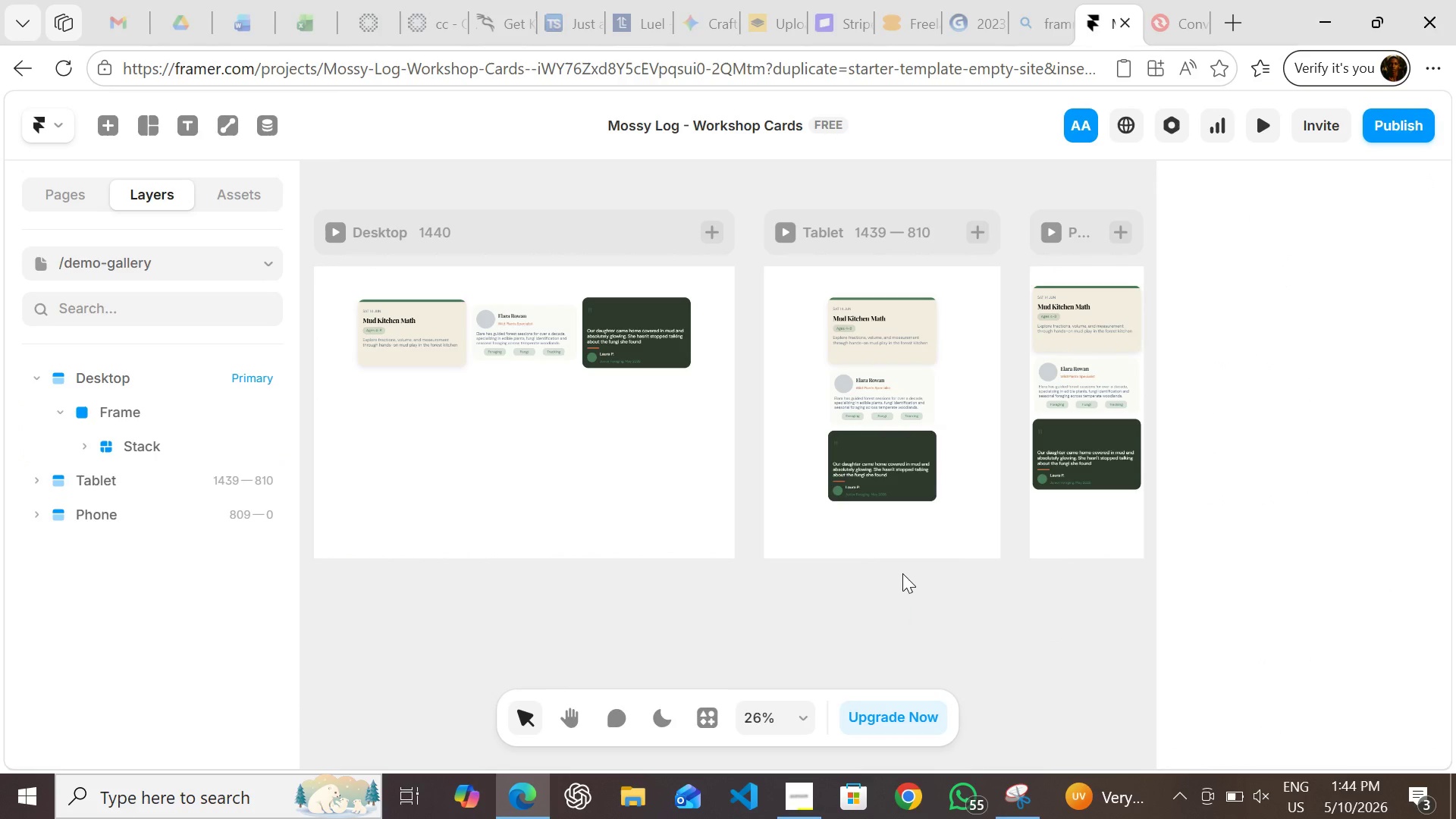 
left_click_drag(start_coordinate=[890, 588], to_coordinate=[924, 610])
 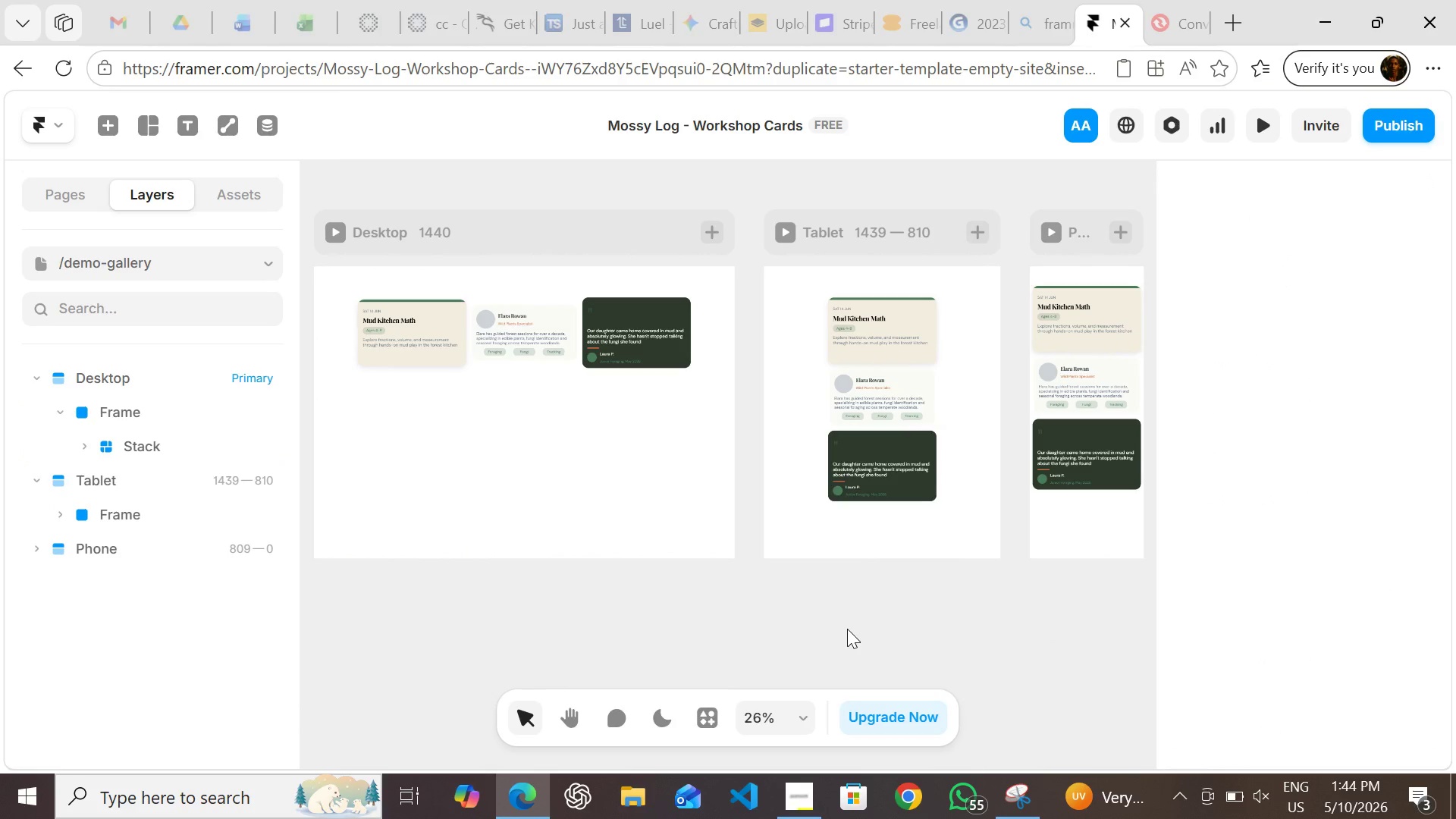 
left_click([847, 629])
 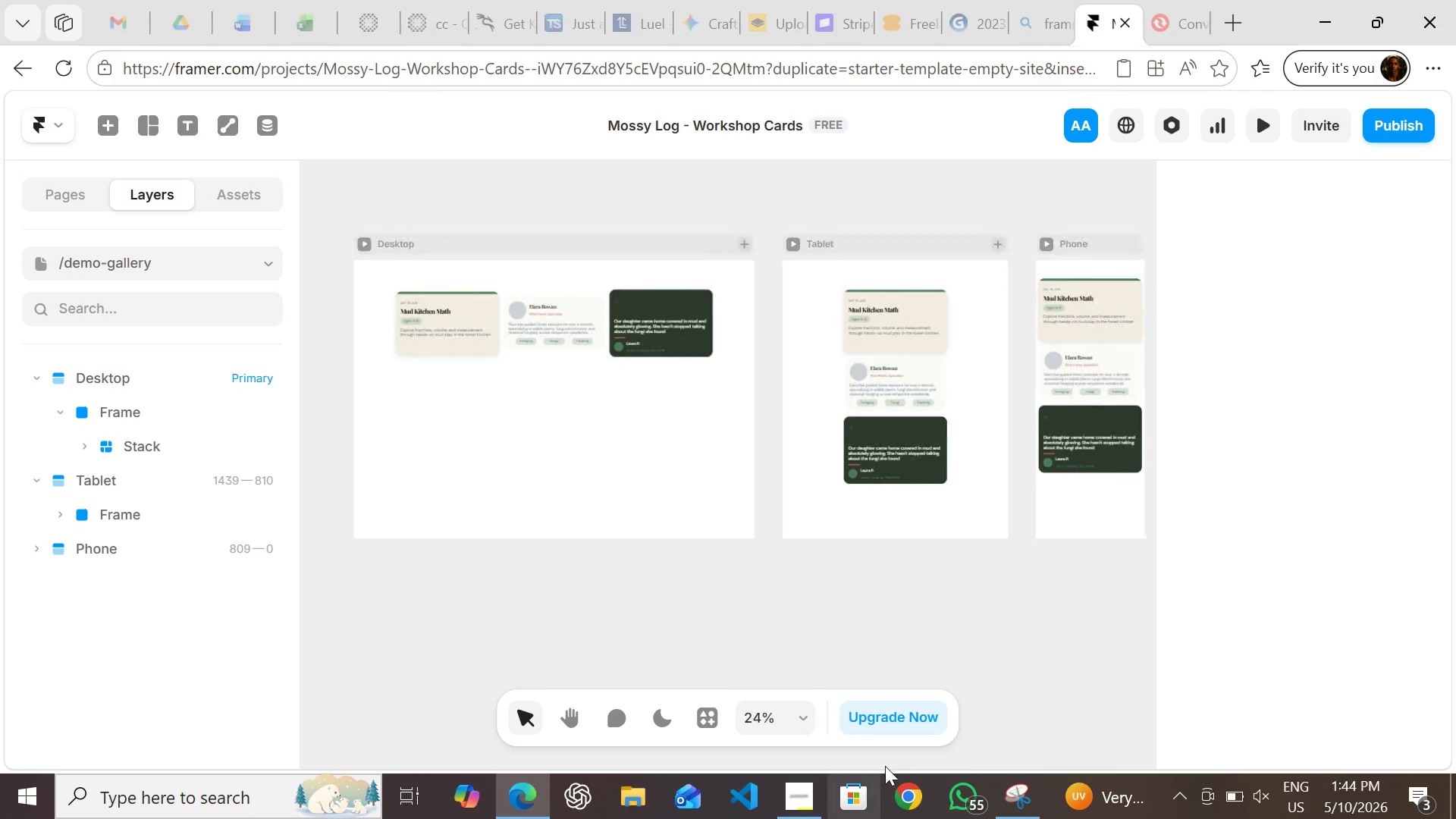 
left_click([1010, 782])
 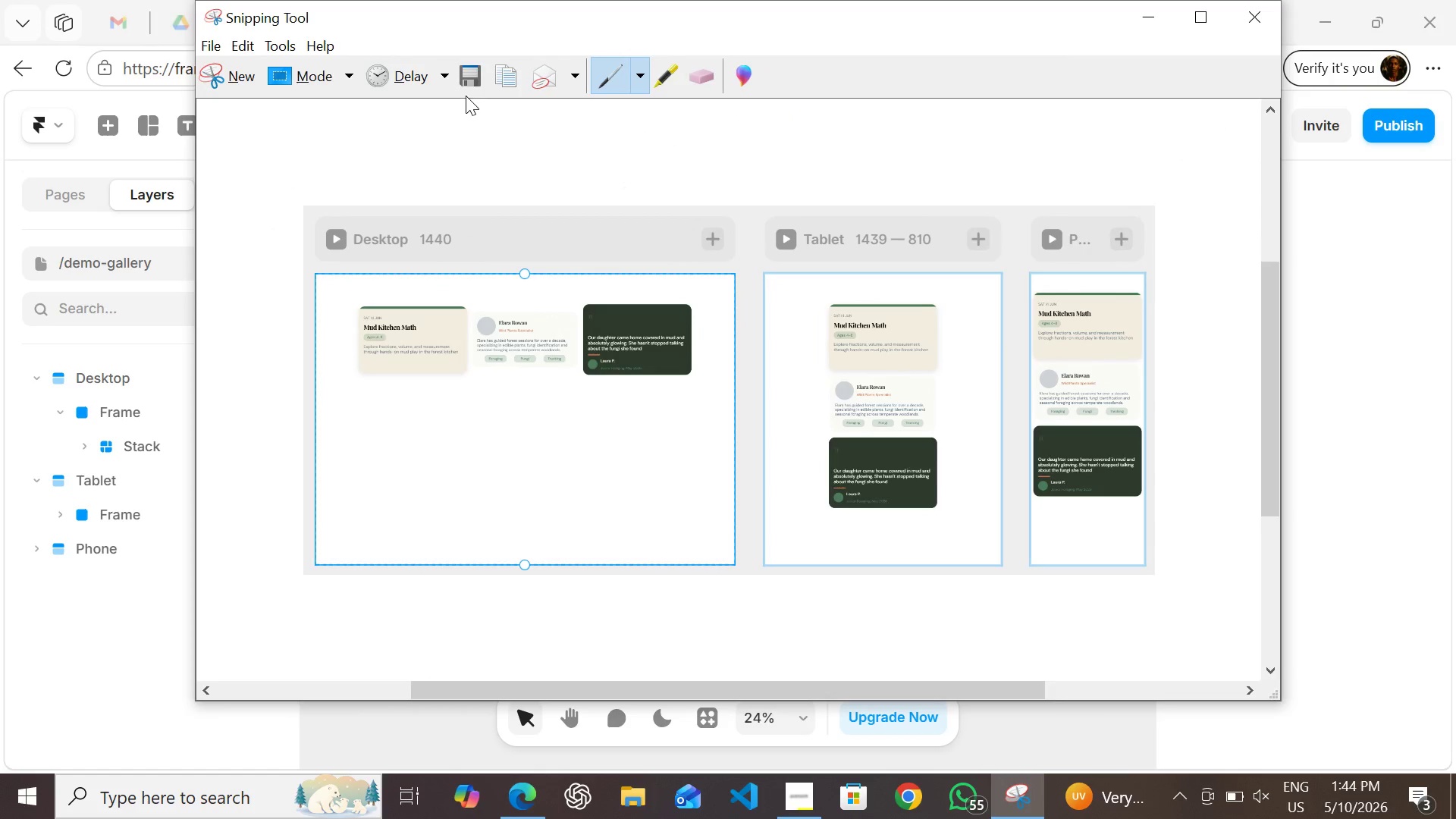 
left_click([466, 78])
 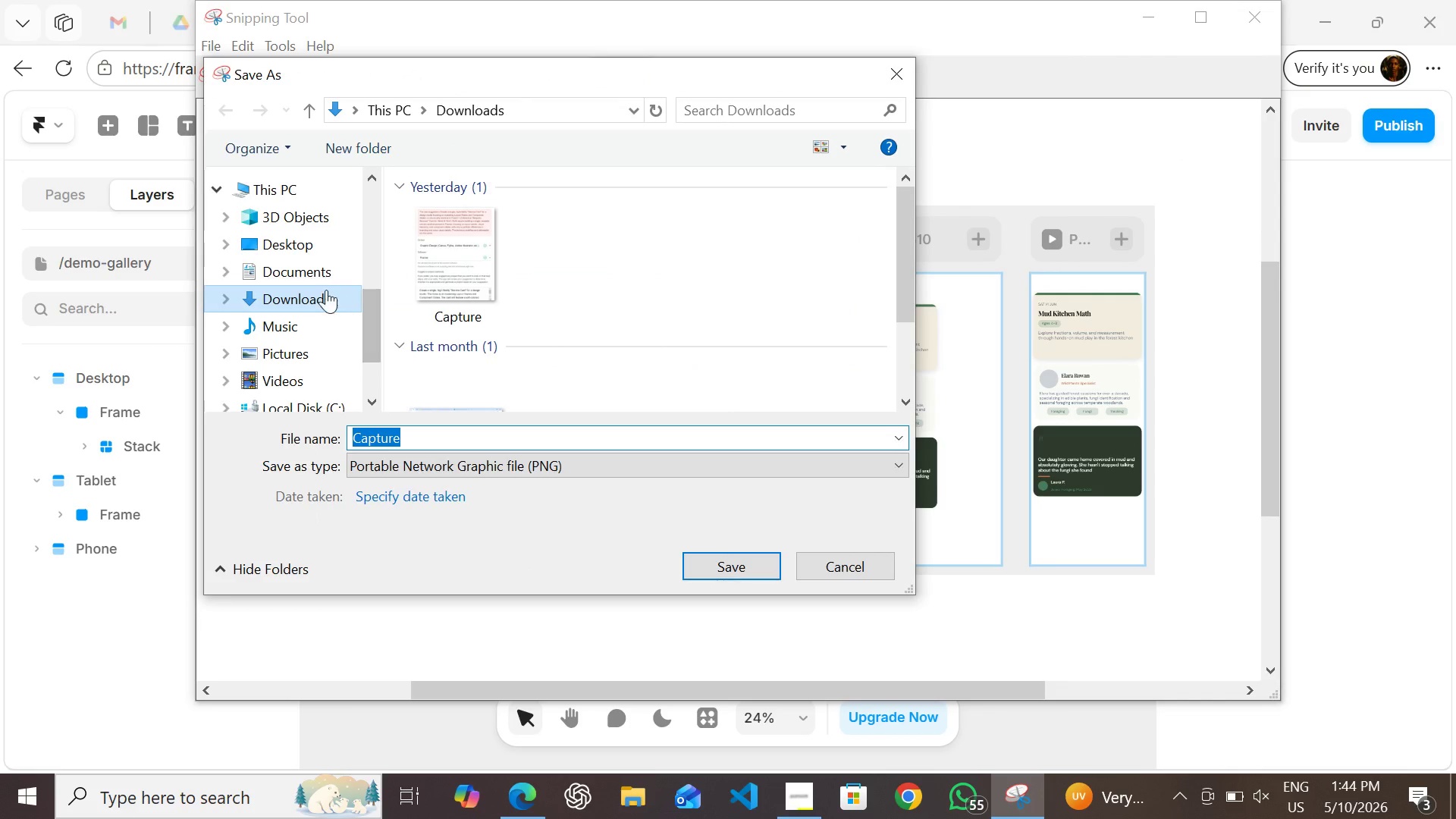 
left_click([322, 290])
 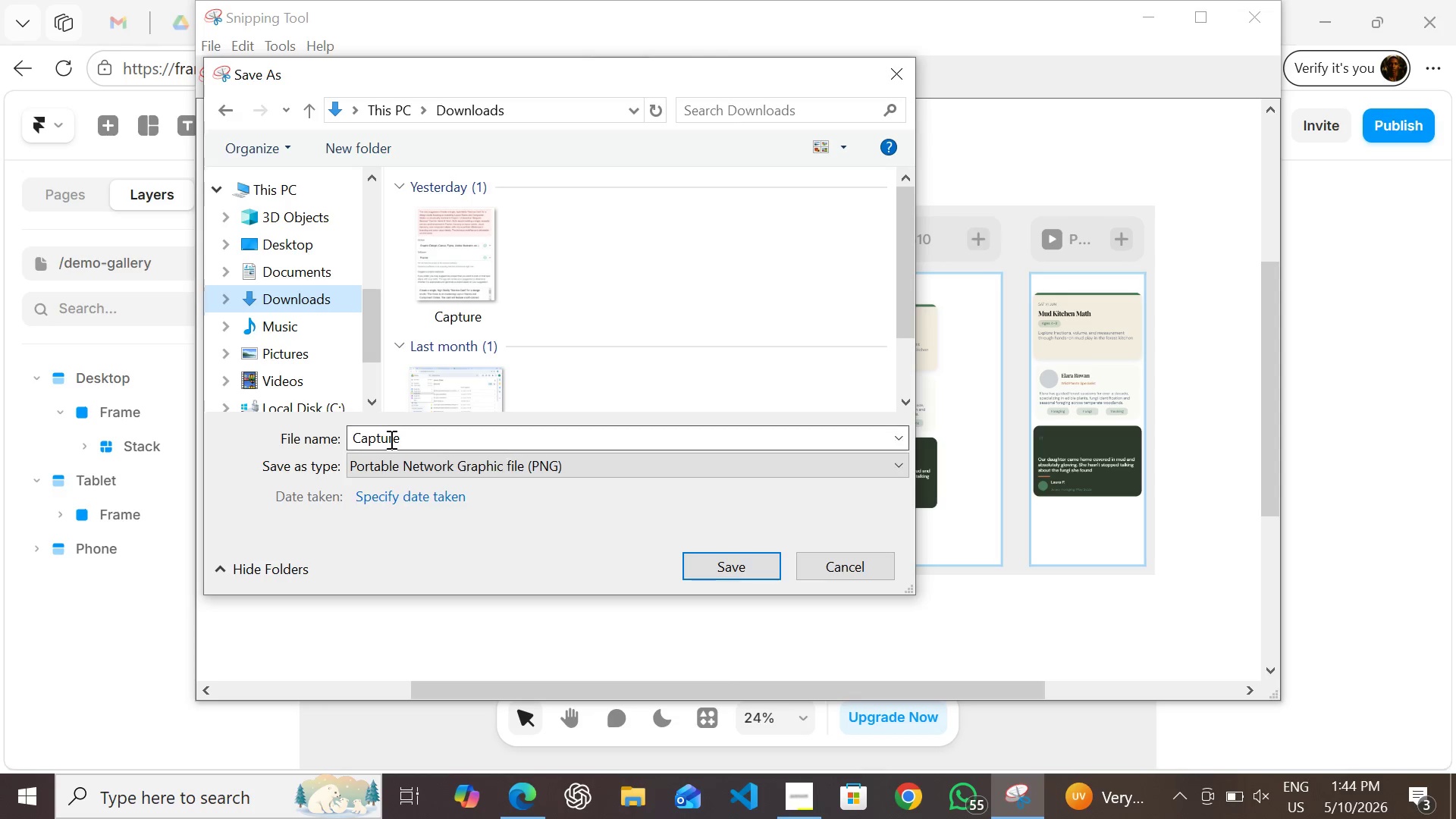 
left_click([388, 439])
 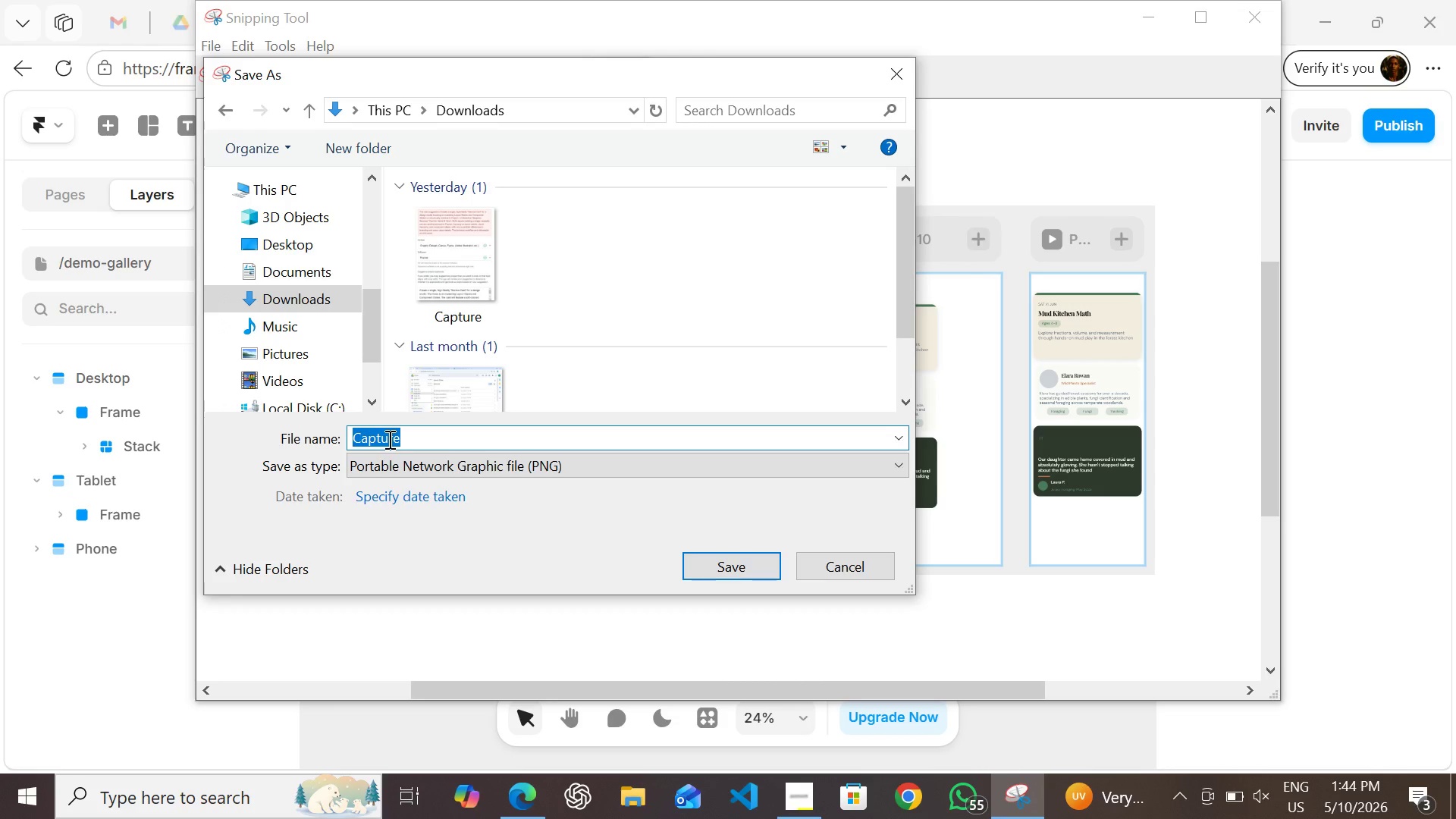 
type(PDF File)
 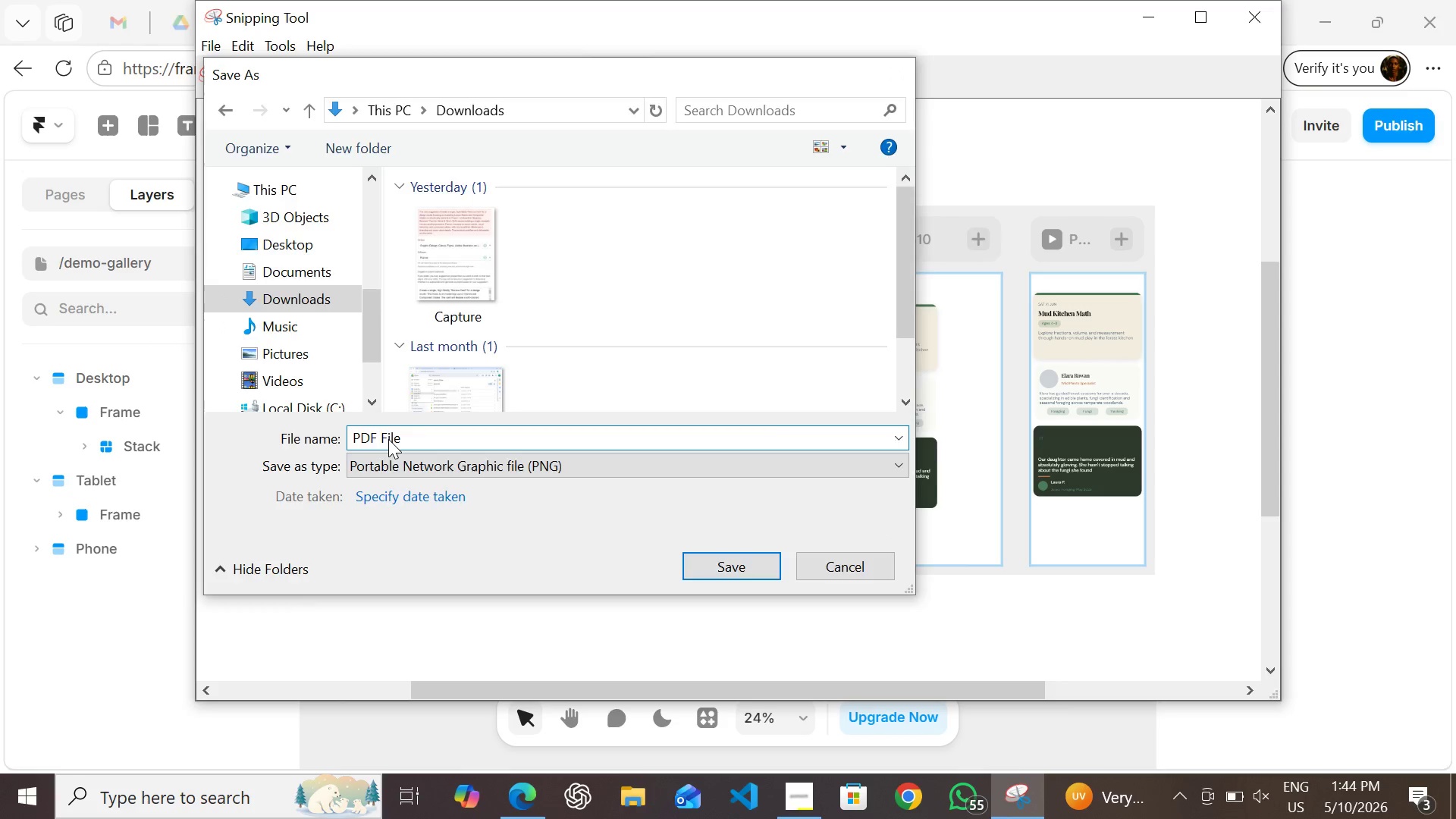 
key(Enter)
 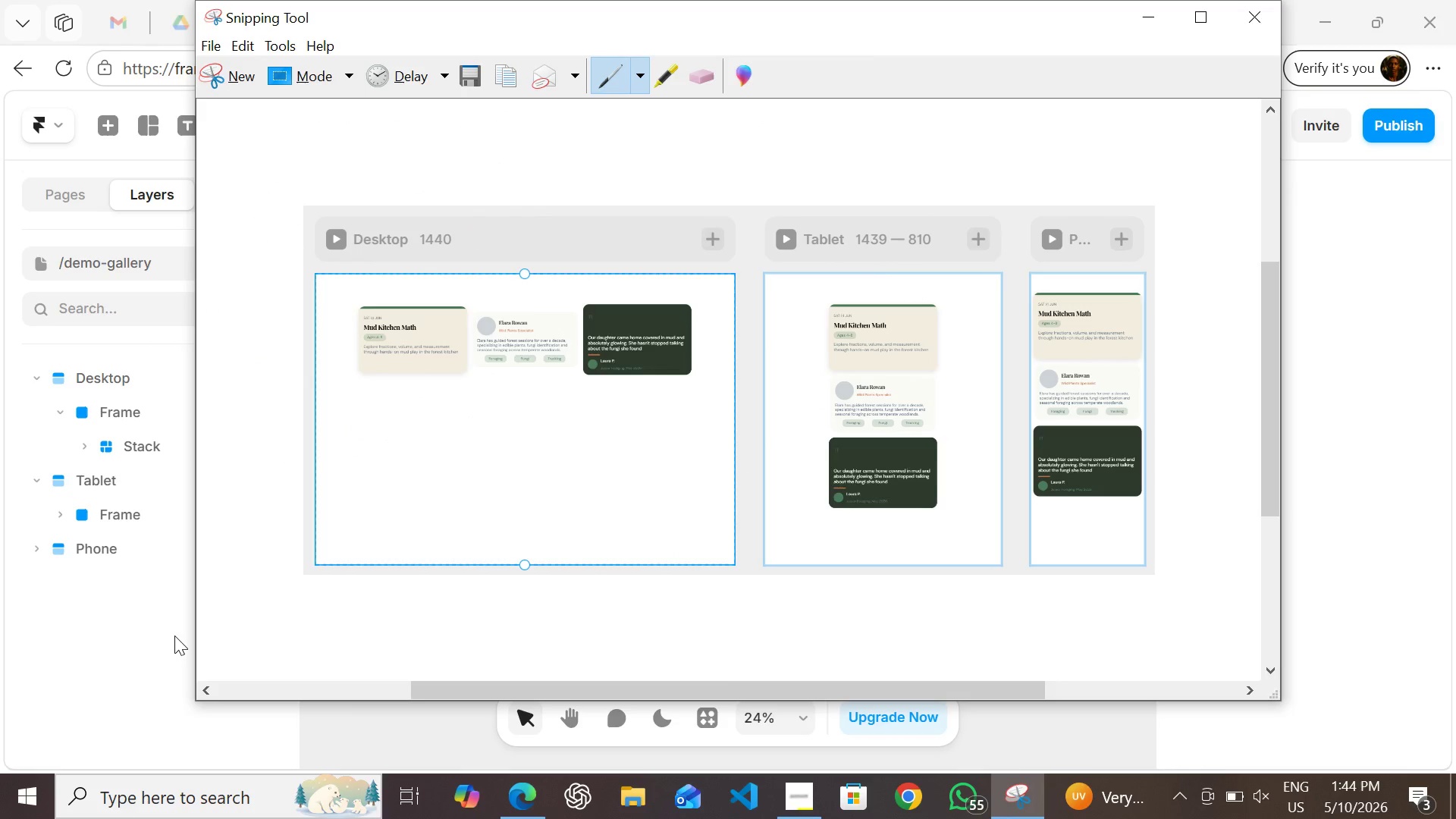 
left_click([171, 642])
 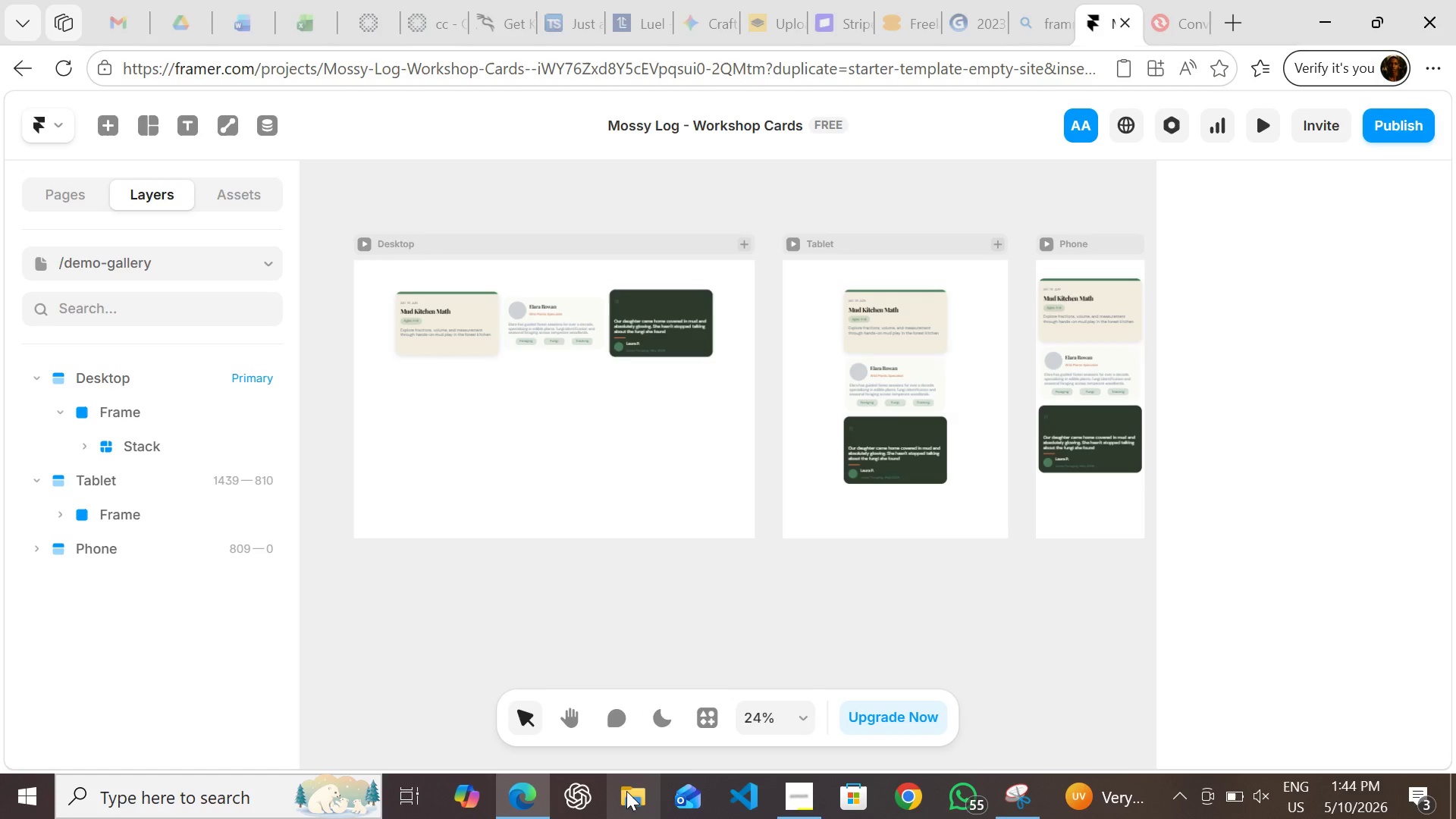 
left_click([626, 794])
 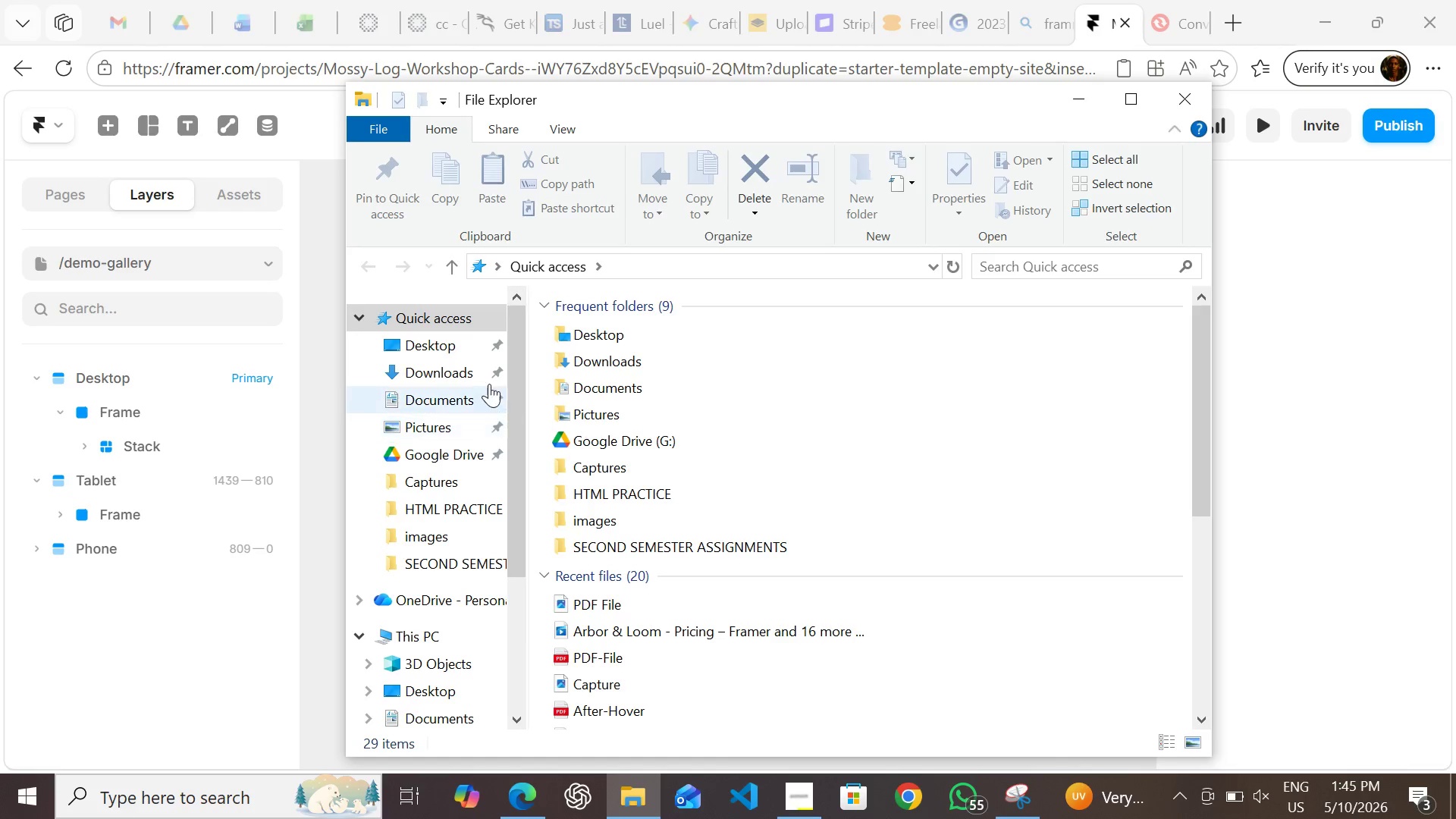 
left_click([464, 375])
 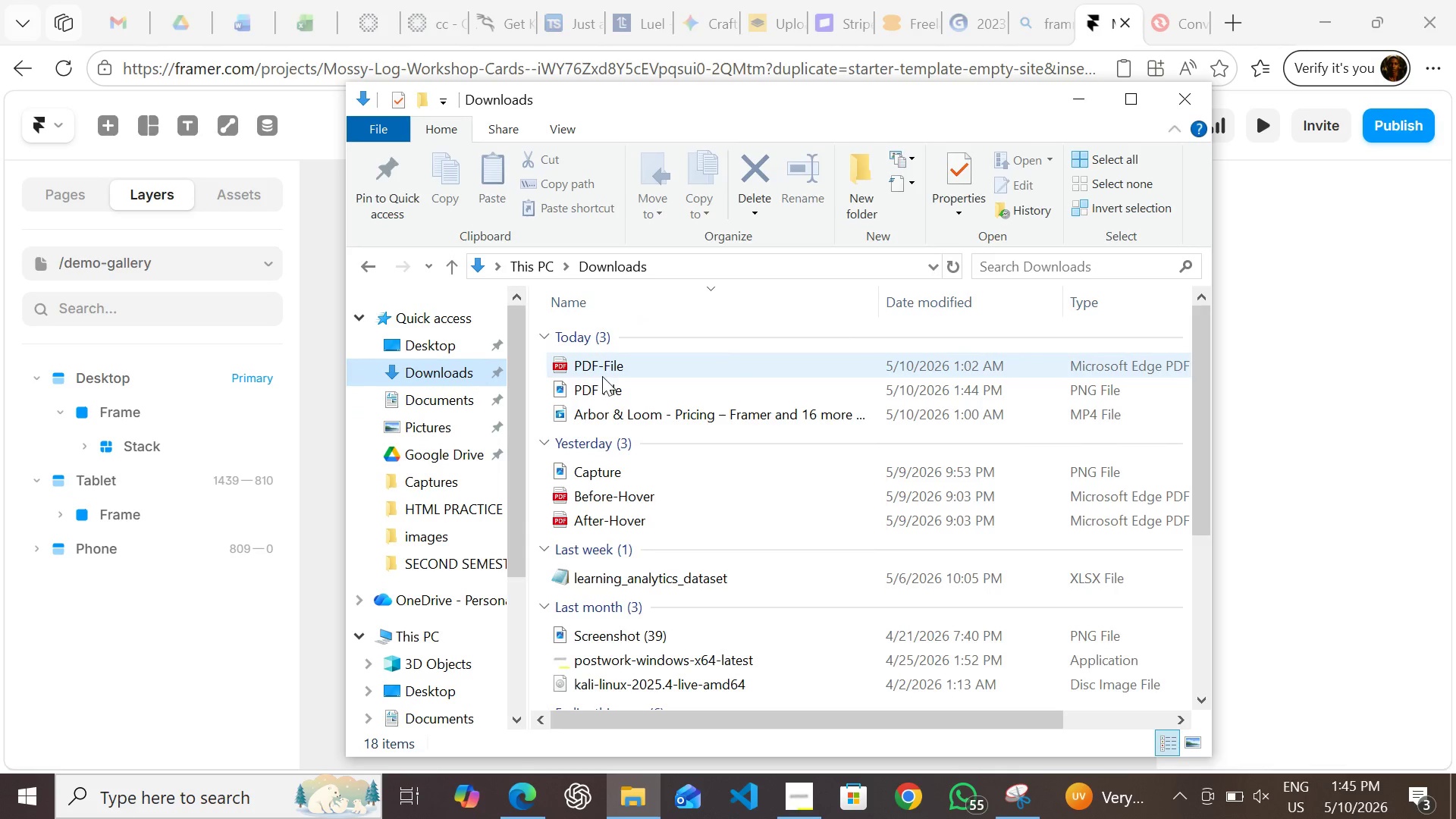 
mouse_move([620, 392])
 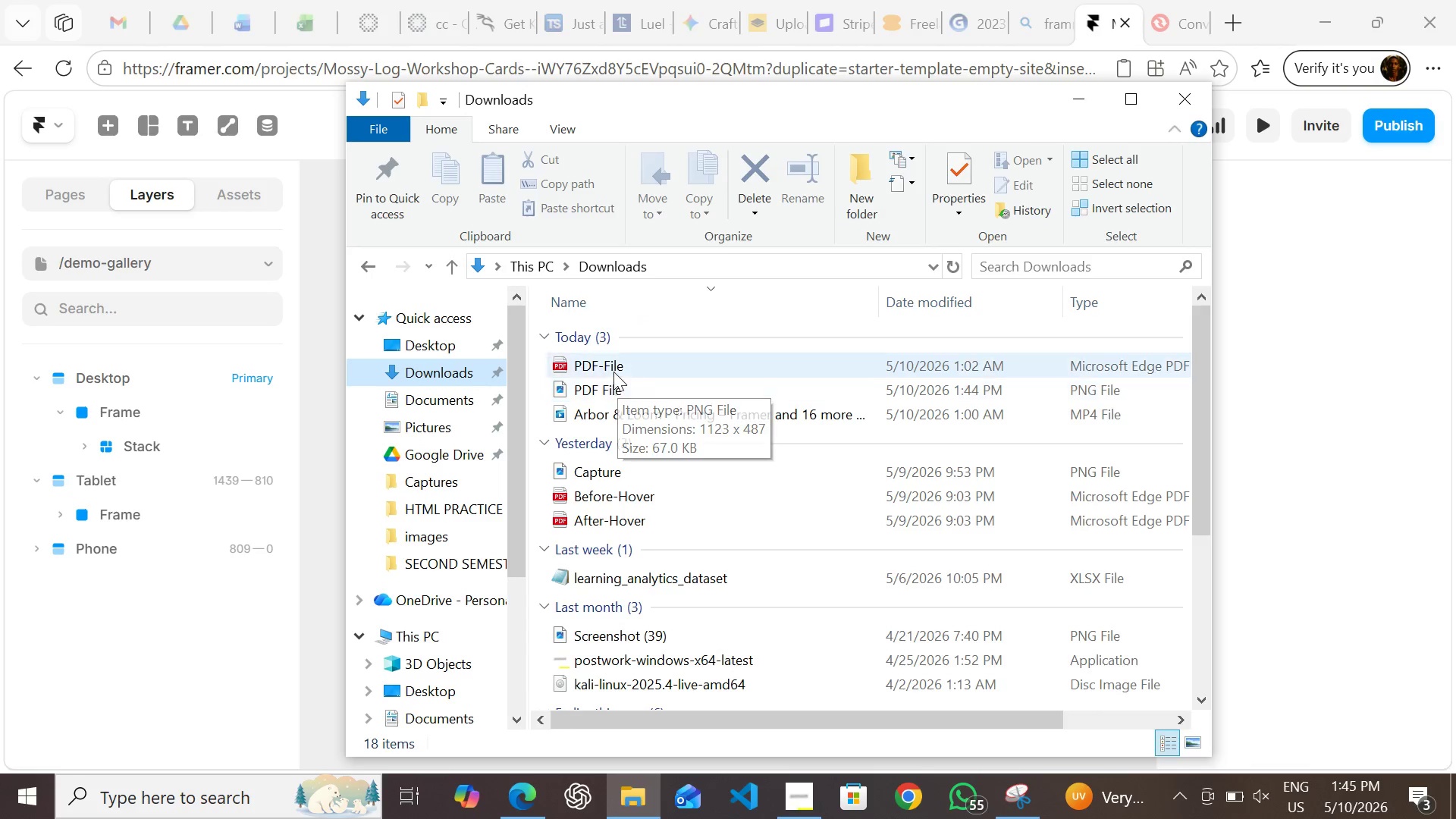 
mouse_move([631, 363])
 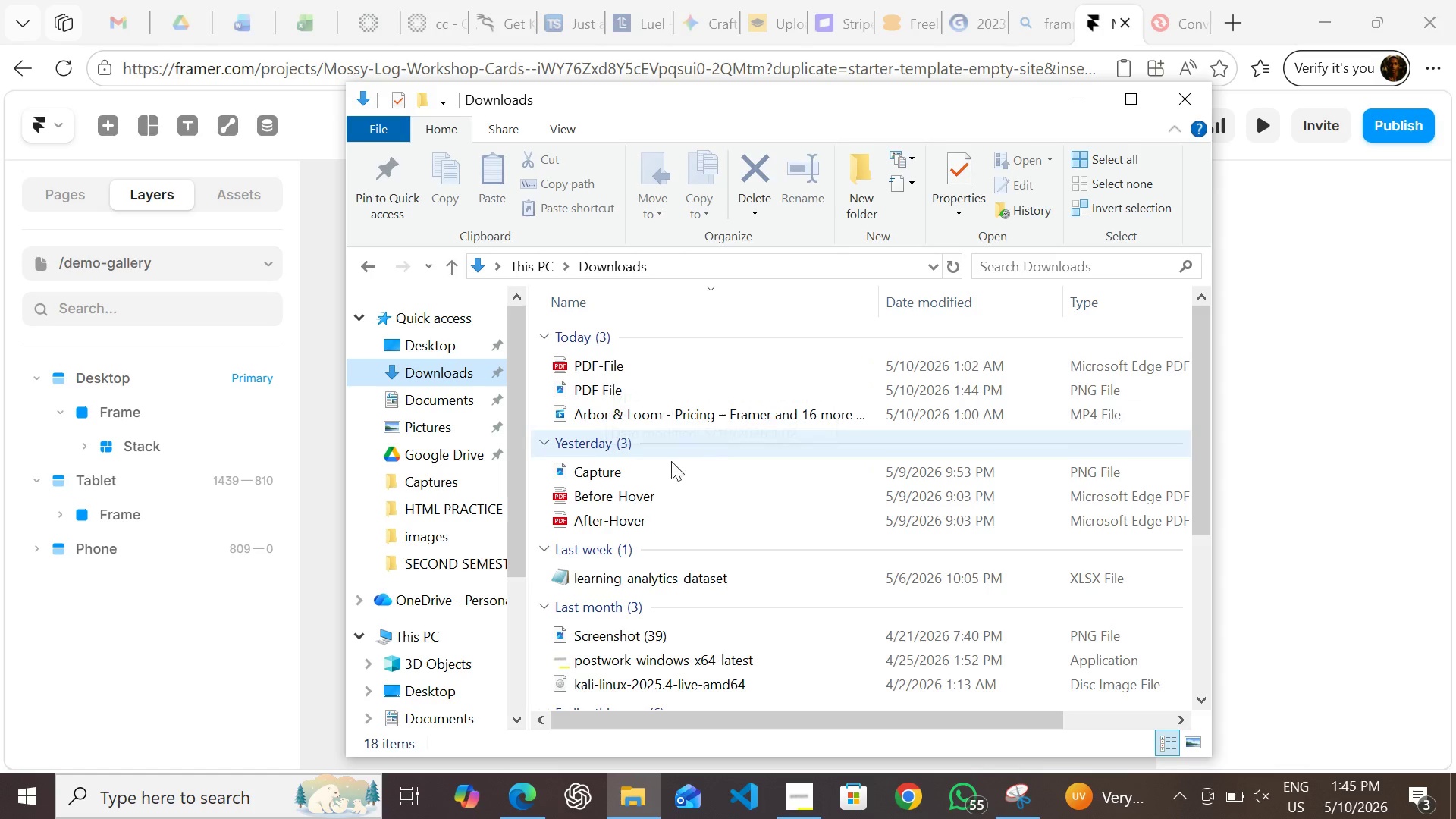 
mouse_move([654, 450])
 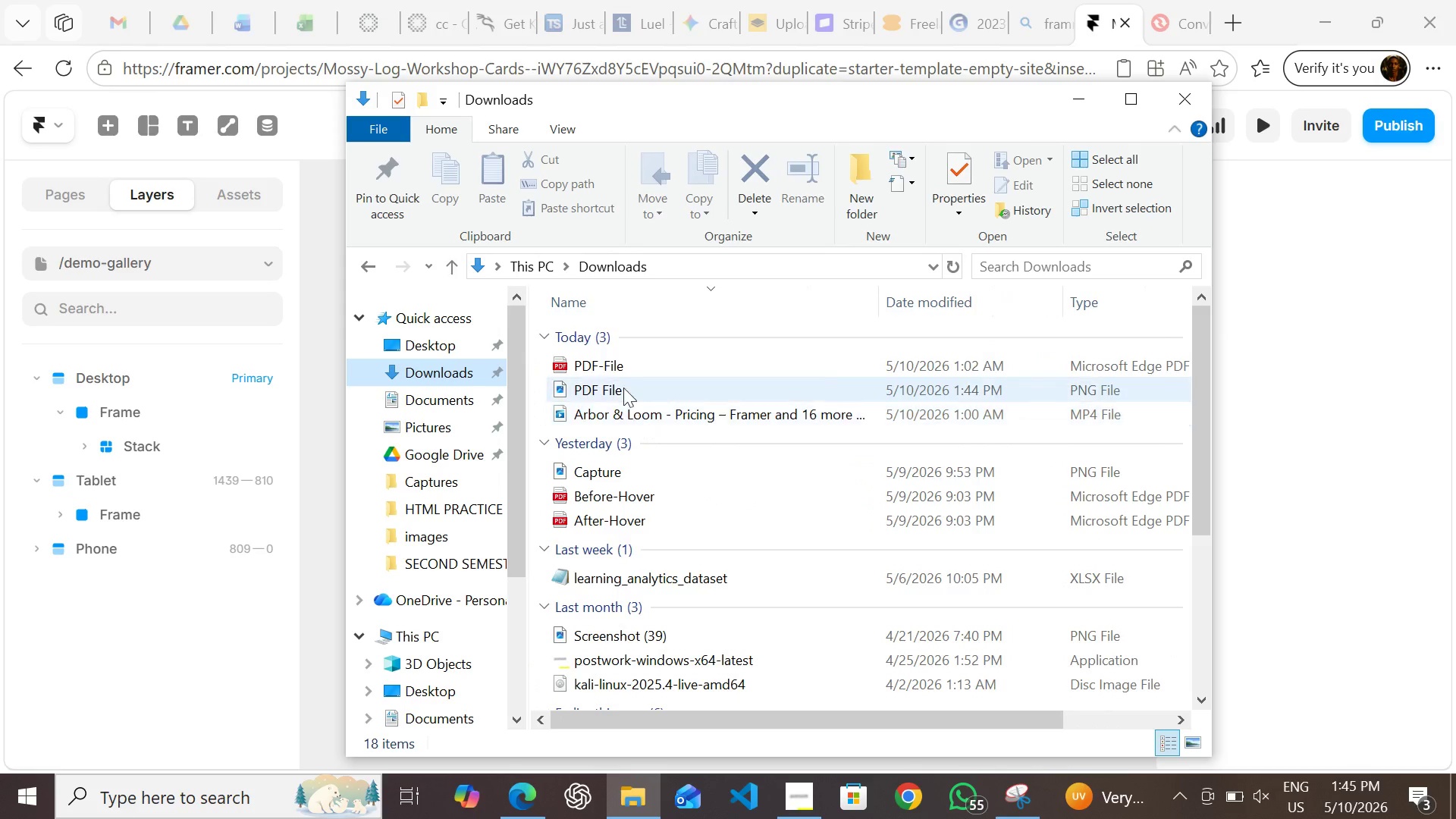 
left_click([619, 369])
 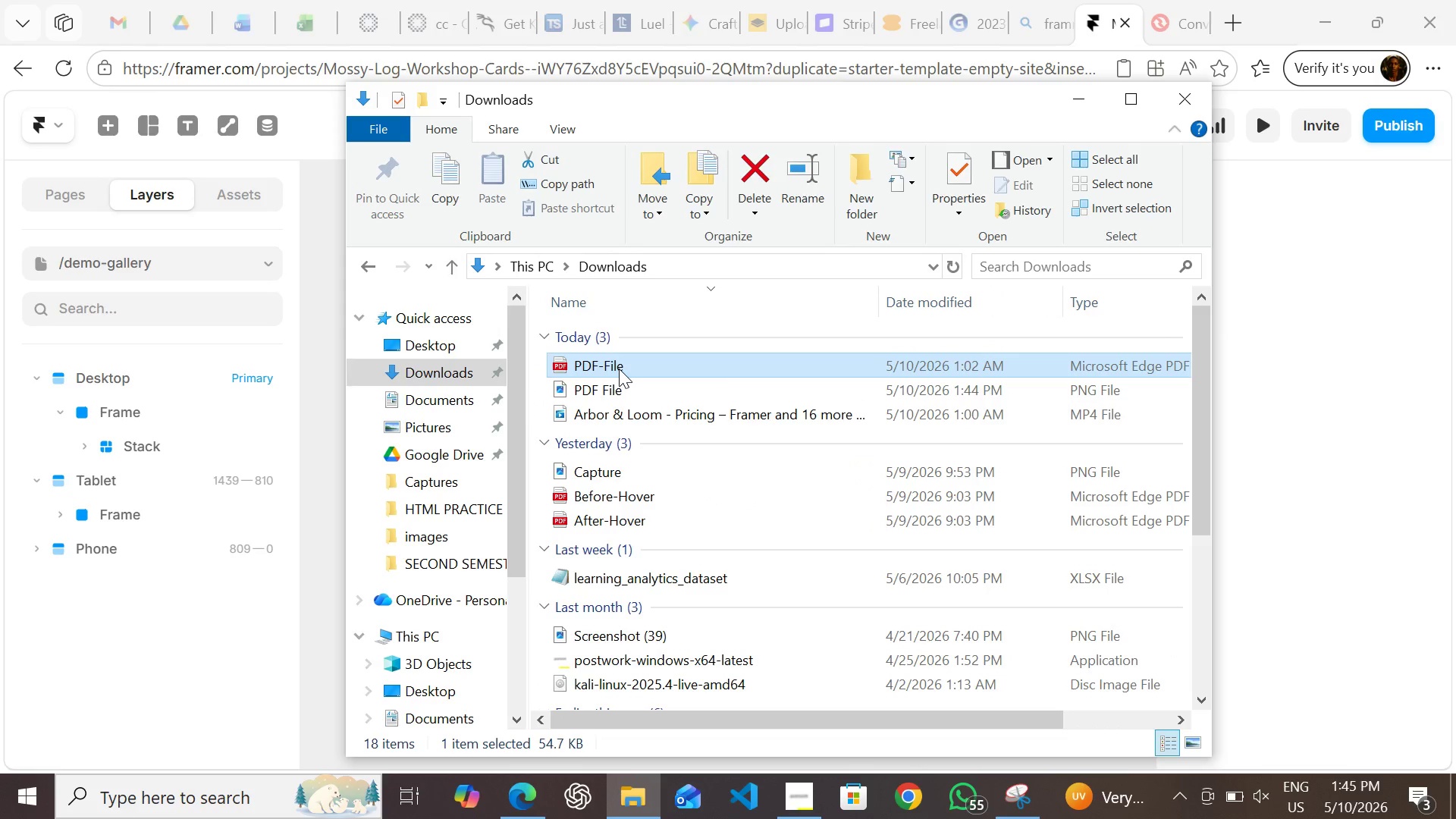 
key(Delete)
 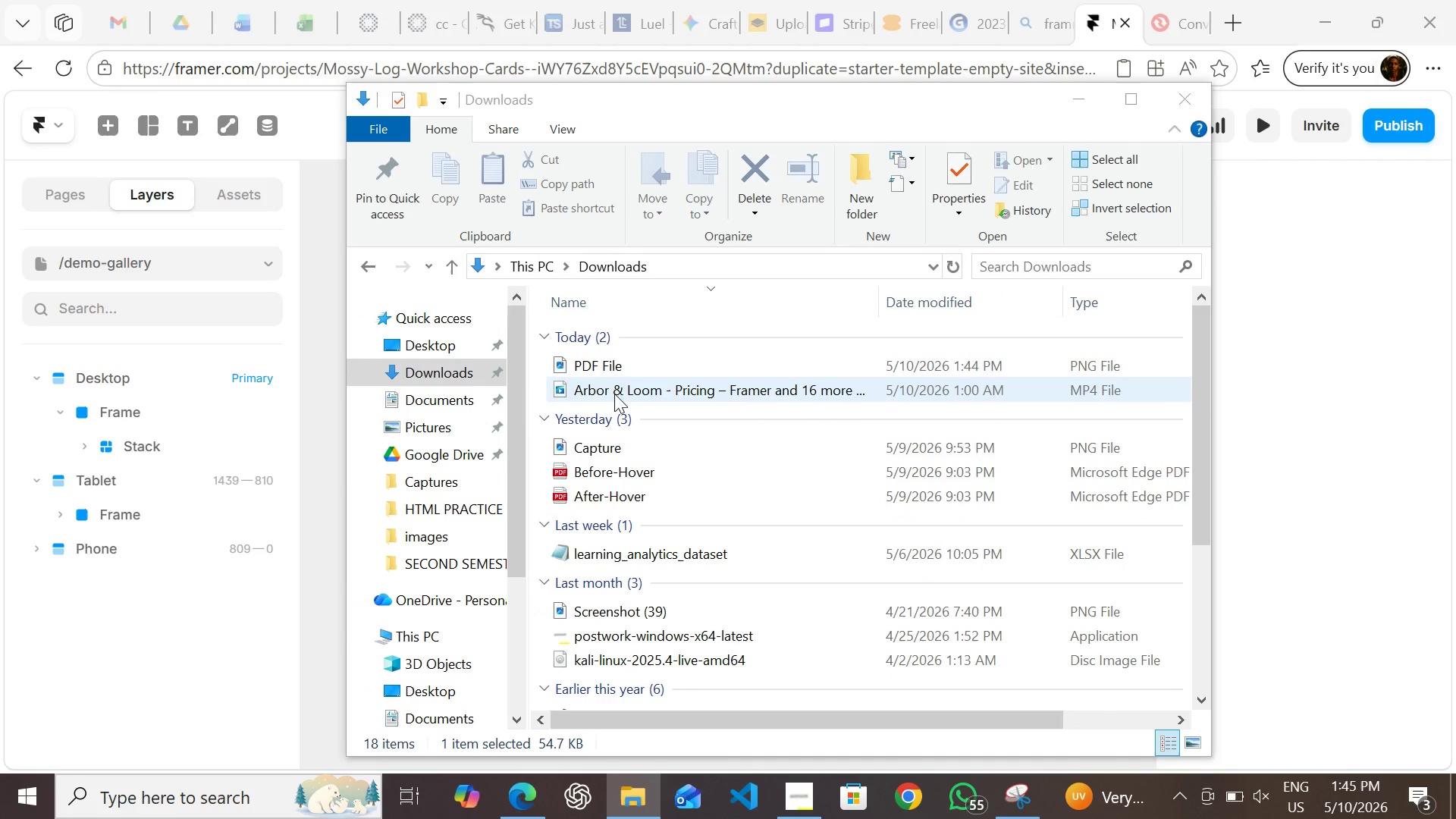 
left_click([614, 394])
 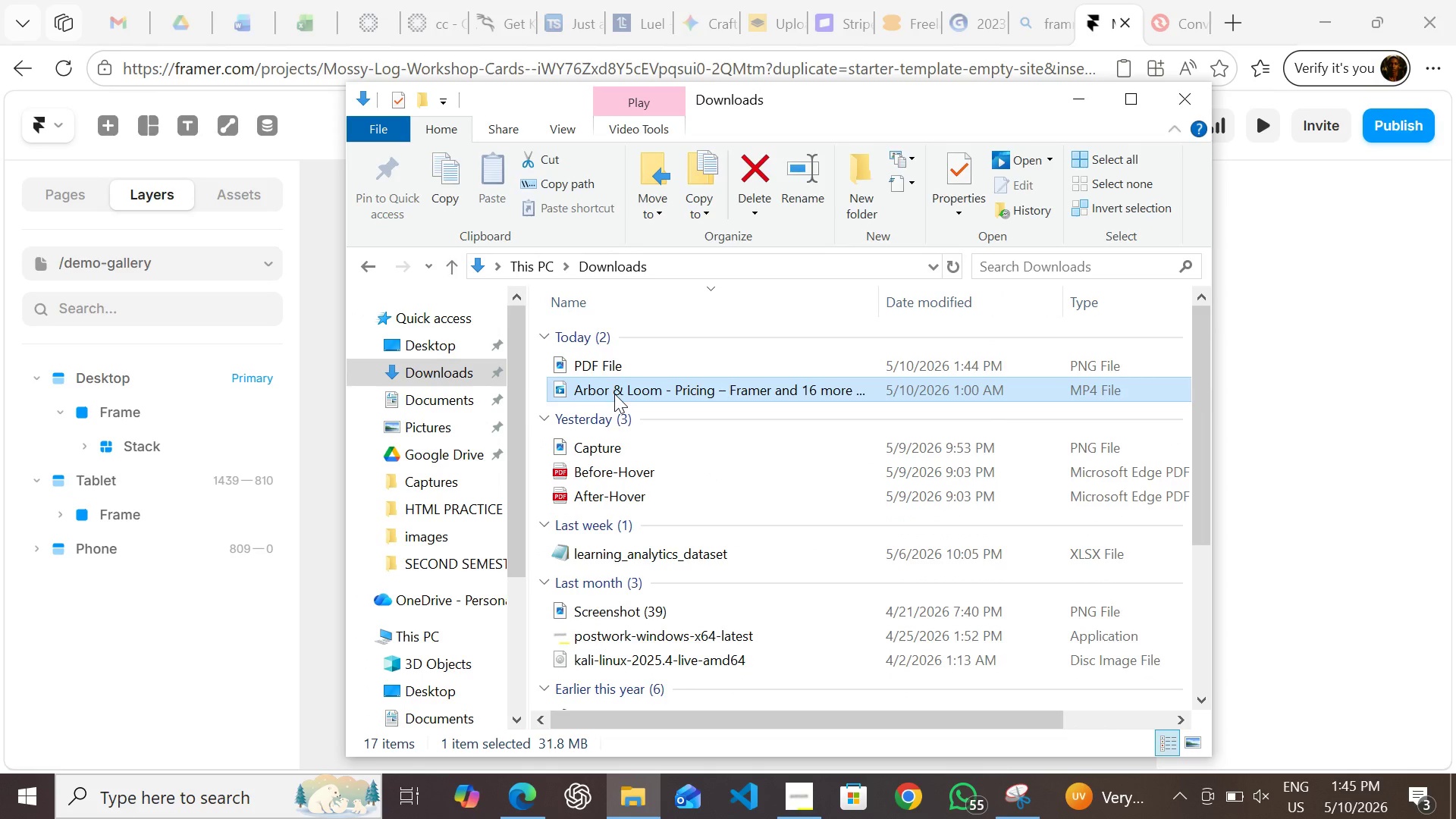 
key(Delete)
 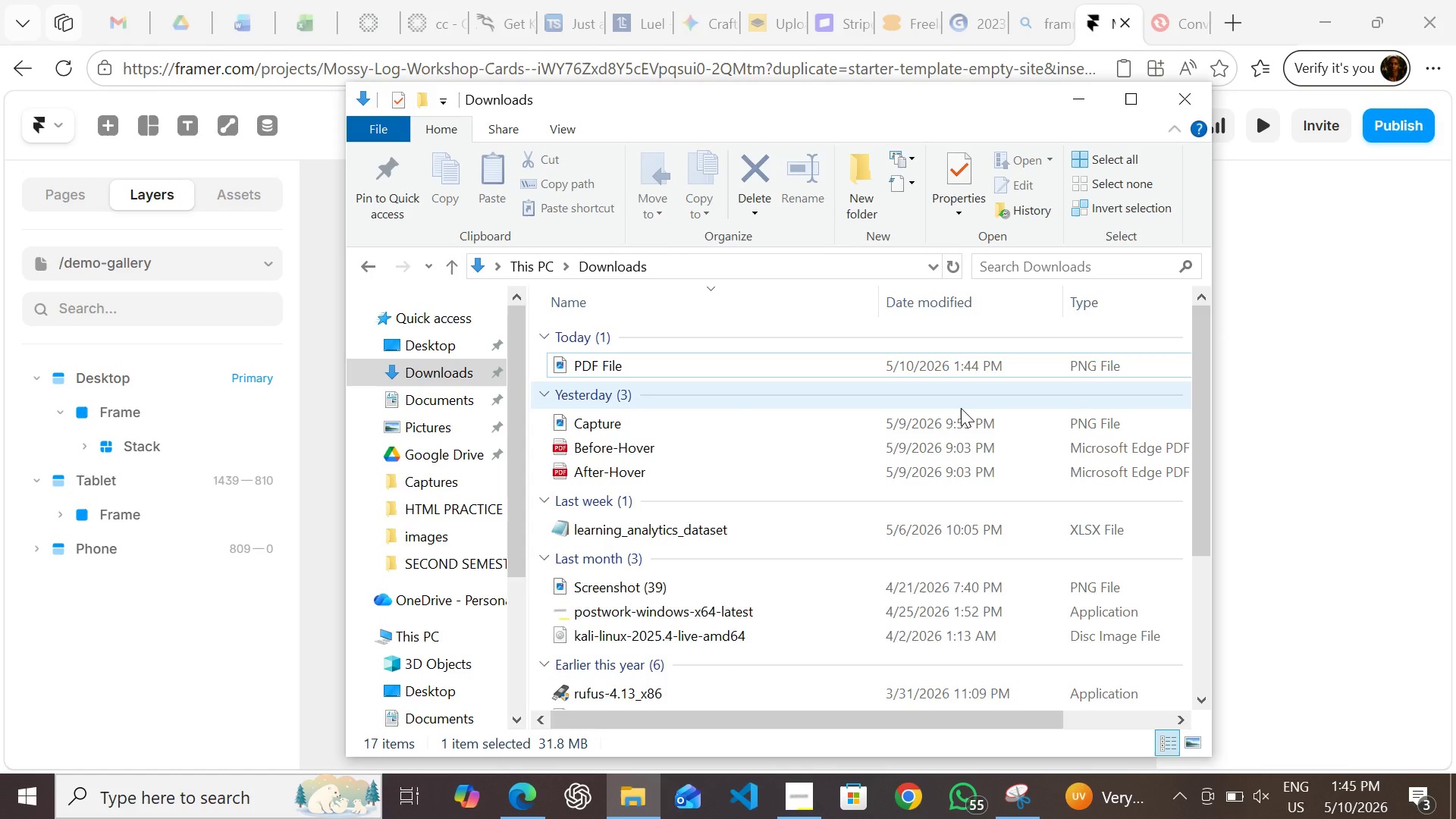 
wait(8.36)
 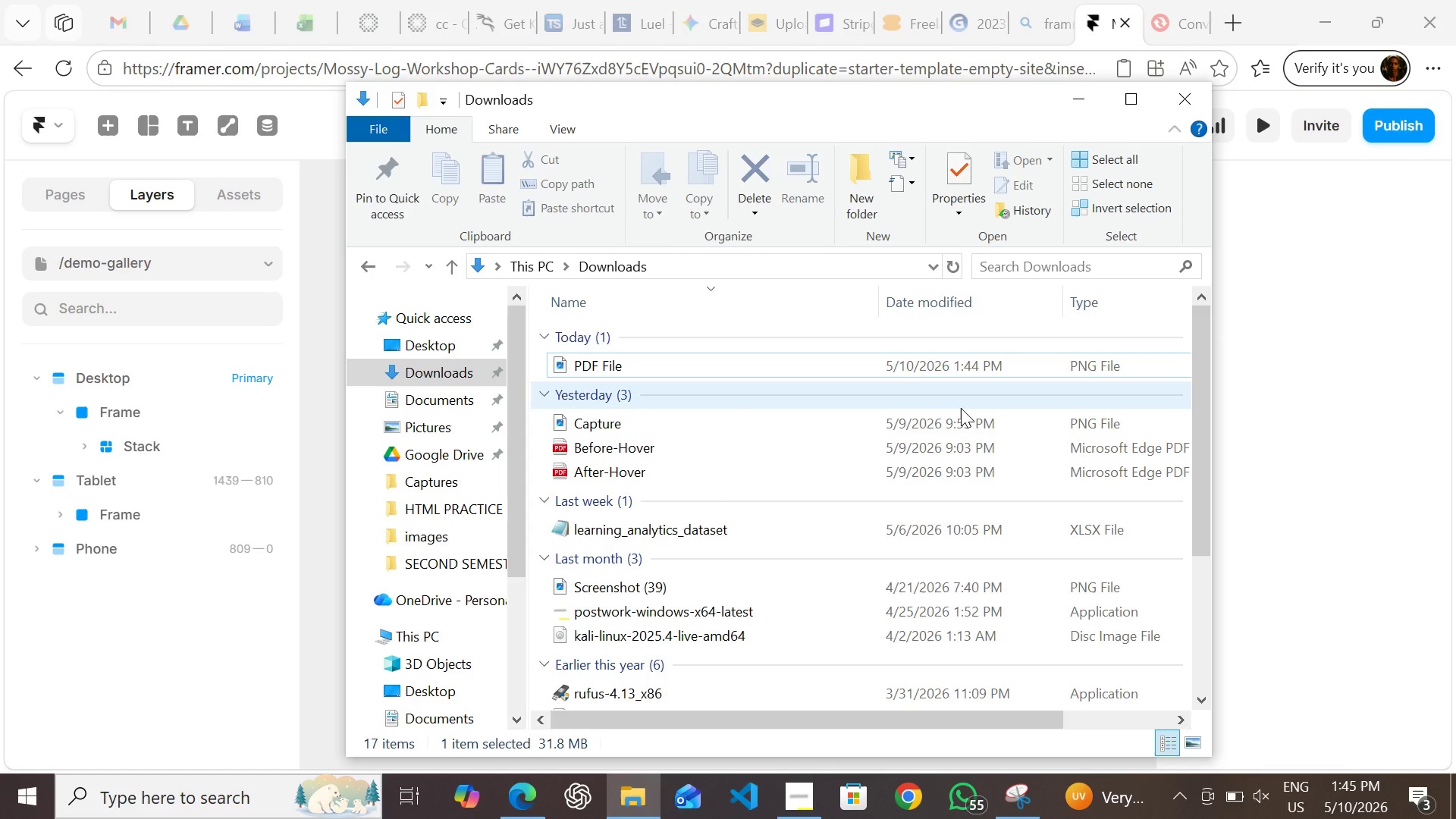 
left_click([703, 416])
 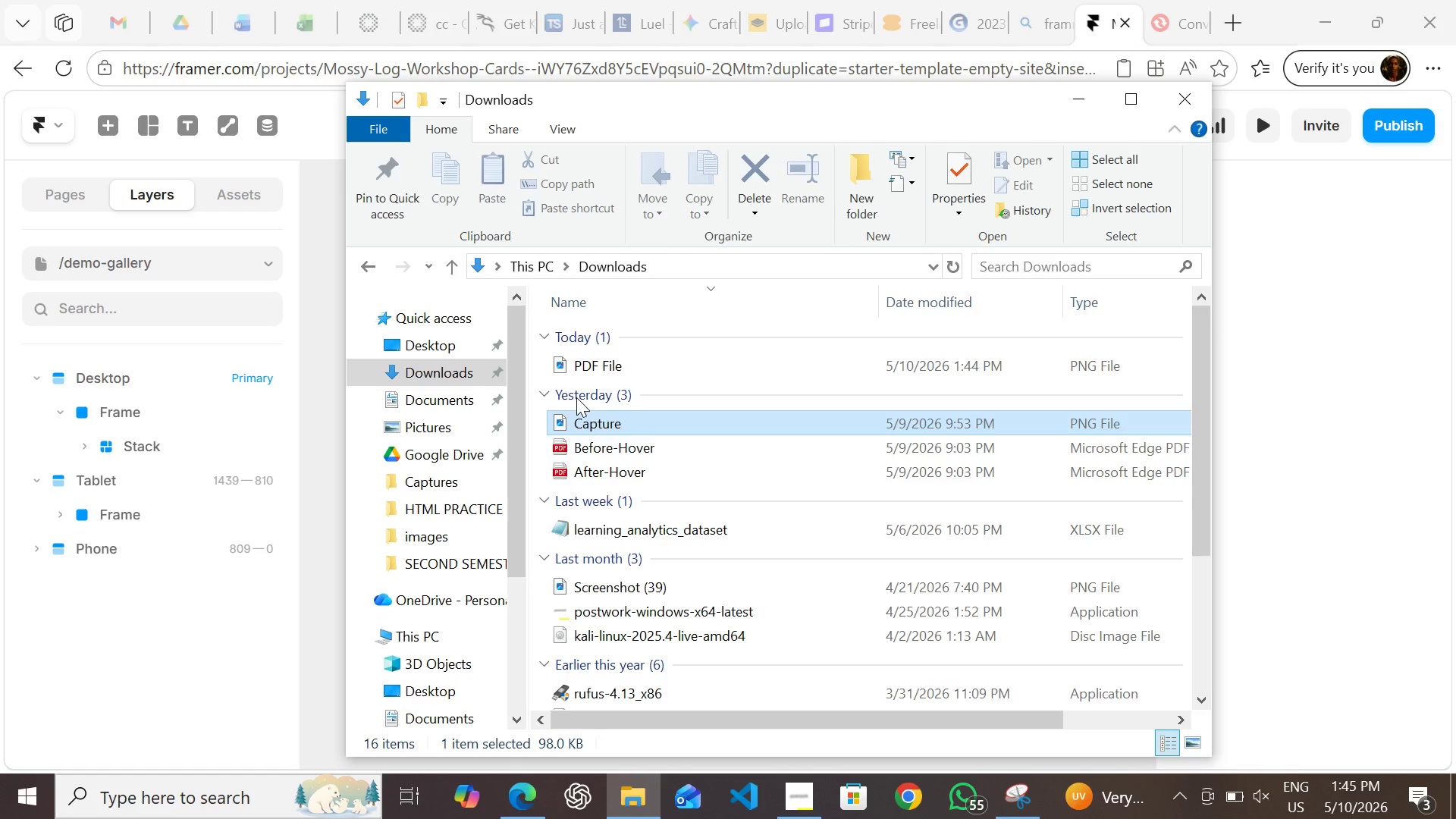 
left_click([576, 397])
 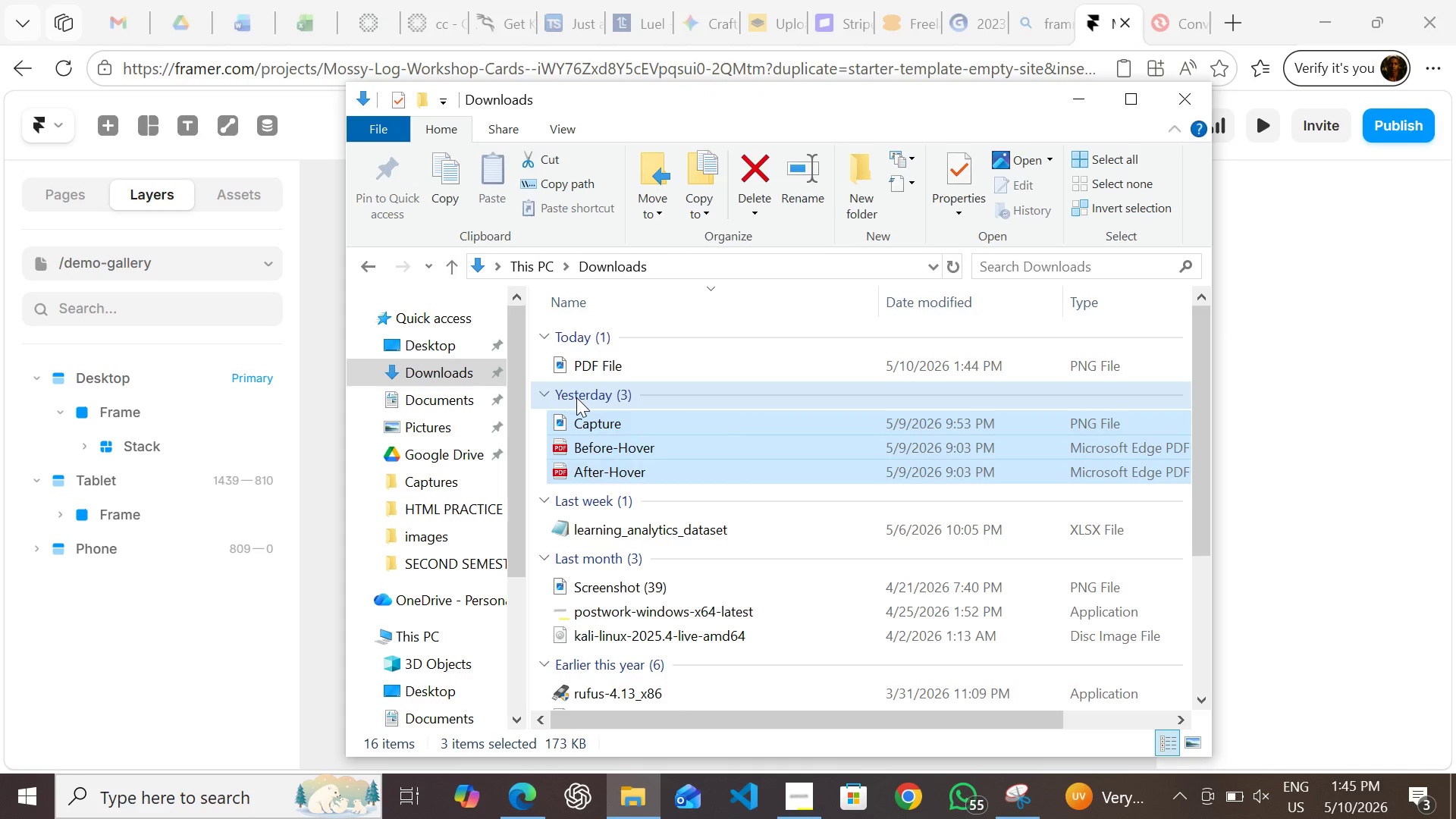 
key(Delete)
 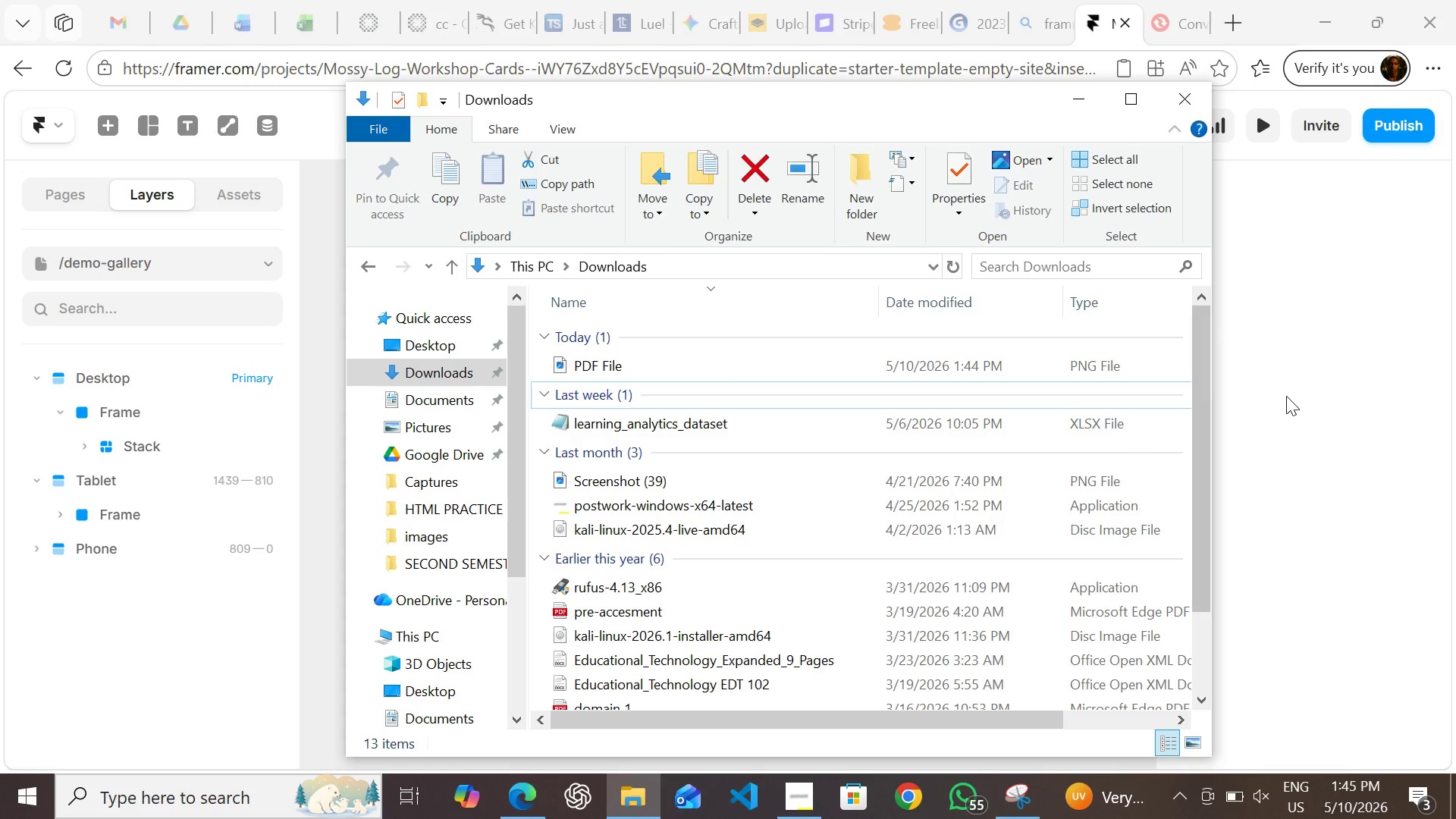 
left_click([1286, 396])
 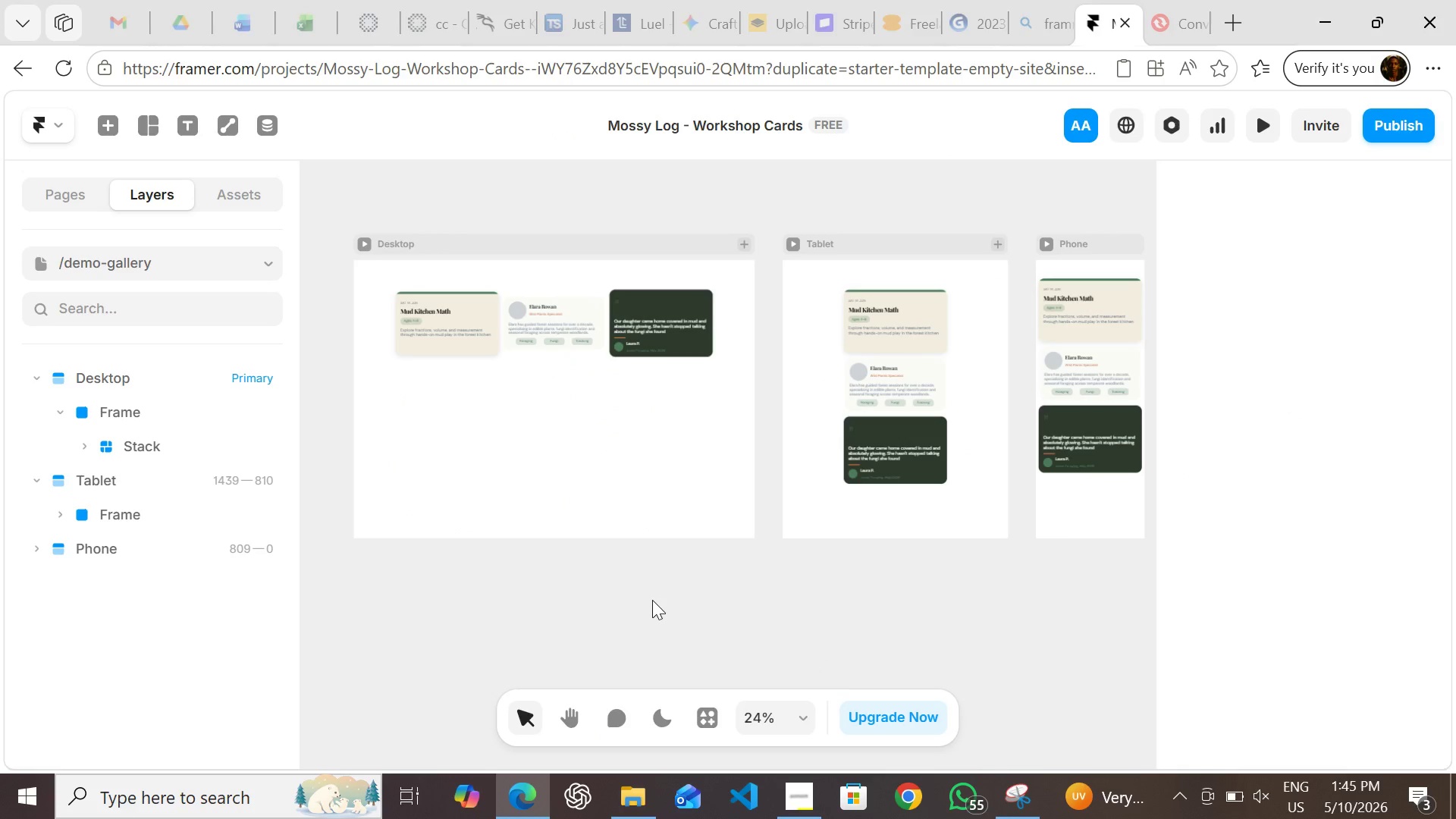 
hold_key(key=MetaLeft, duration=1.53)
 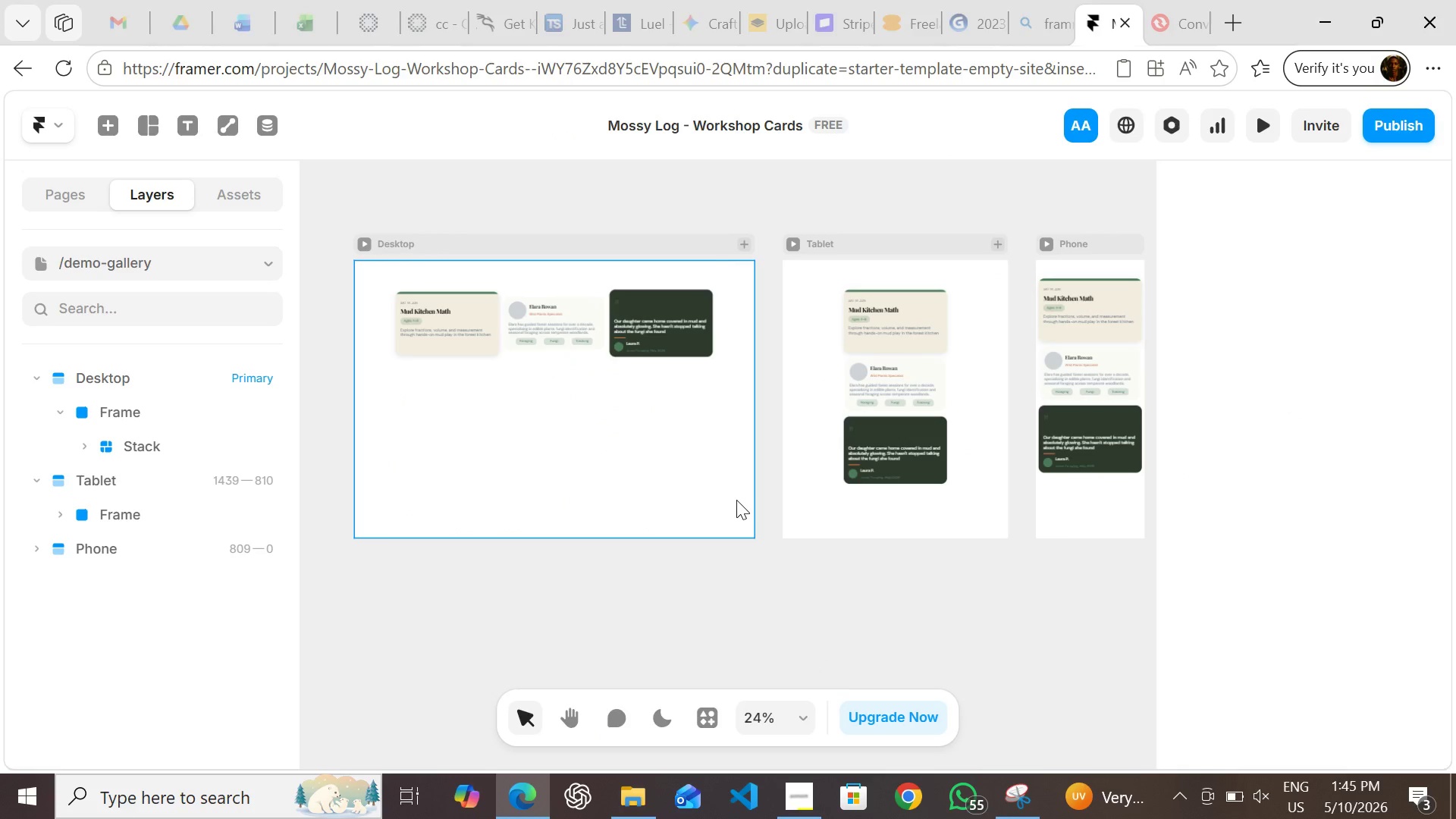 
hold_key(key=MetaLeft, duration=1.5)
 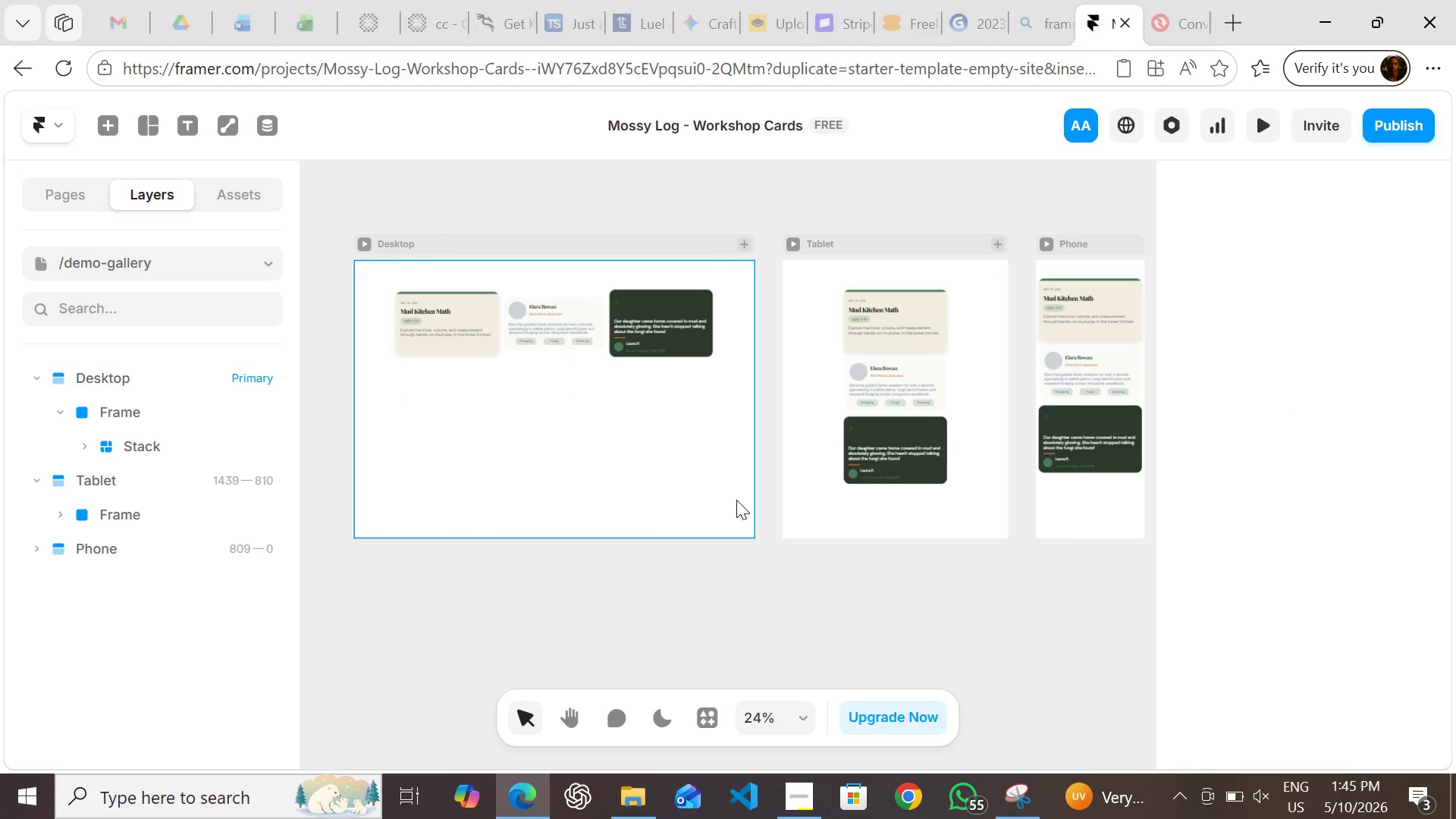 
key(Meta+G)
 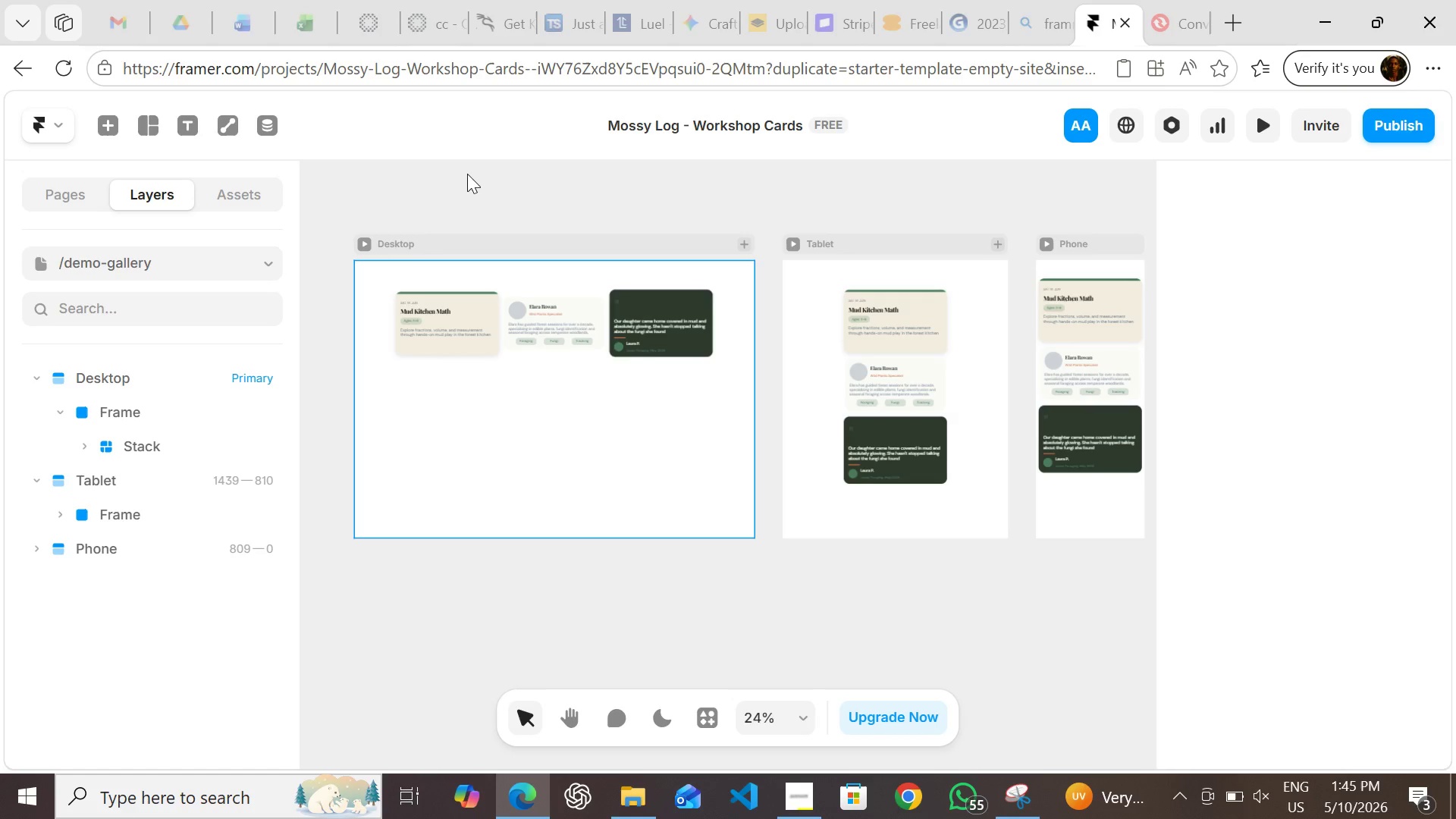 
wait(6.03)
 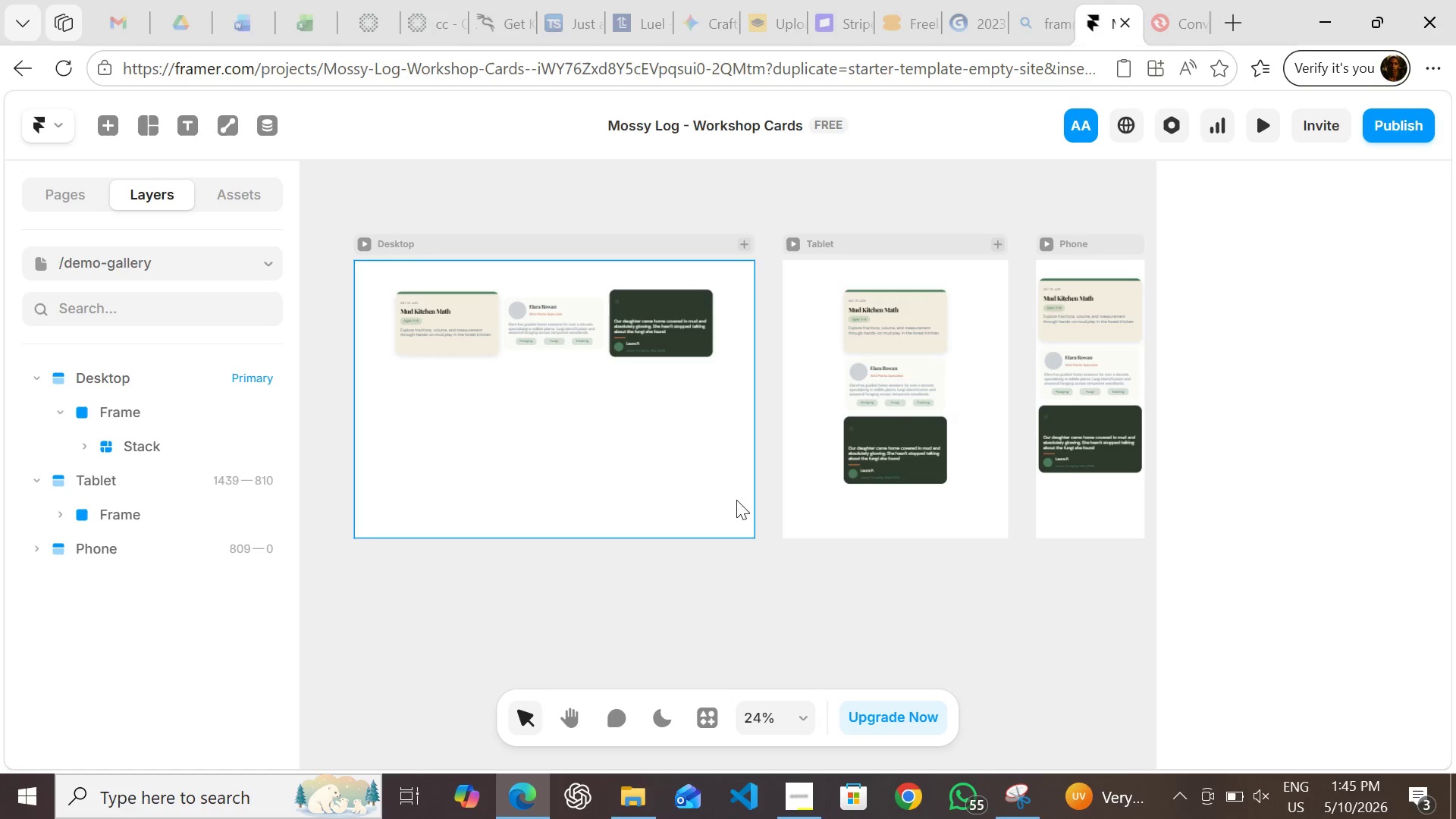 
left_click([635, 61])
 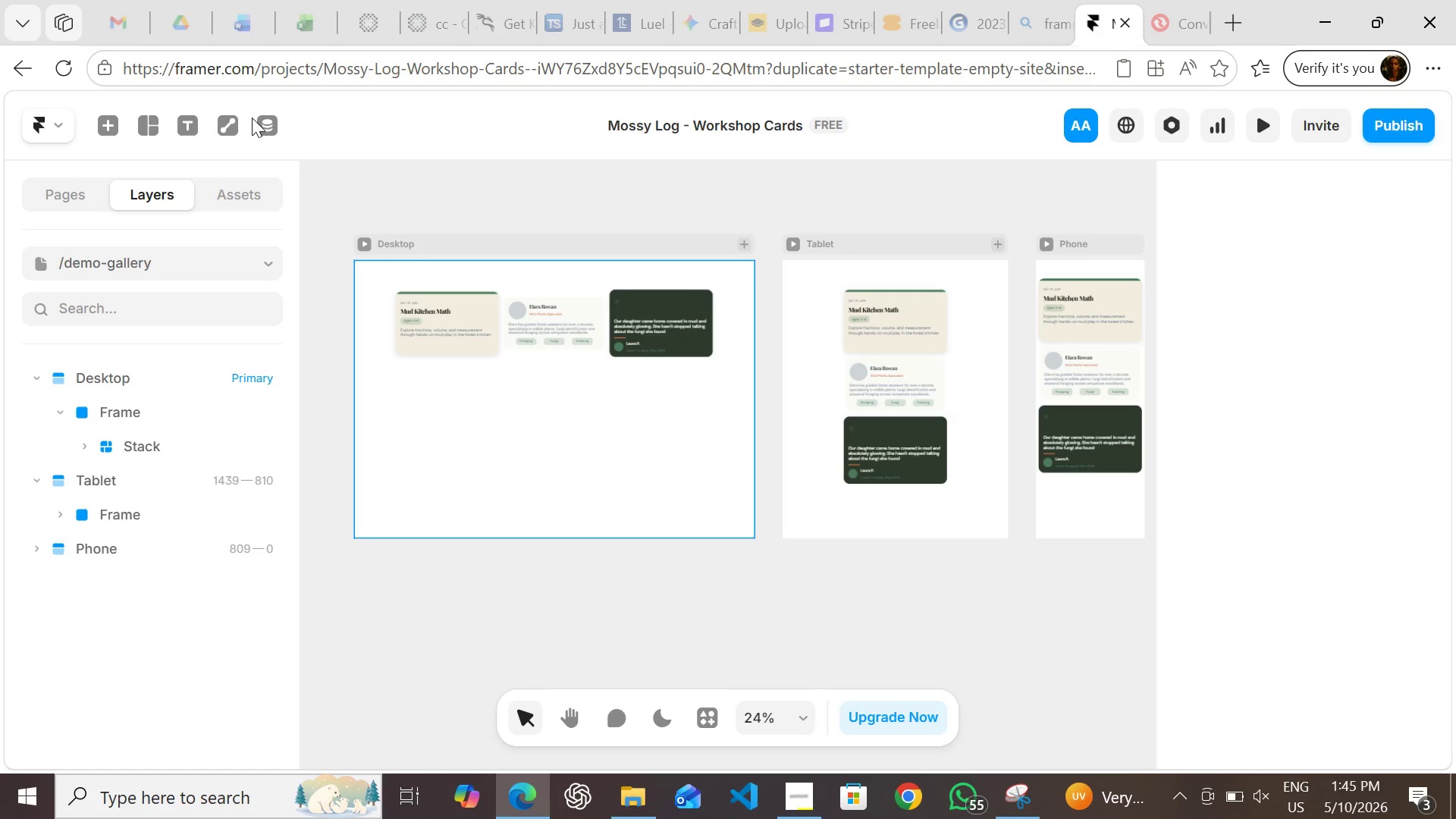 
left_click([251, 118])
 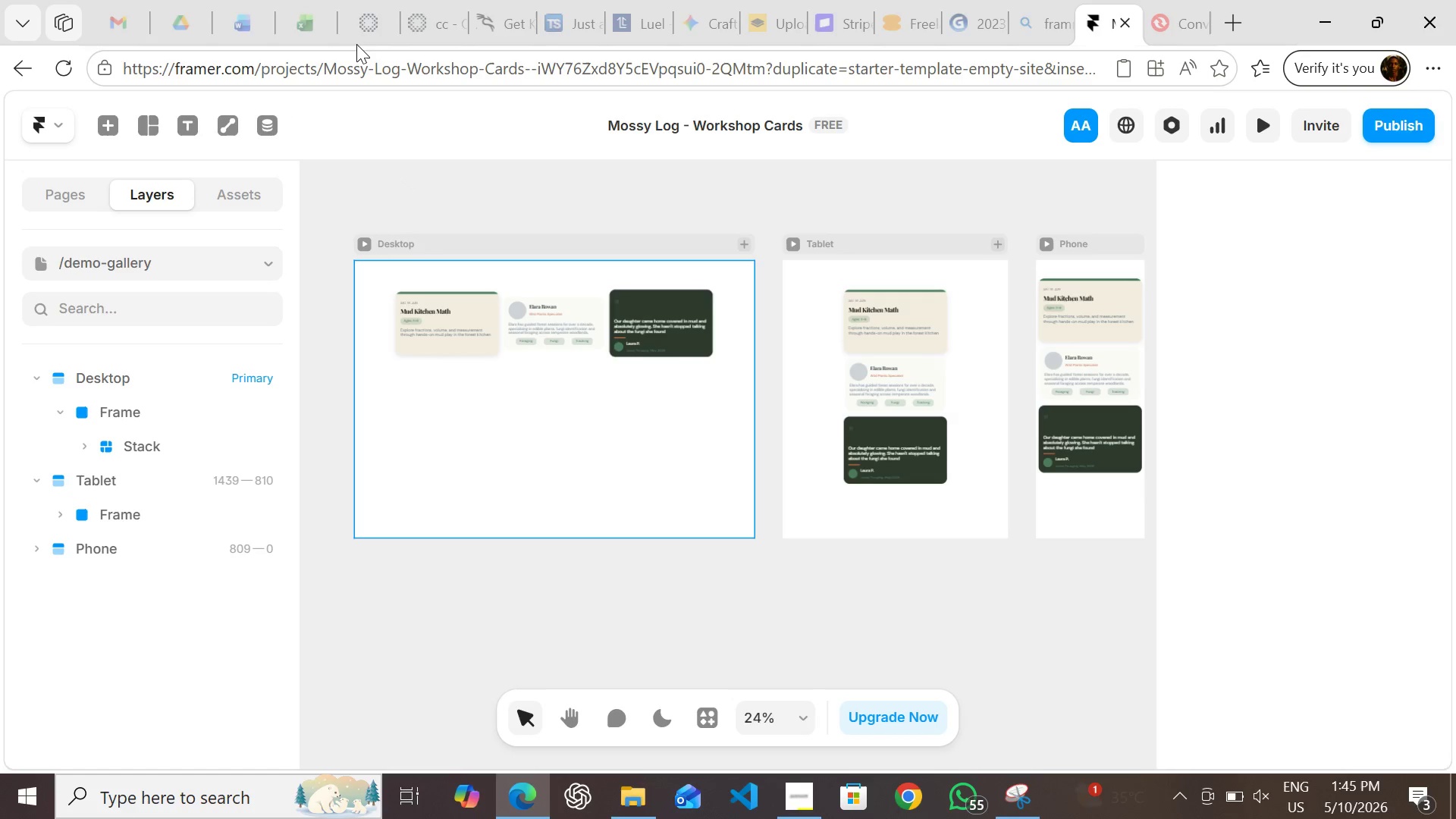 
left_click([356, 44])
 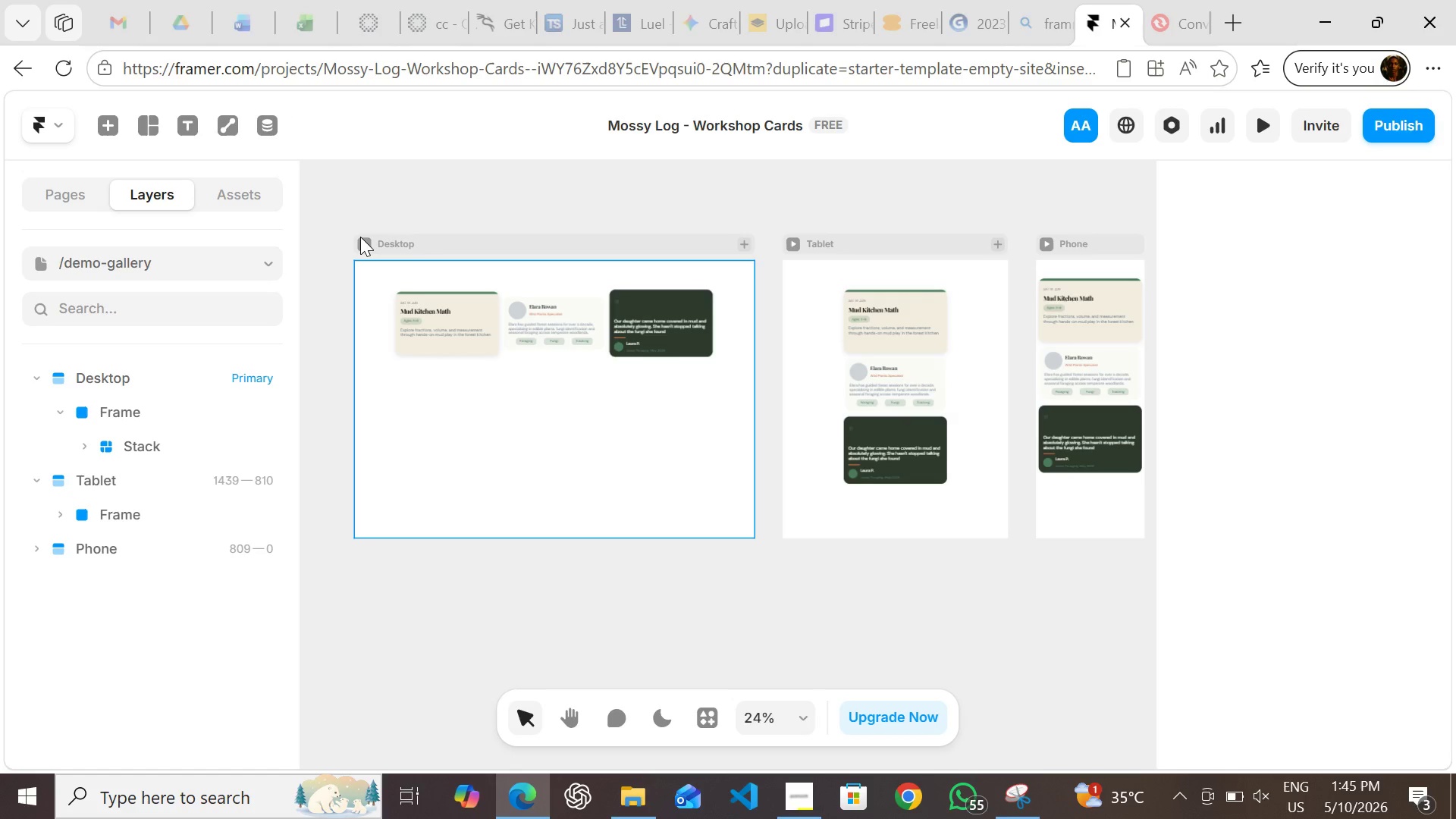 
left_click([360, 237])
 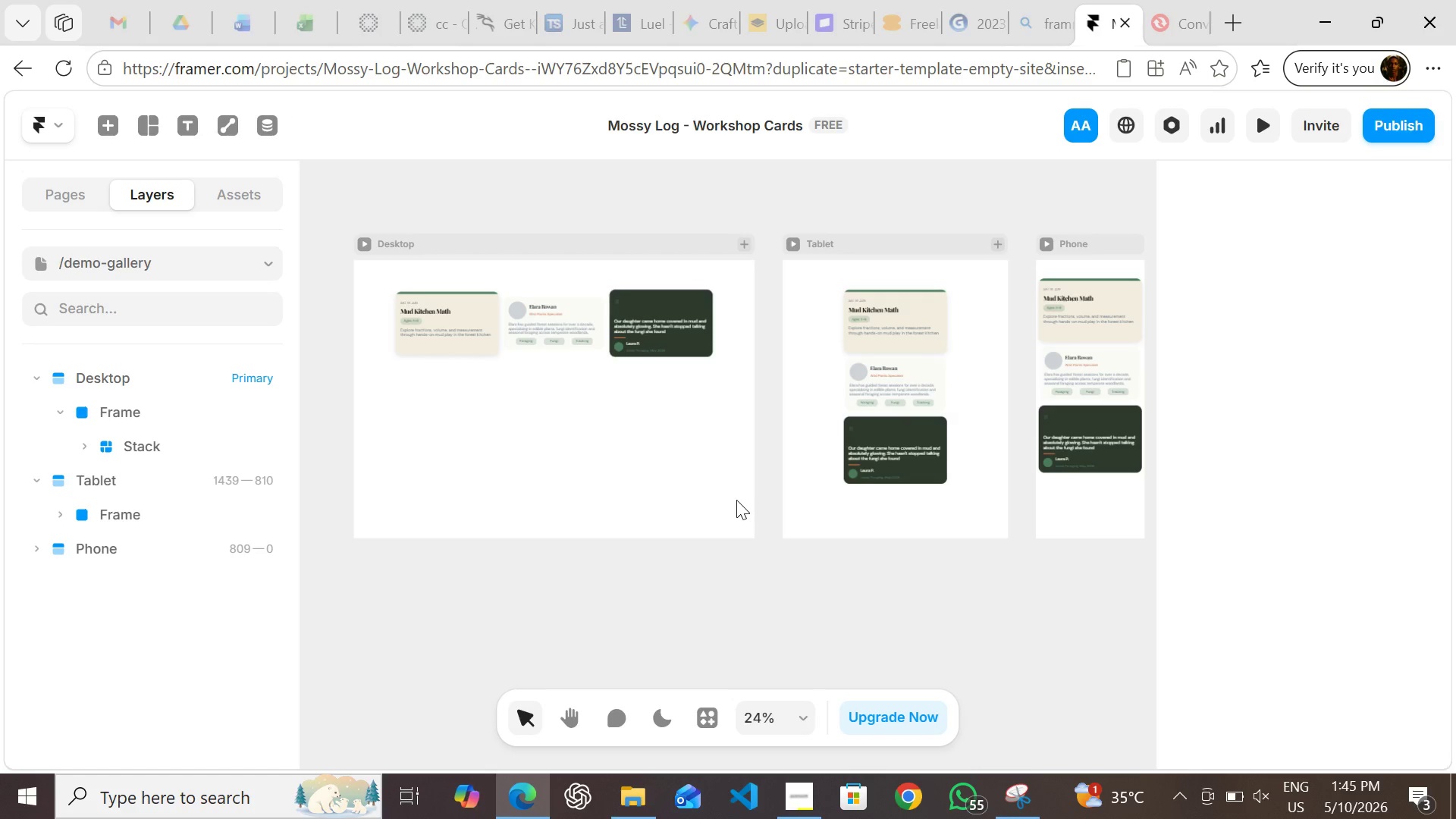 
left_click([736, 500])
 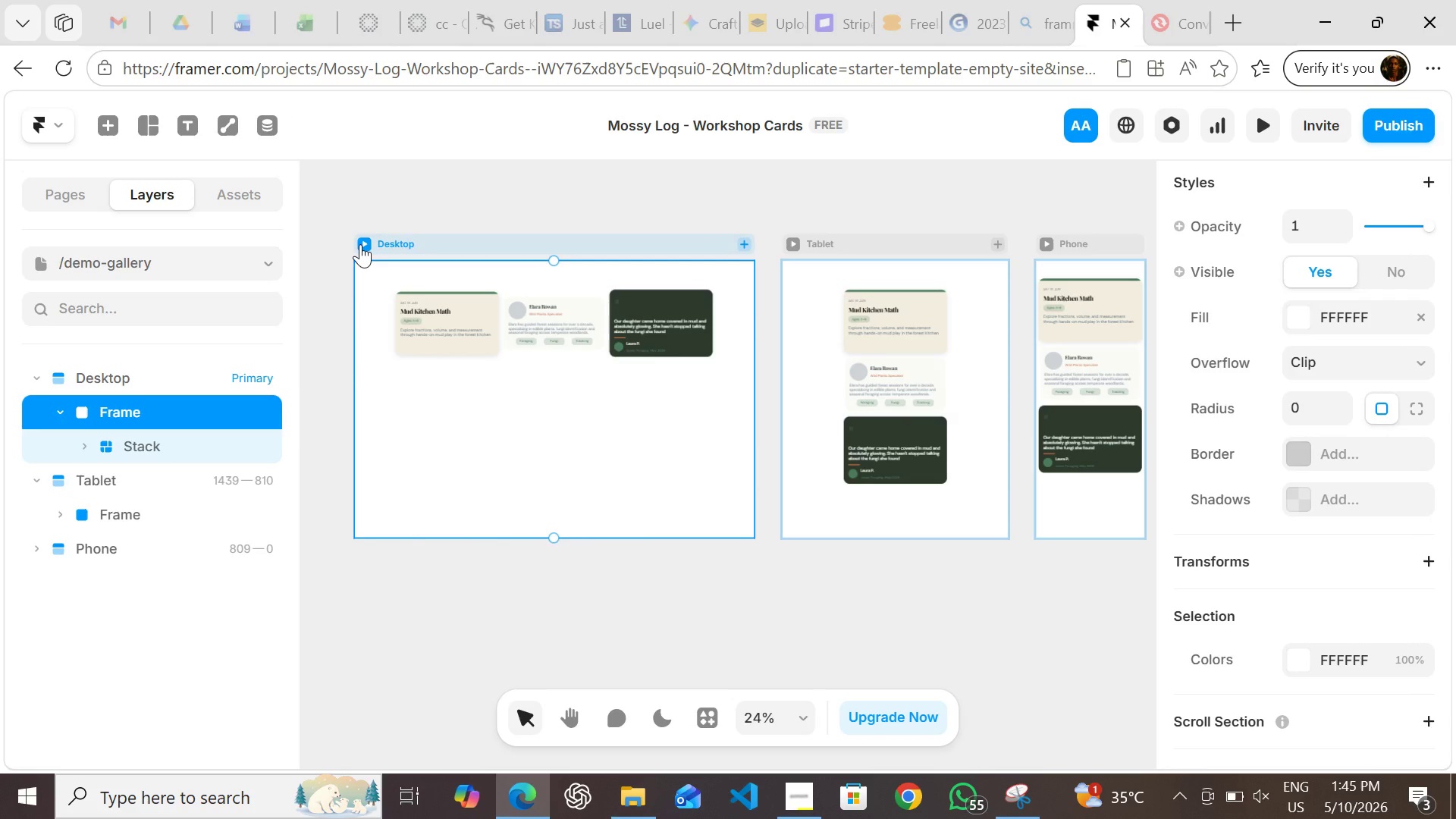 
left_click([360, 244])
 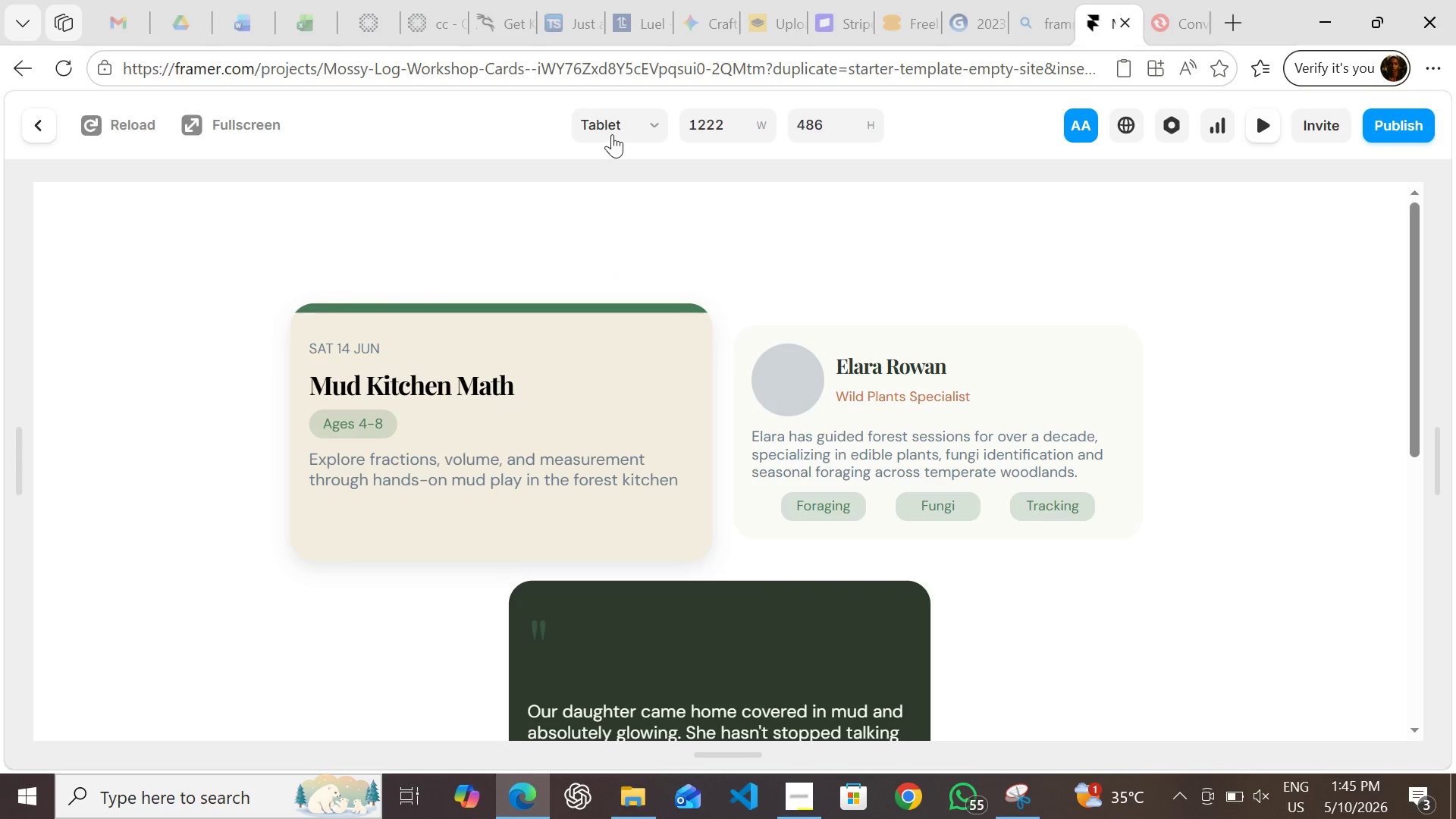 
left_click([612, 133])
 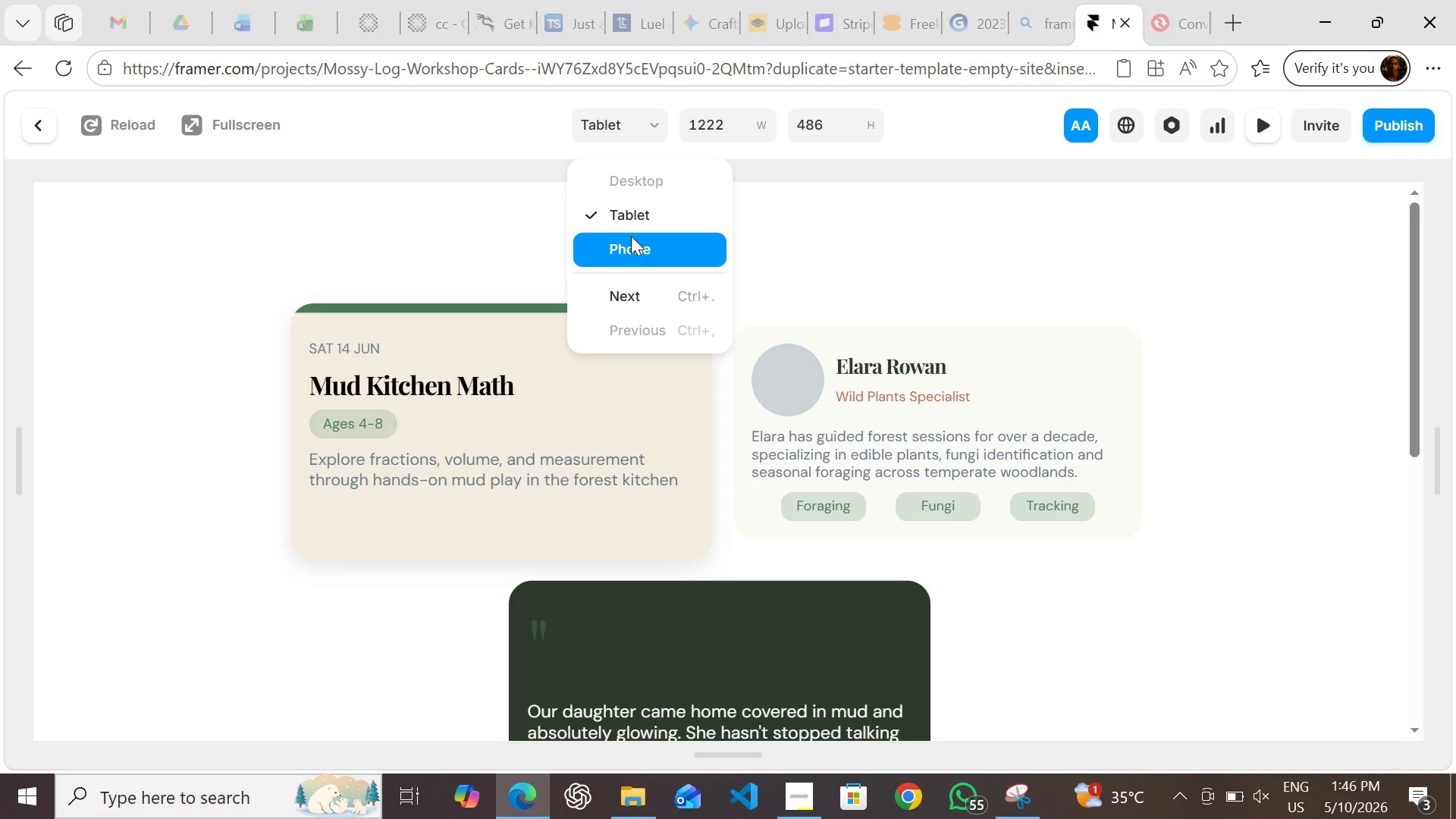 
left_click([631, 236])
 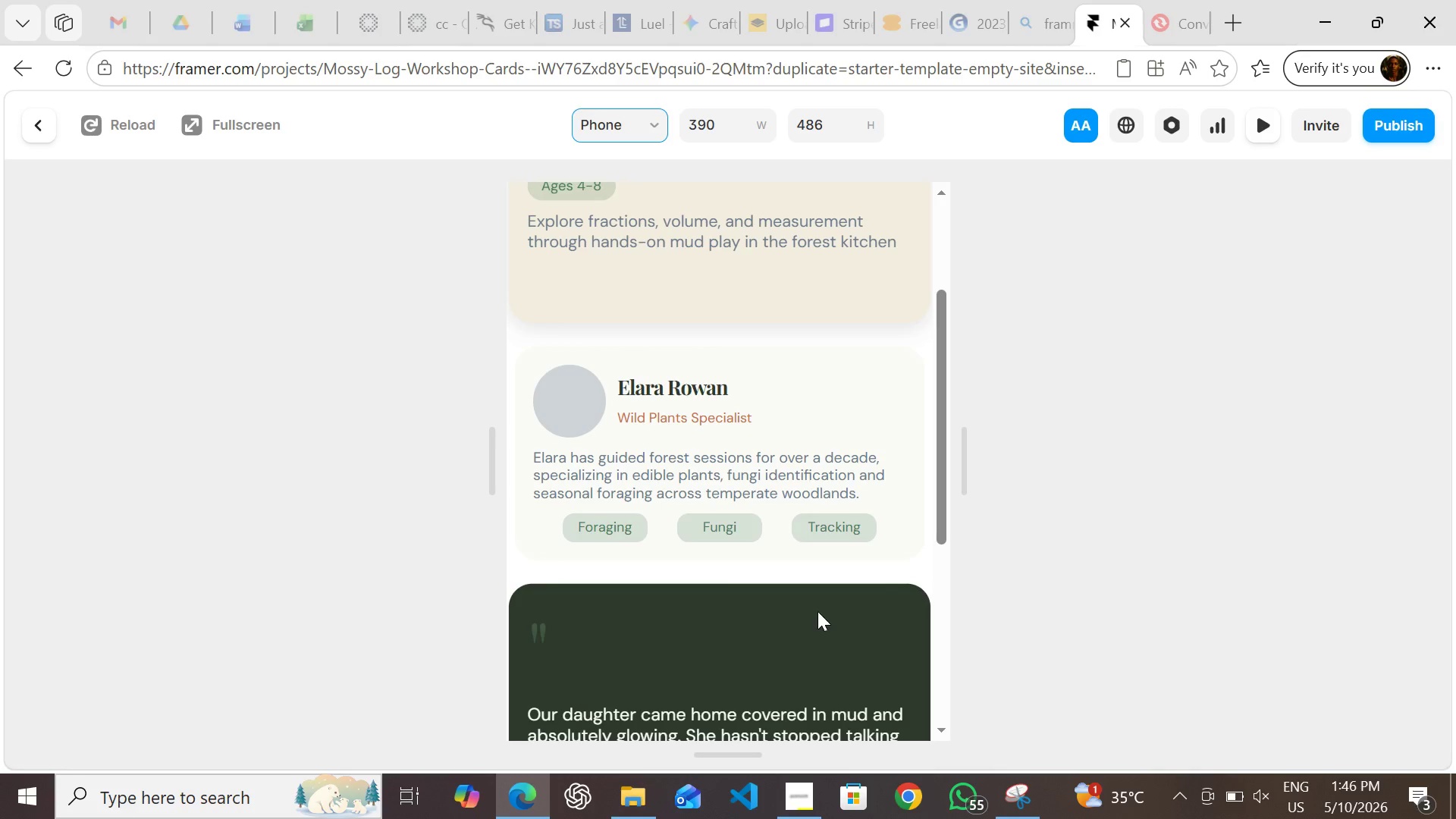 
wait(14.97)
 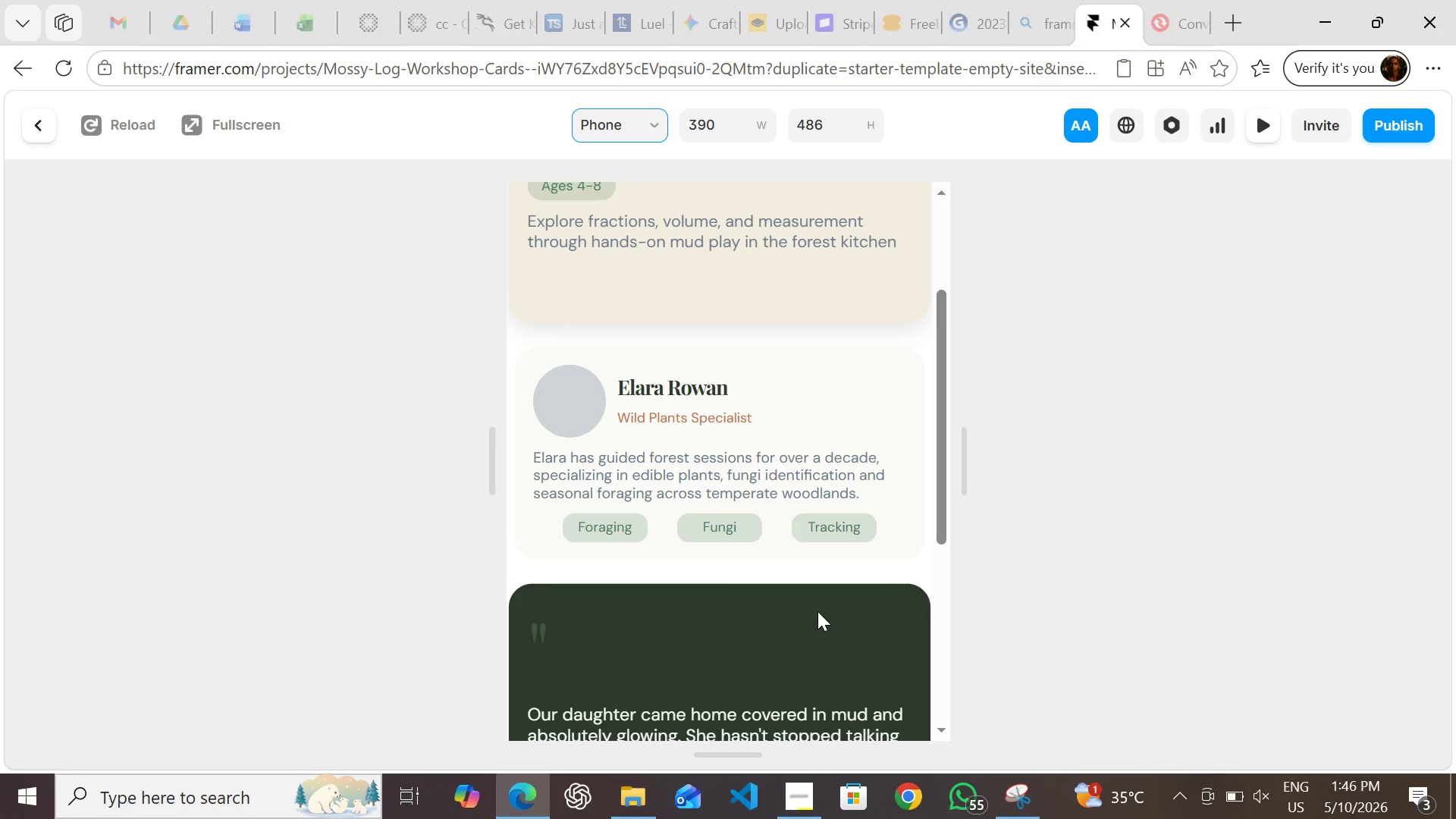 
left_click([636, 121])
 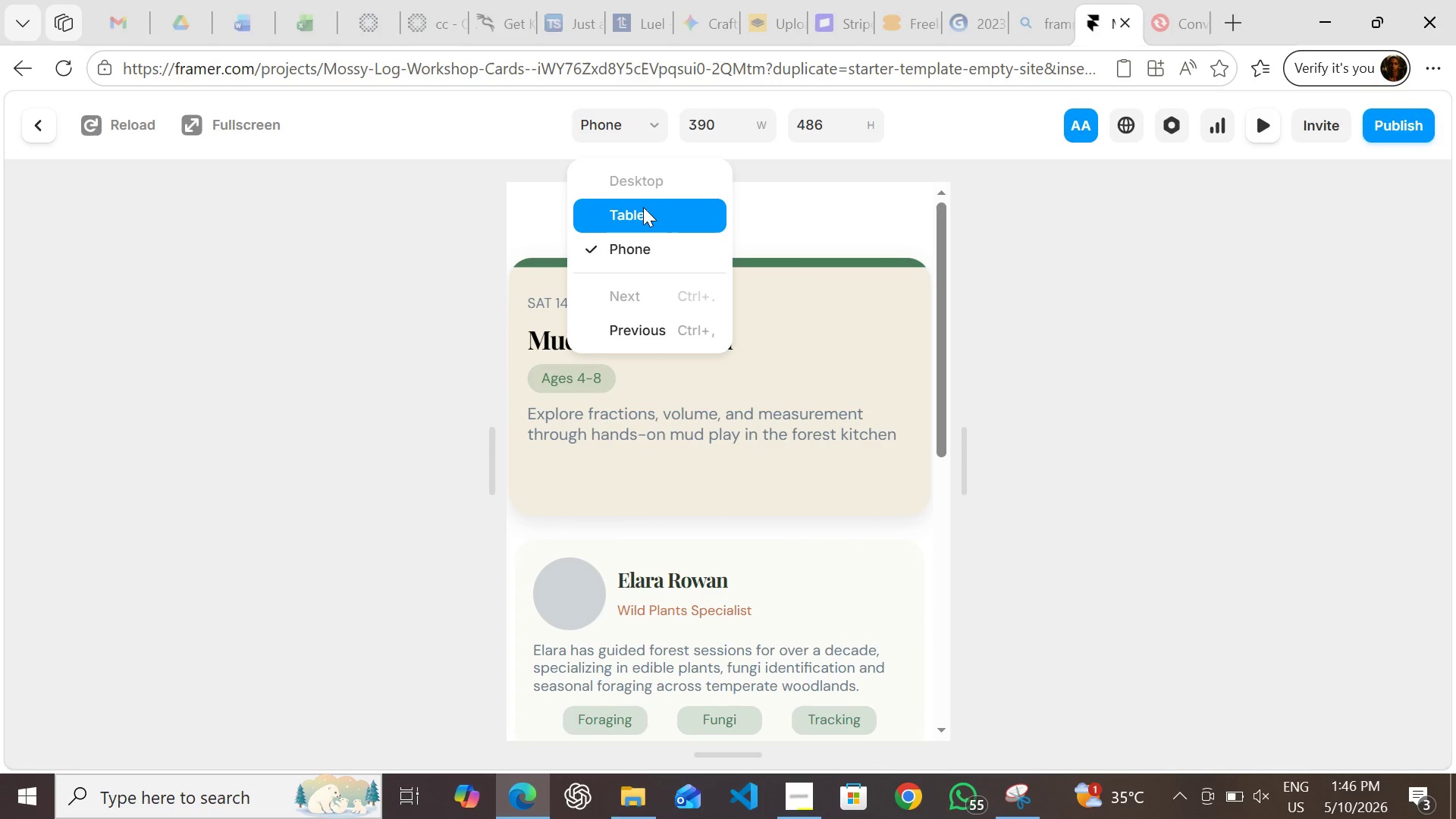 
left_click([643, 208])
 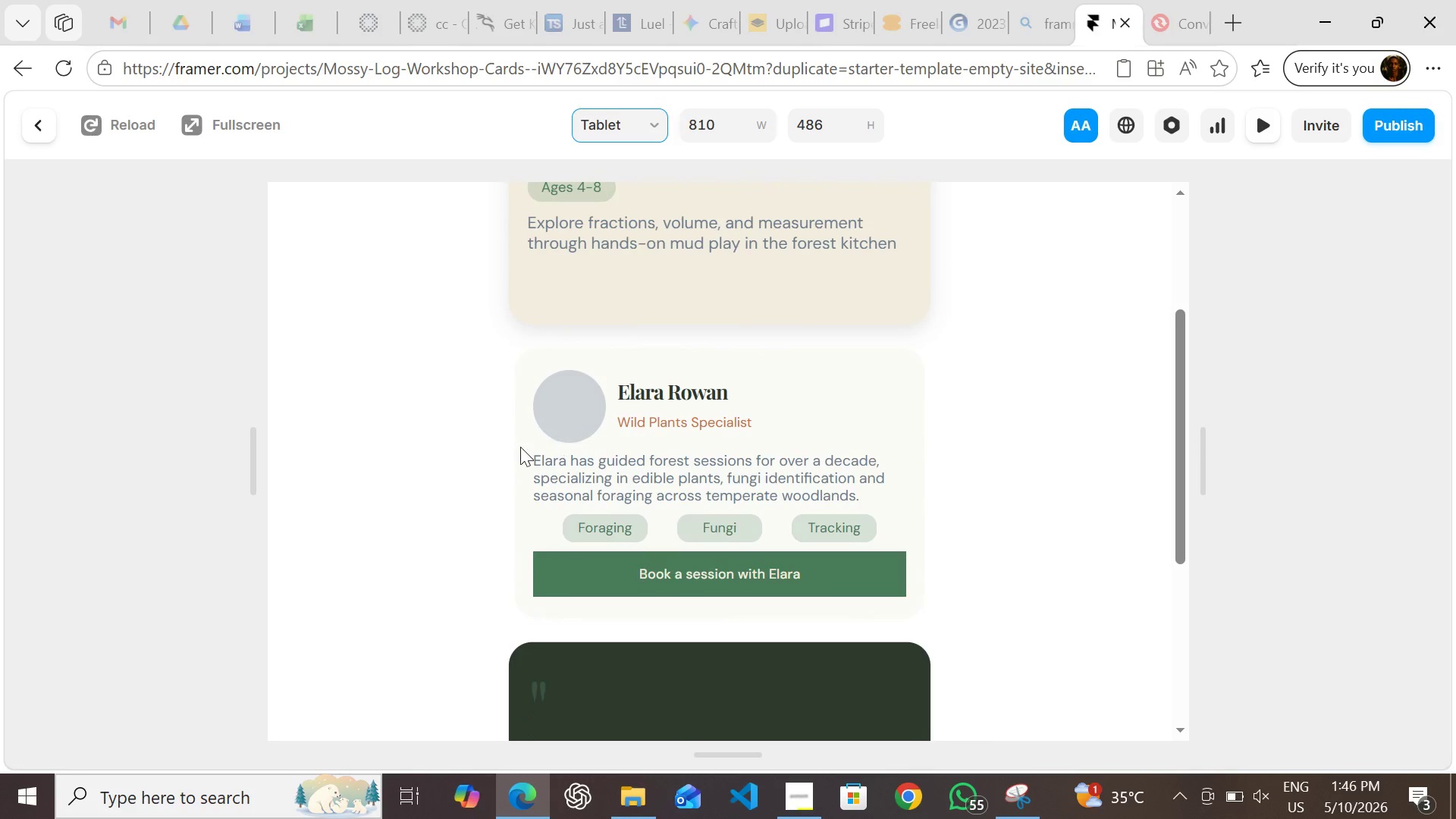 
wait(10.69)
 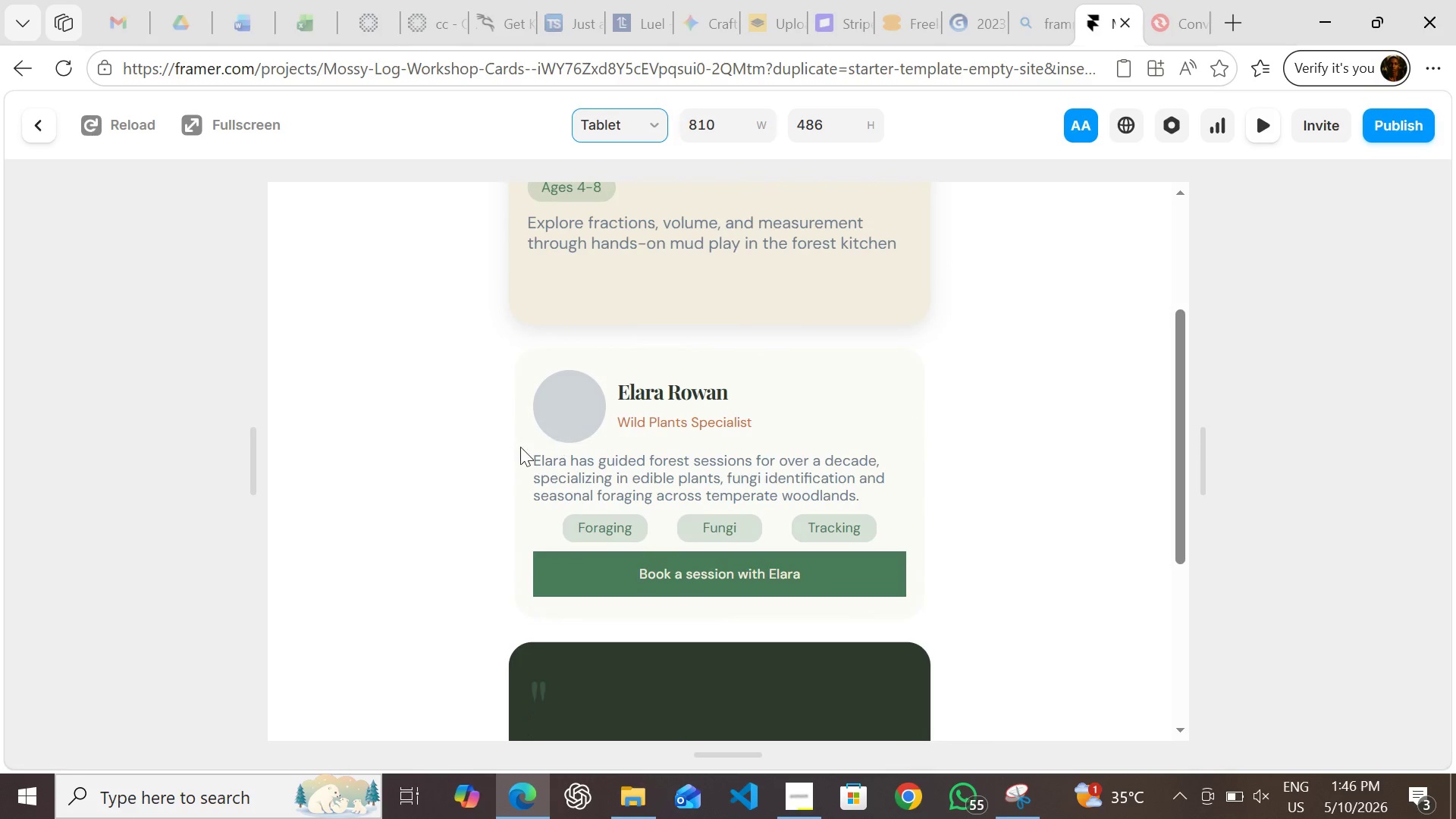 
left_click([1204, 112])
 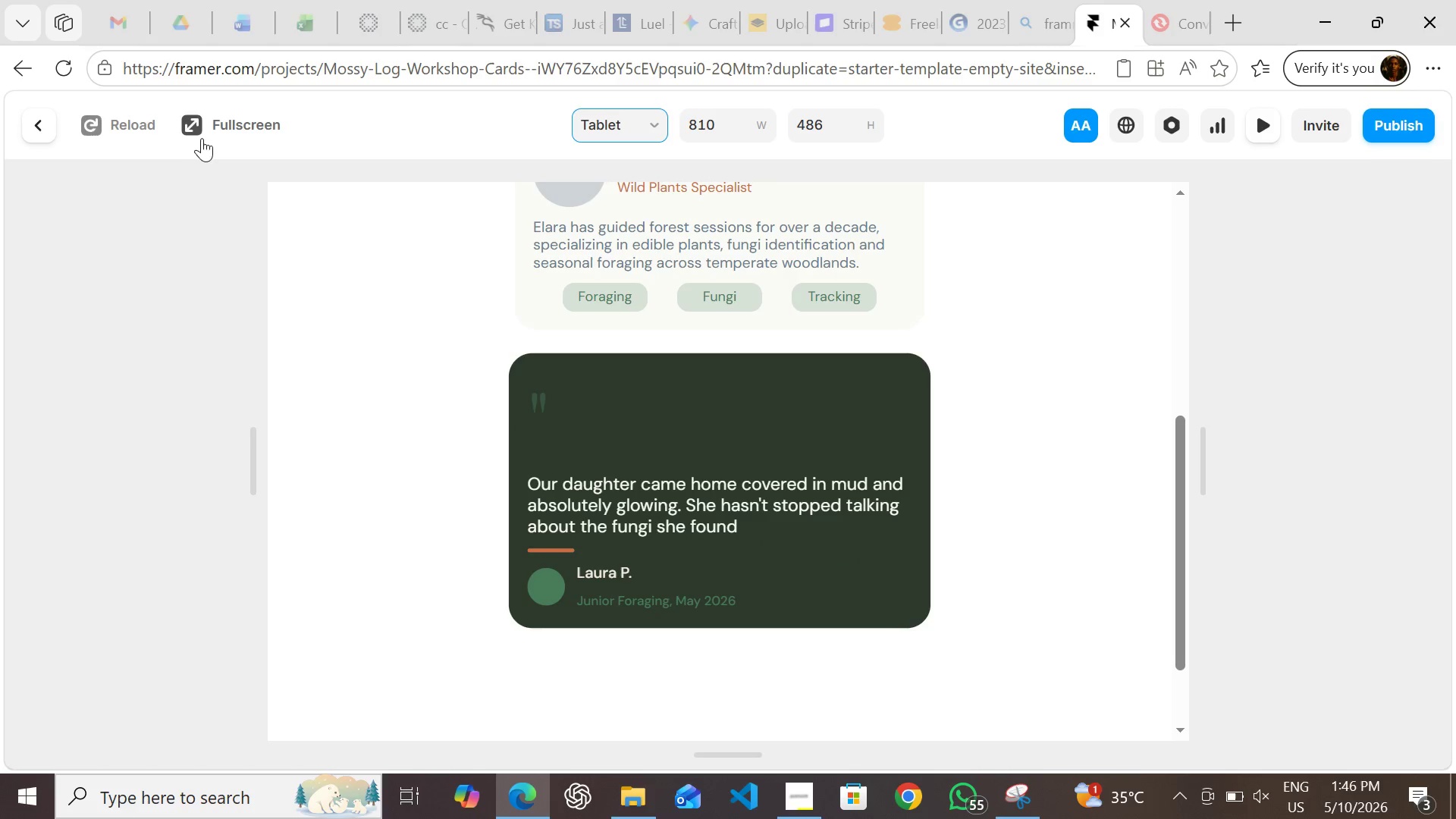 
left_click([199, 136])
 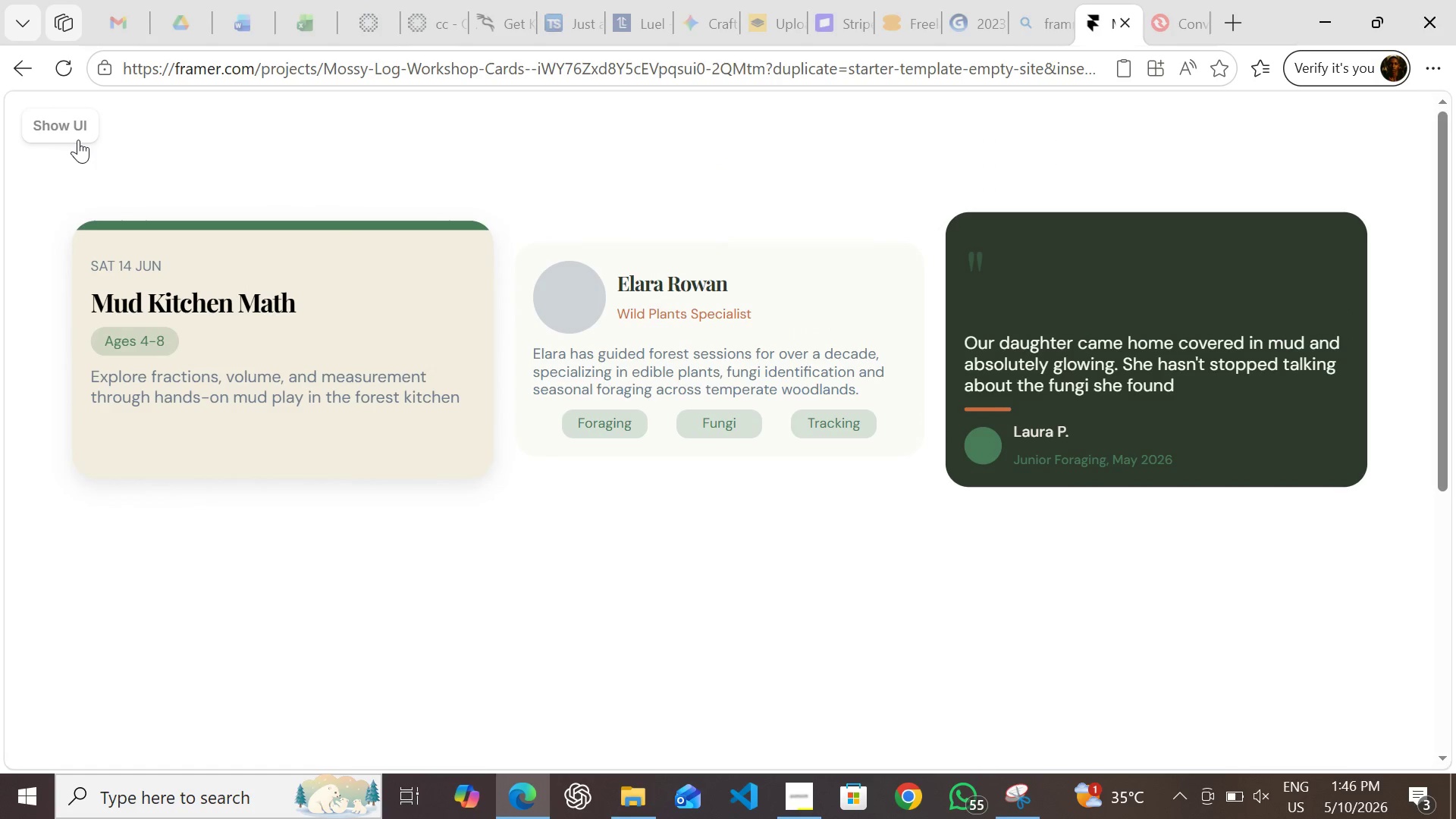 
left_click([74, 136])
 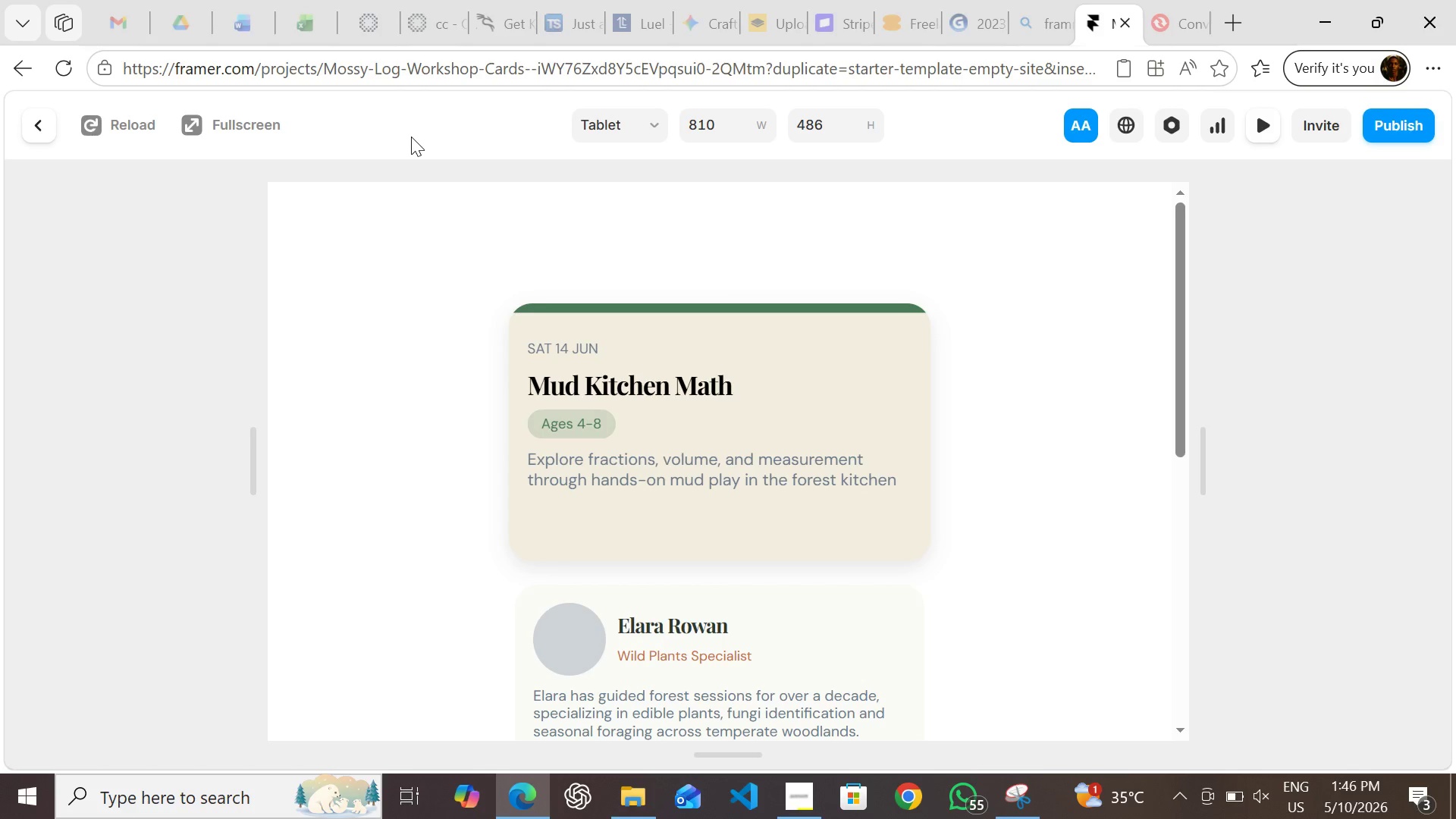 
wait(5.94)
 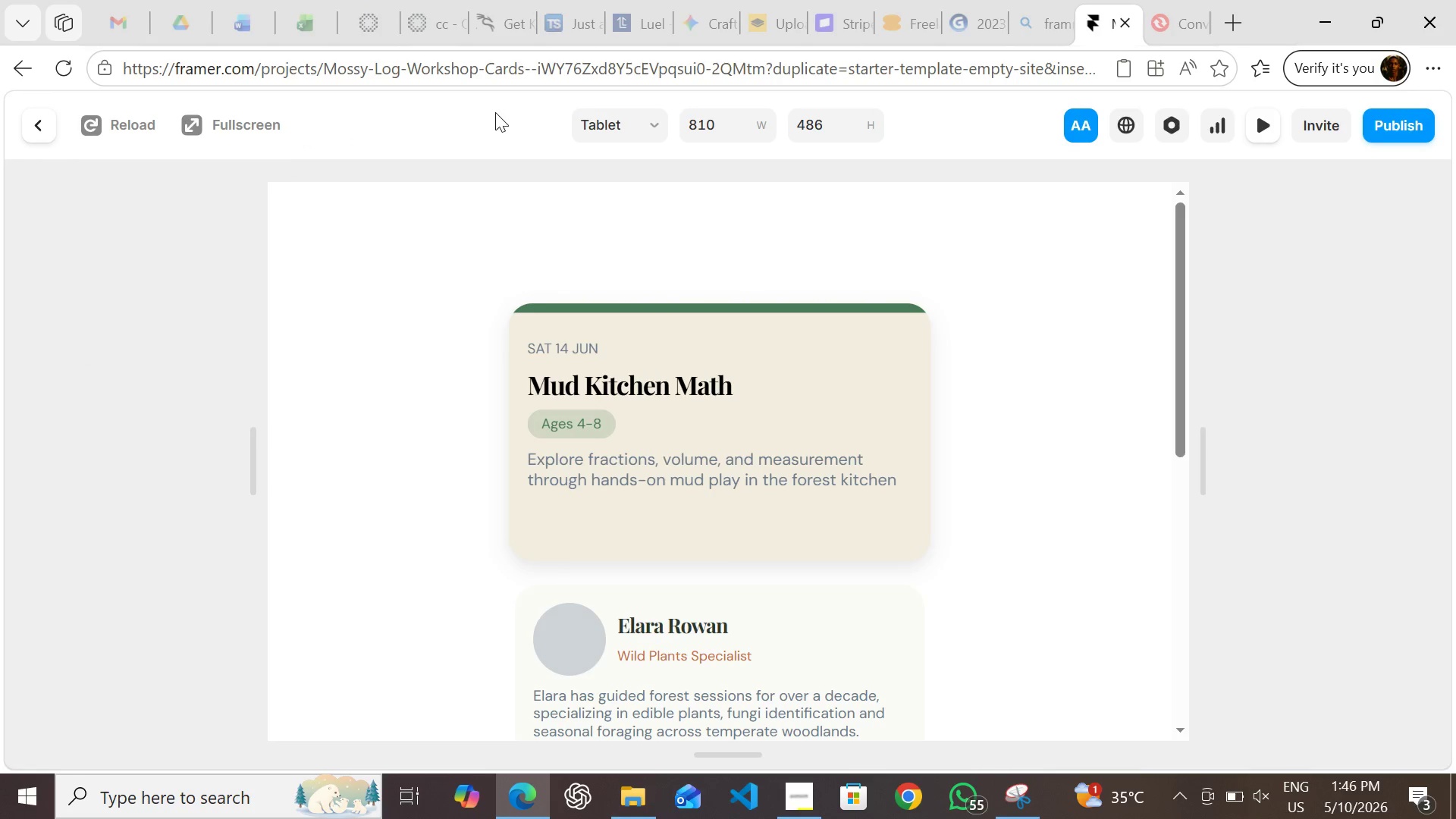 
left_click([206, 121])
 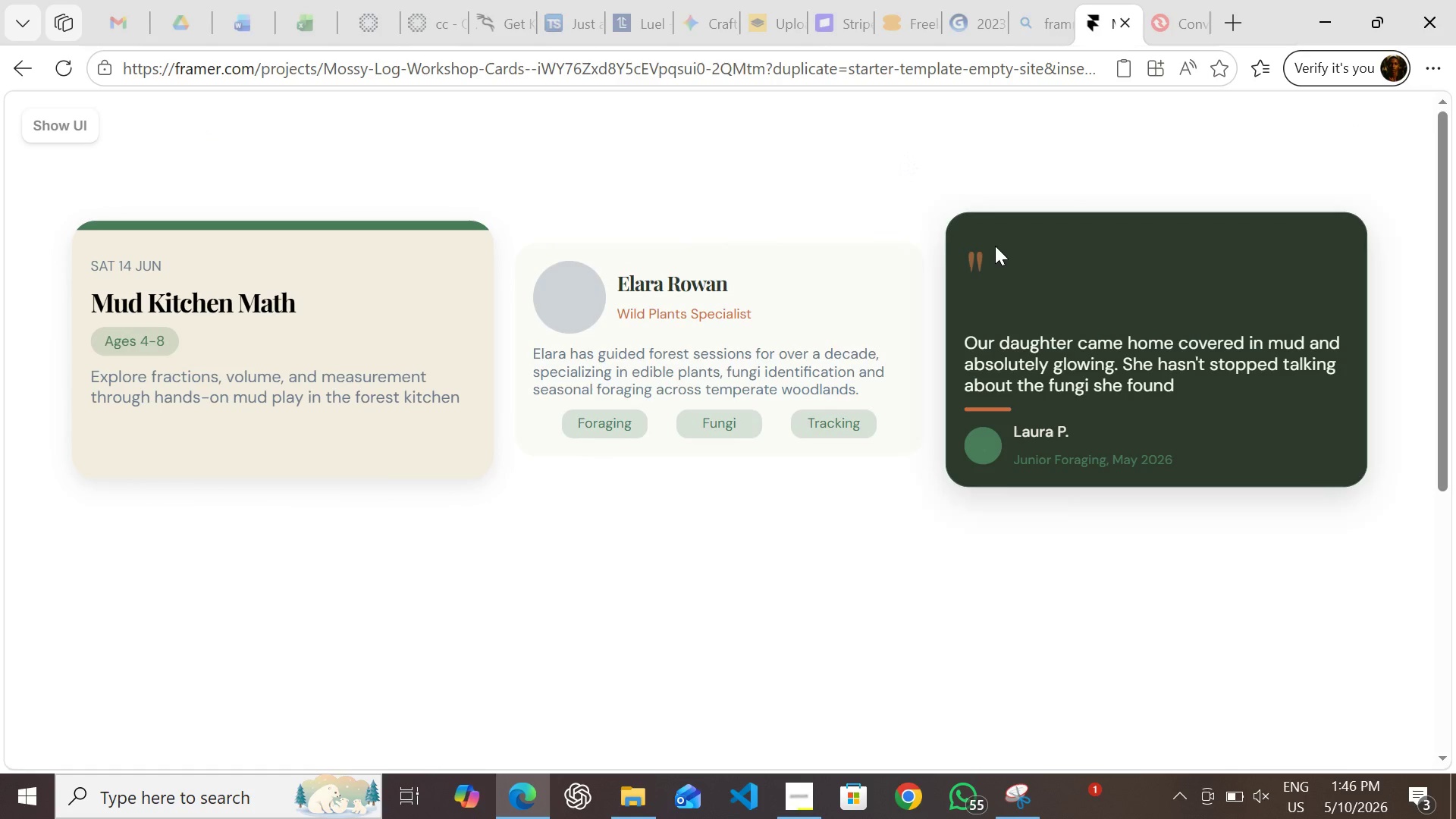 
wait(11.36)
 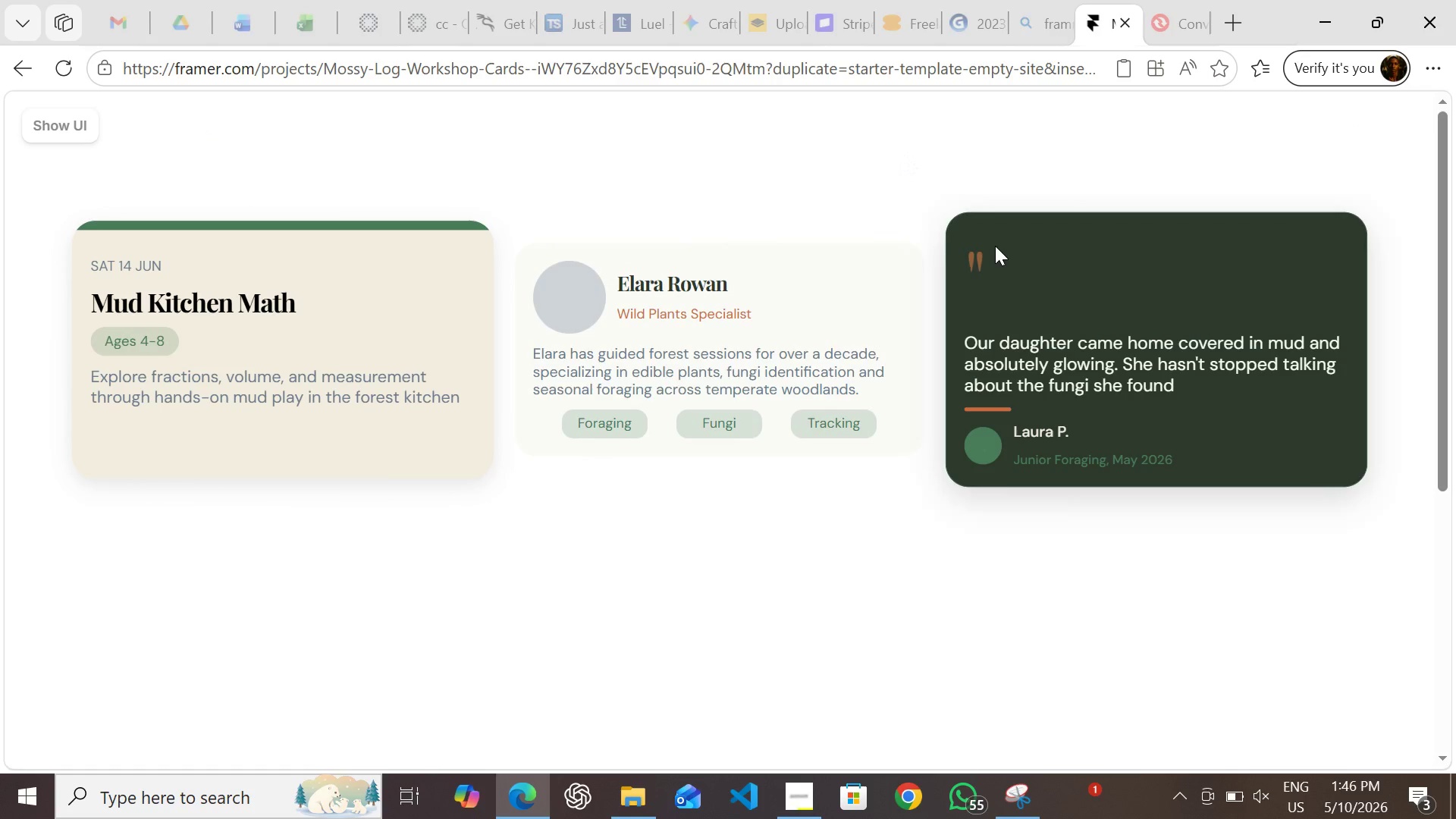 
left_click([58, 130])
 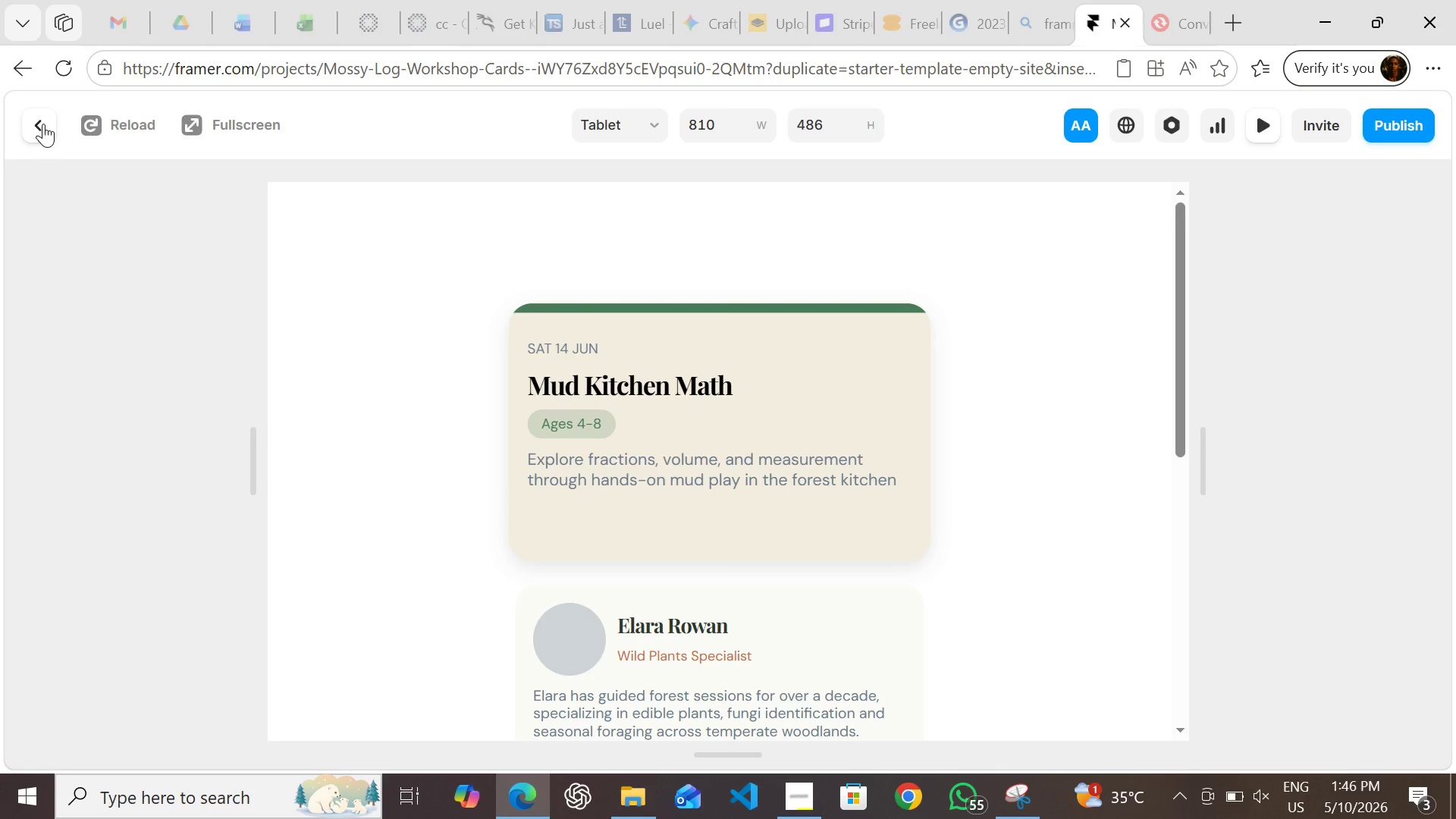 
left_click([41, 124])
 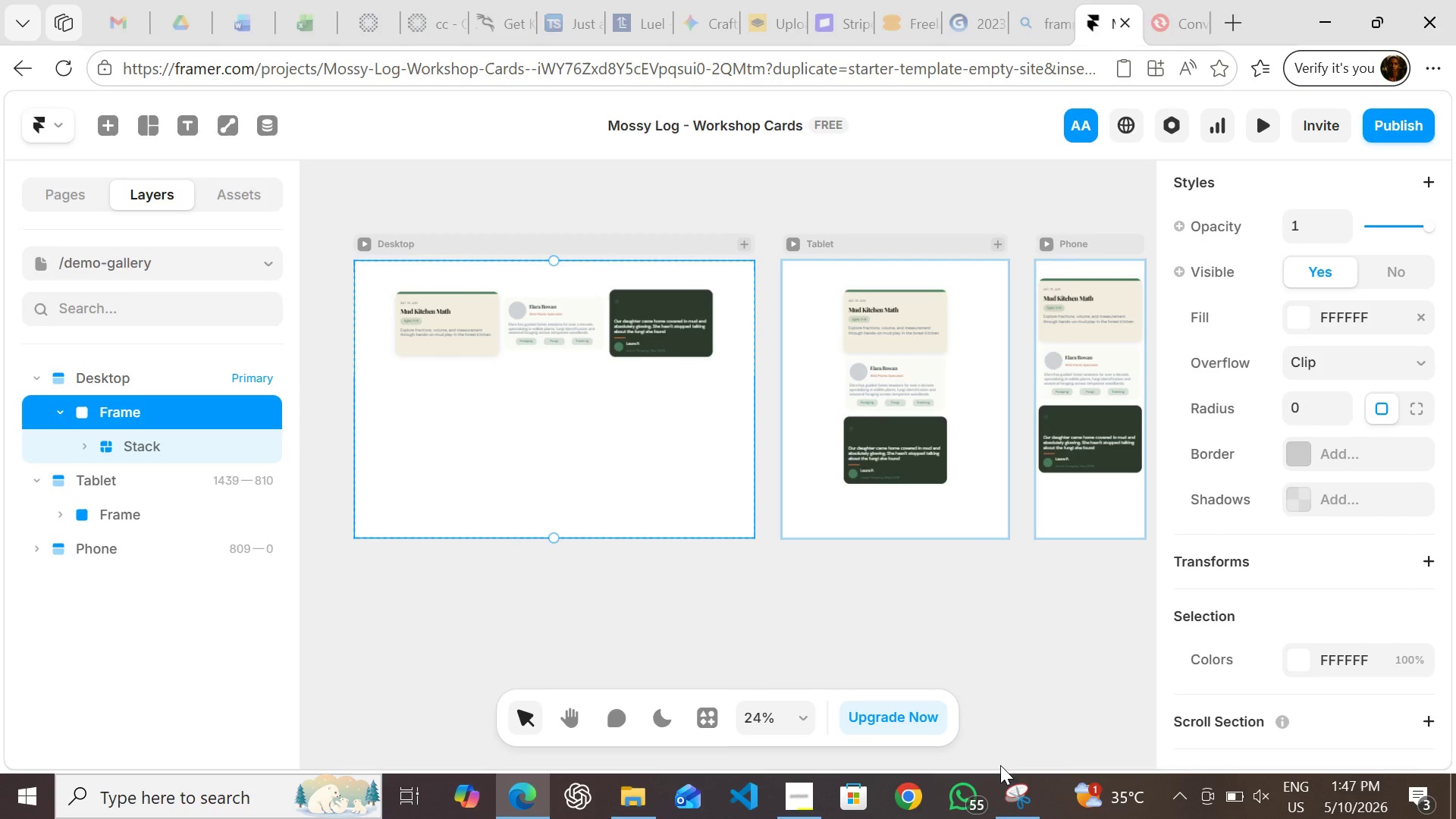 
wait(6.44)
 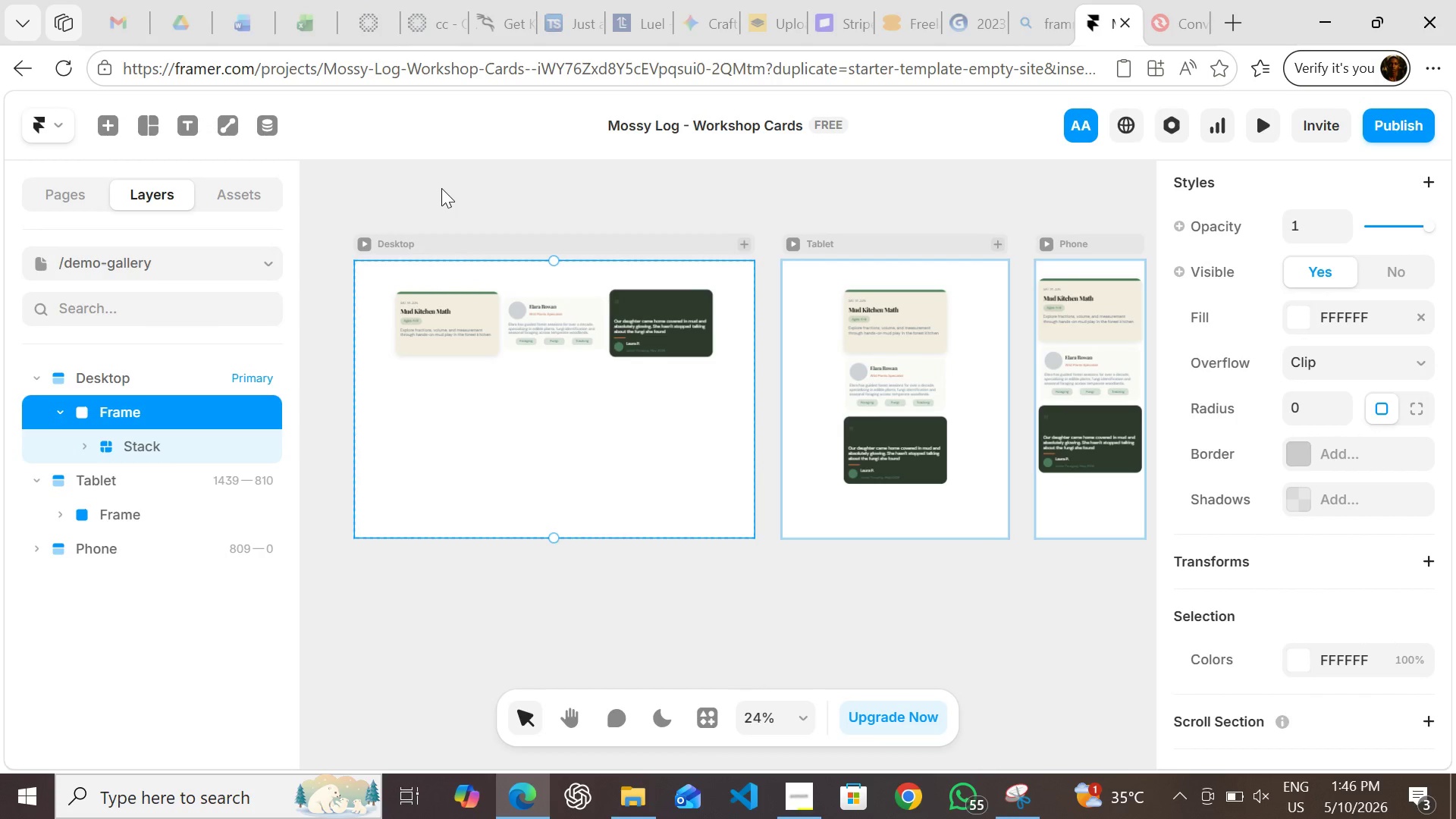 
left_click([632, 799])
 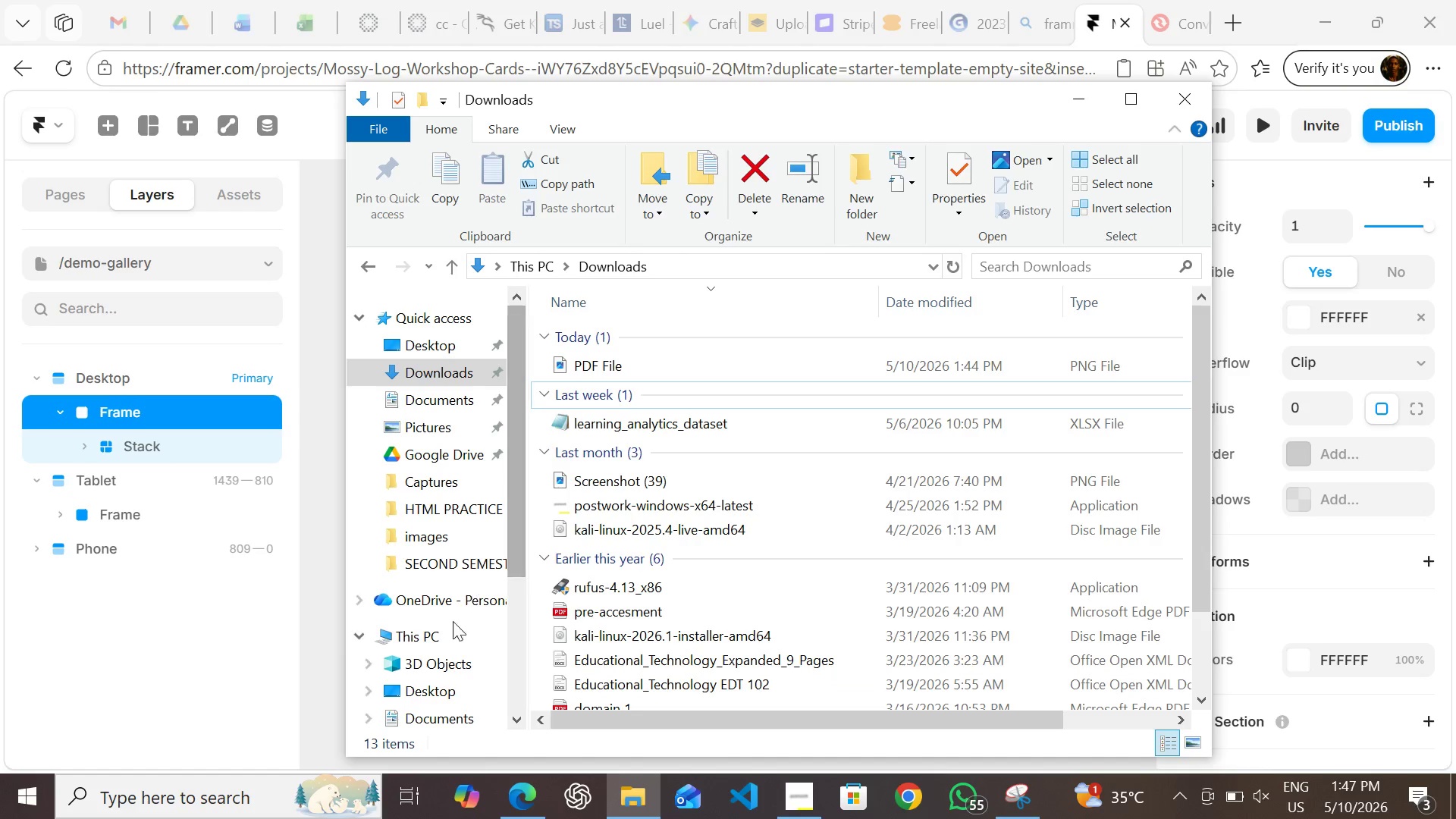 
mouse_move([430, 616])
 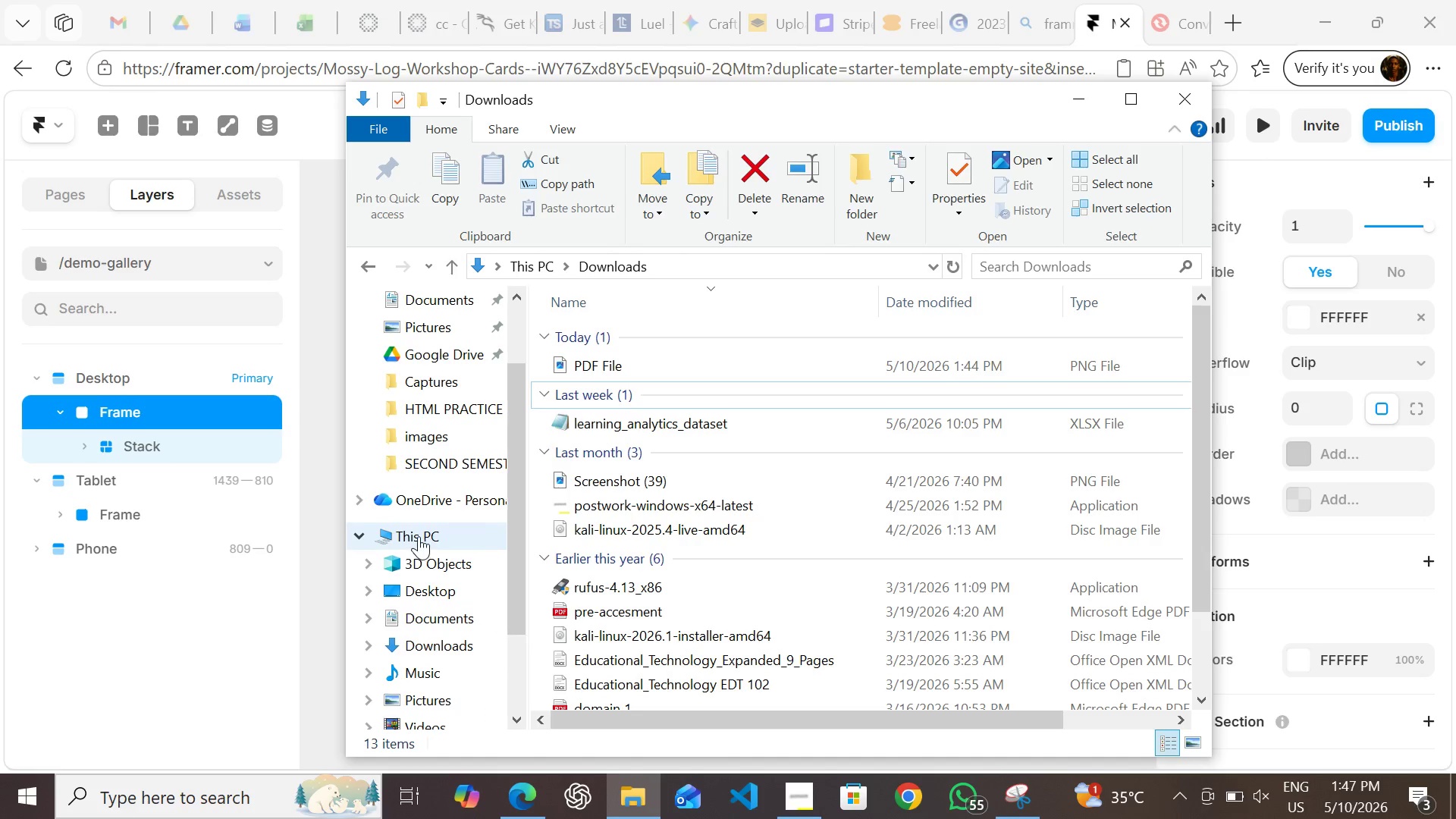 
left_click([419, 536])
 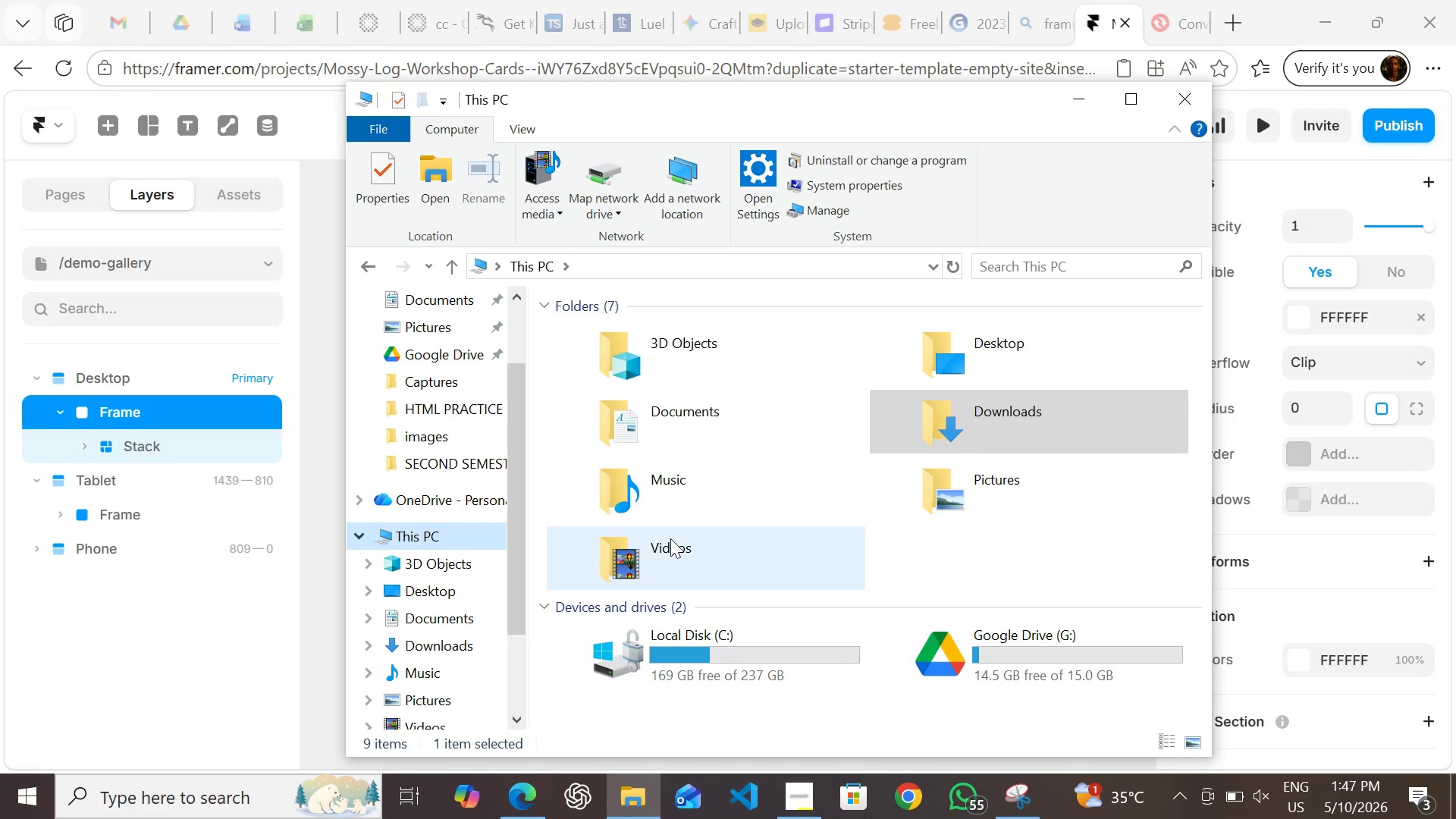 
double_click([670, 538])
 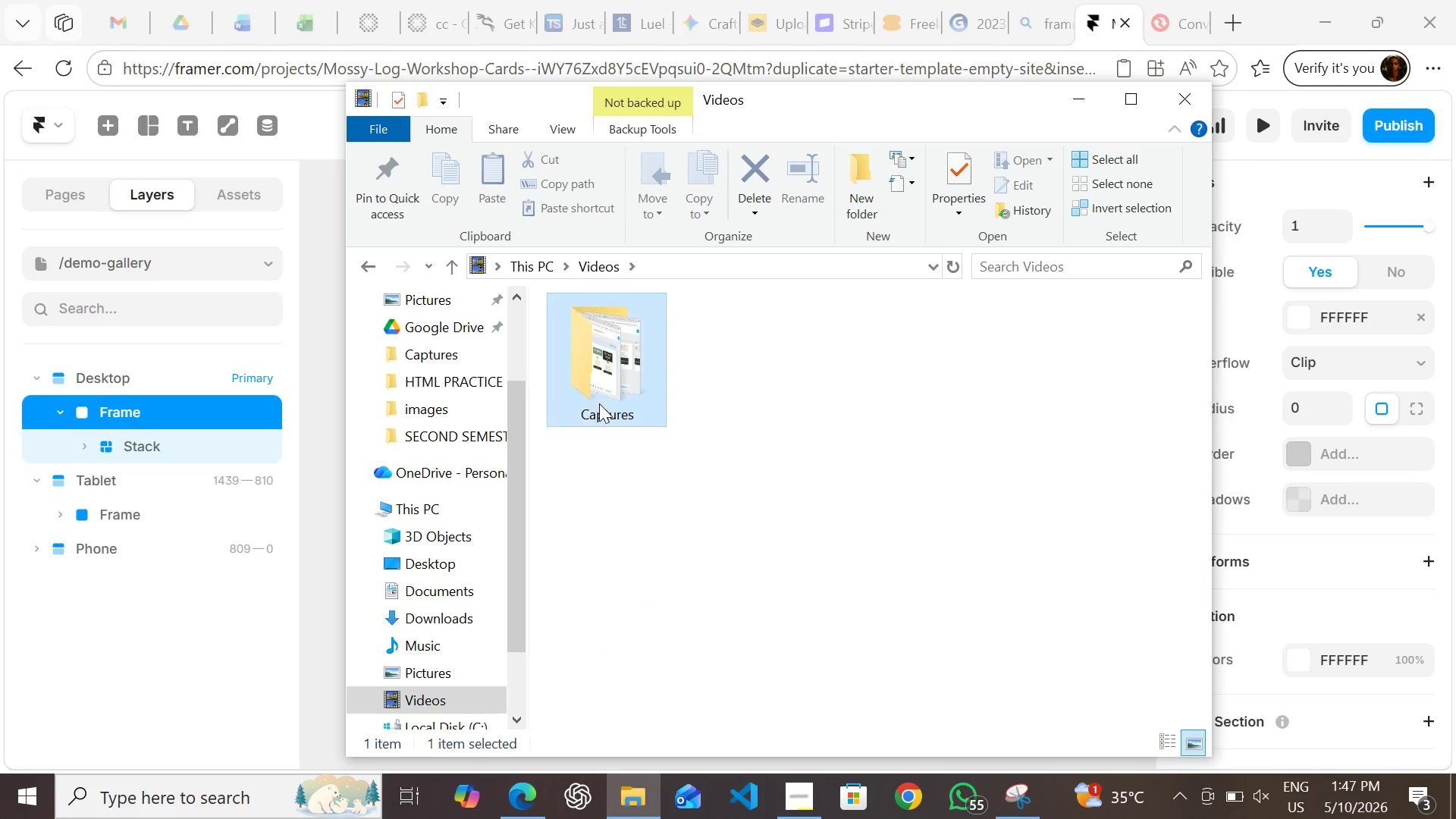 
double_click([599, 403])
 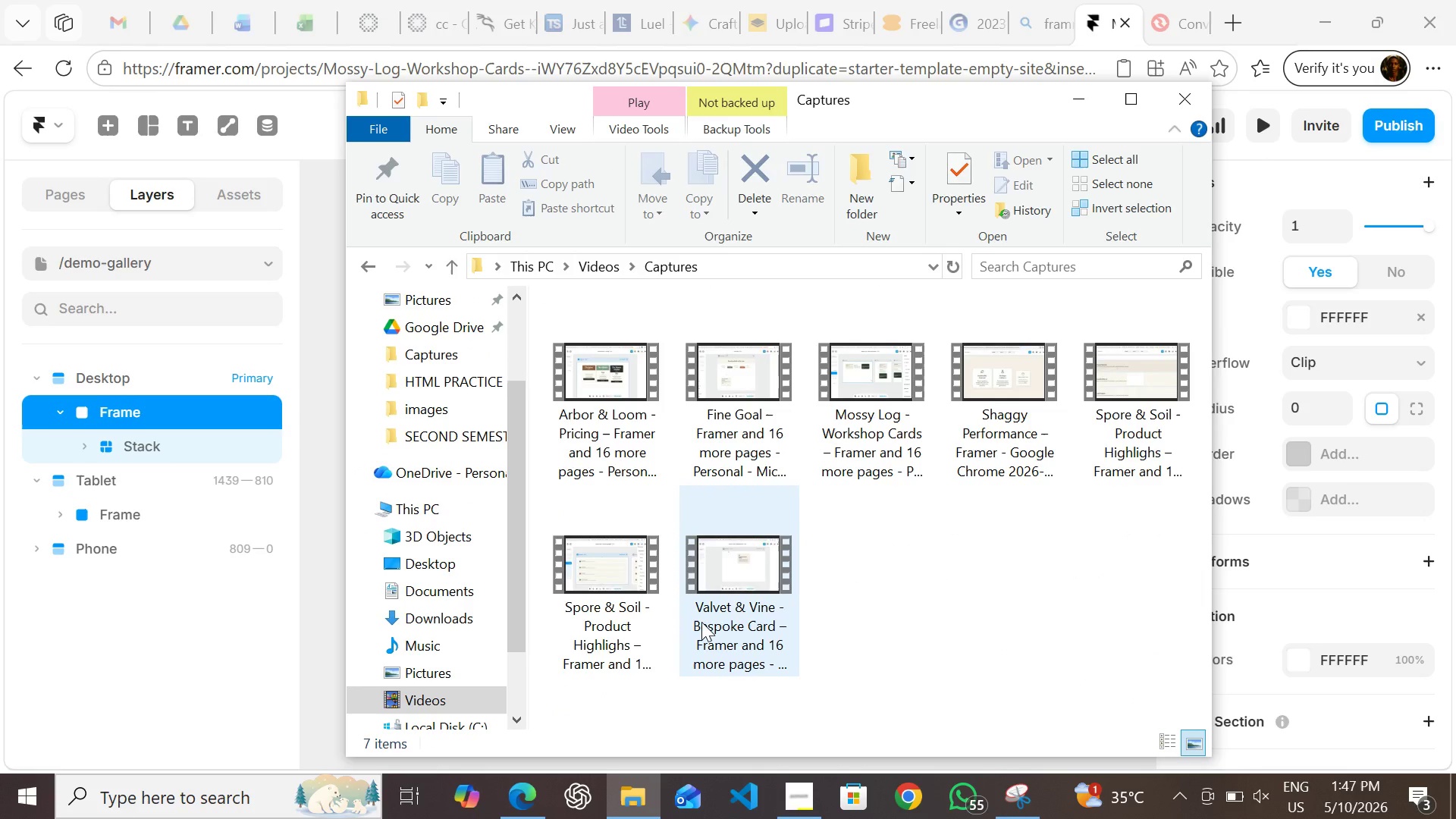 
mouse_move([758, 504])
 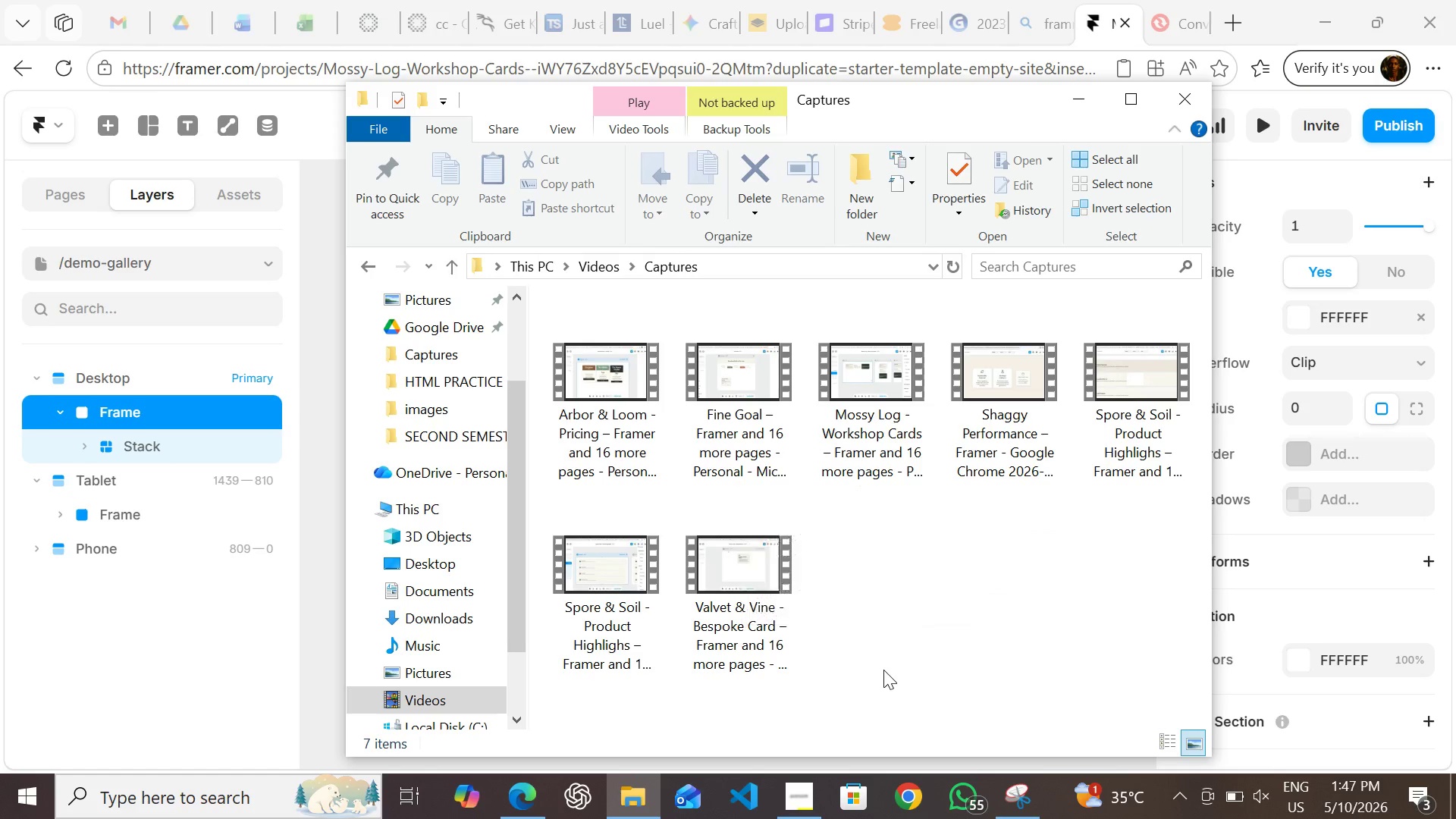 
left_click([883, 670])
 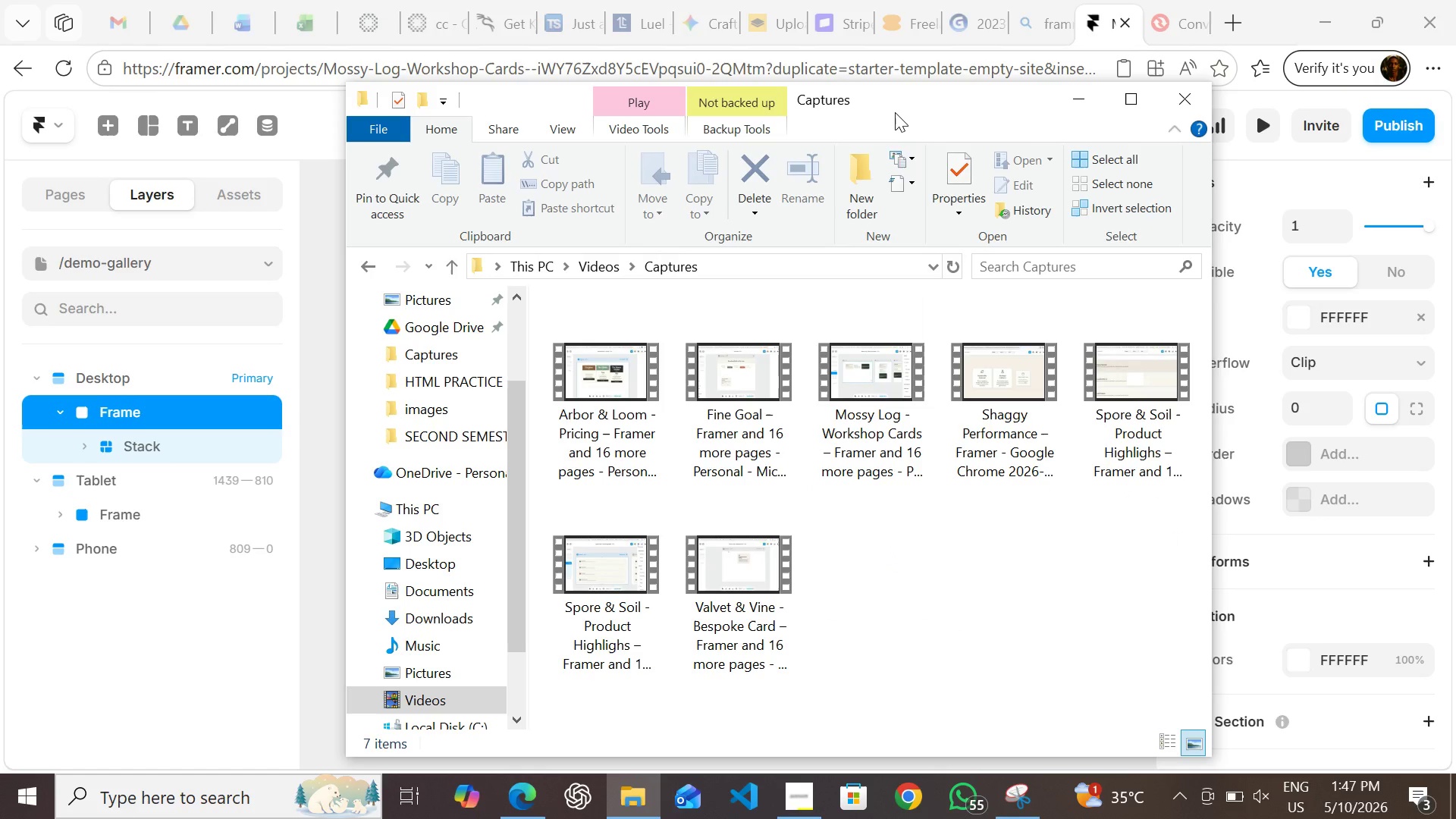 
left_click_drag(start_coordinate=[895, 111], to_coordinate=[848, 91])
 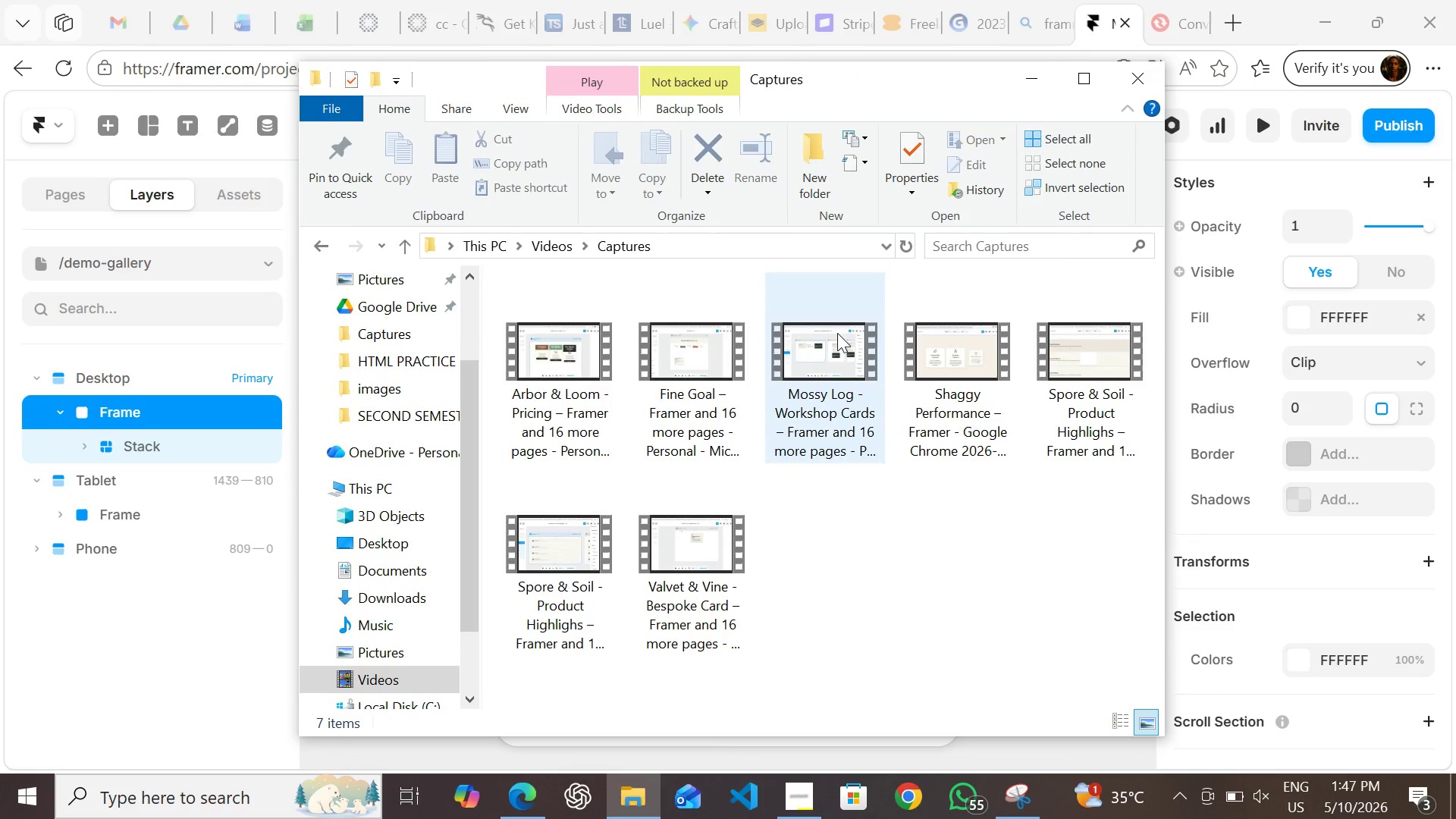 
left_click([837, 334])
 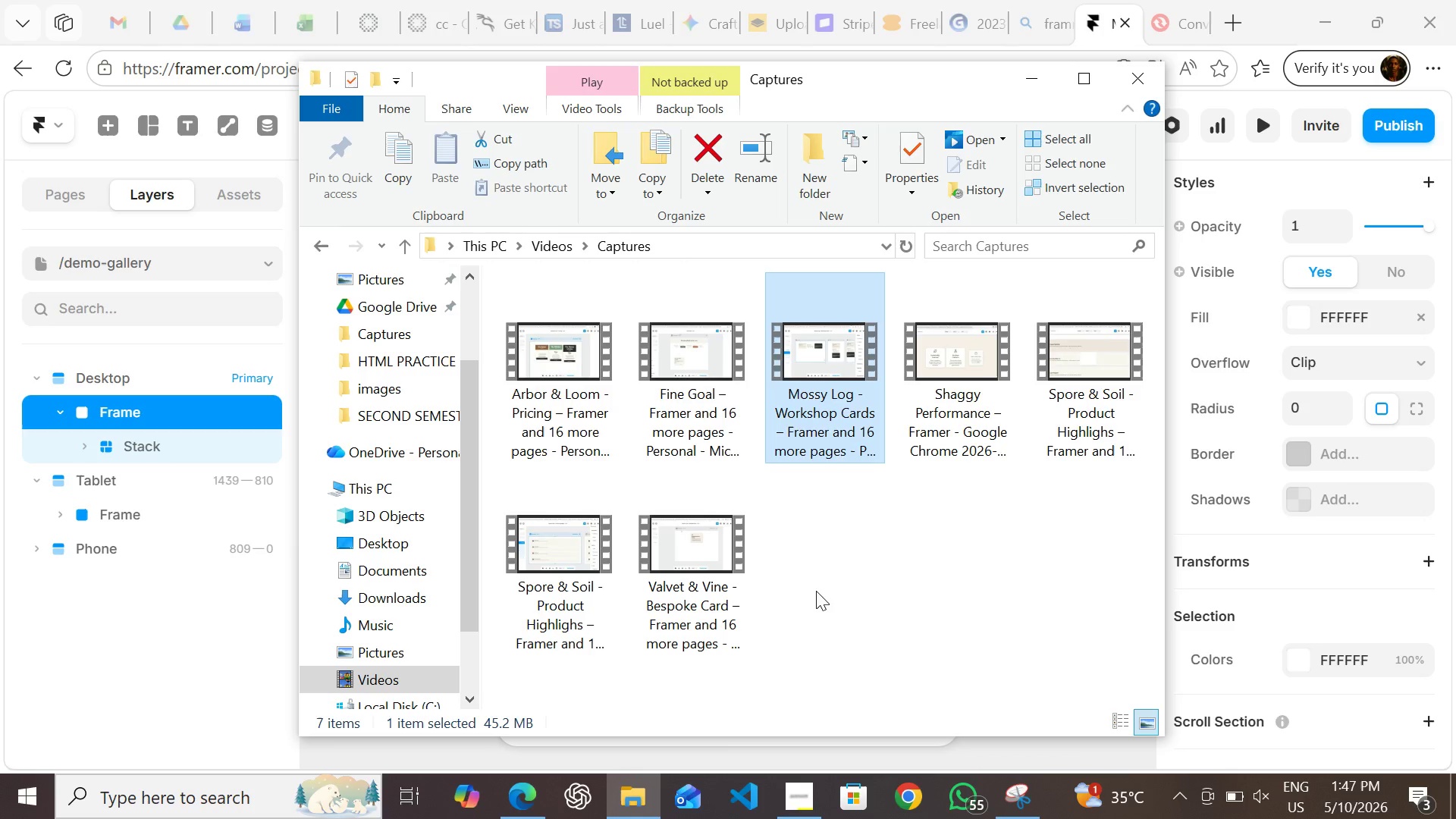 
left_click_drag(start_coordinate=[815, 590], to_coordinate=[523, 345])
 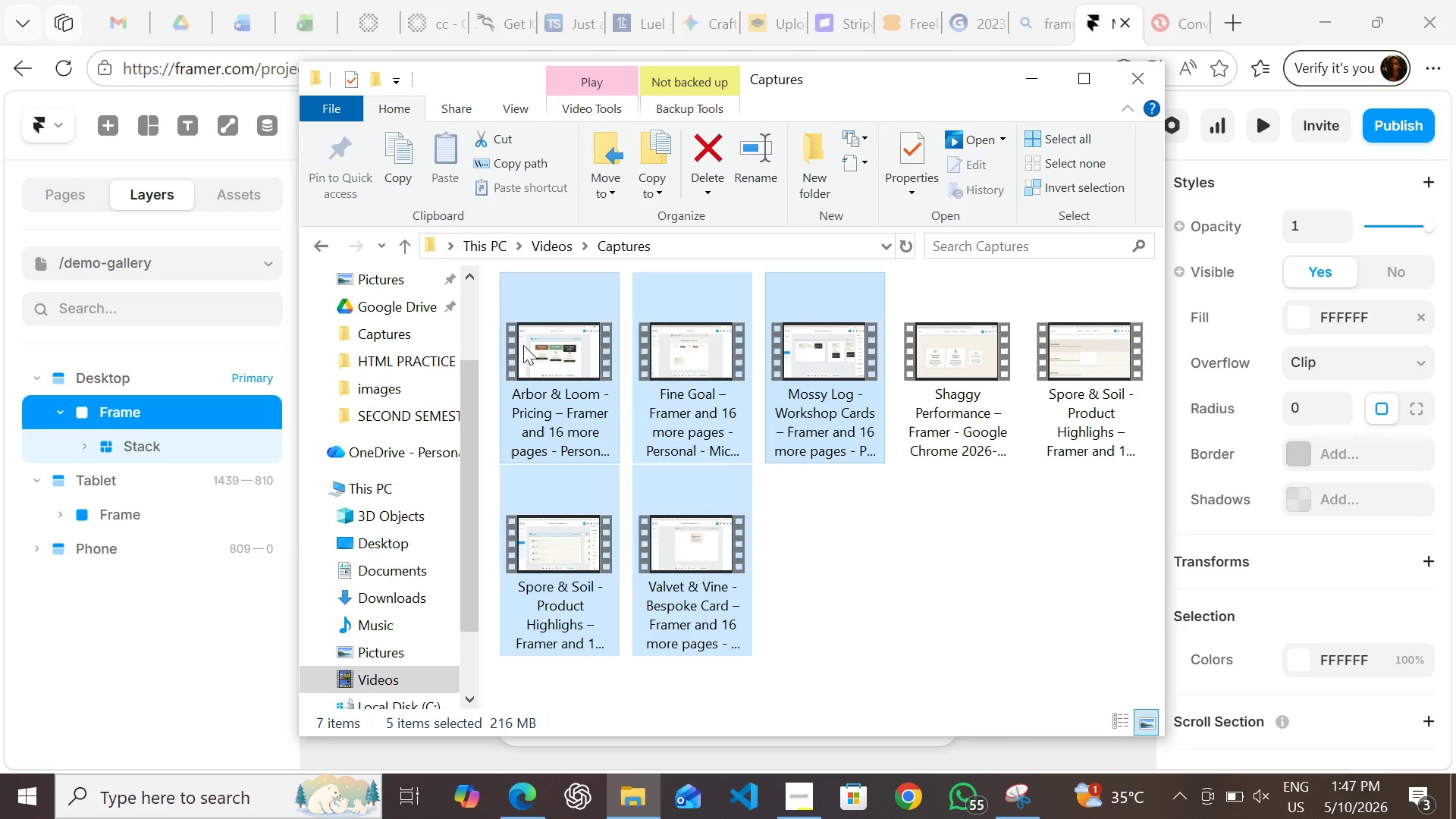 
key(Delete)
 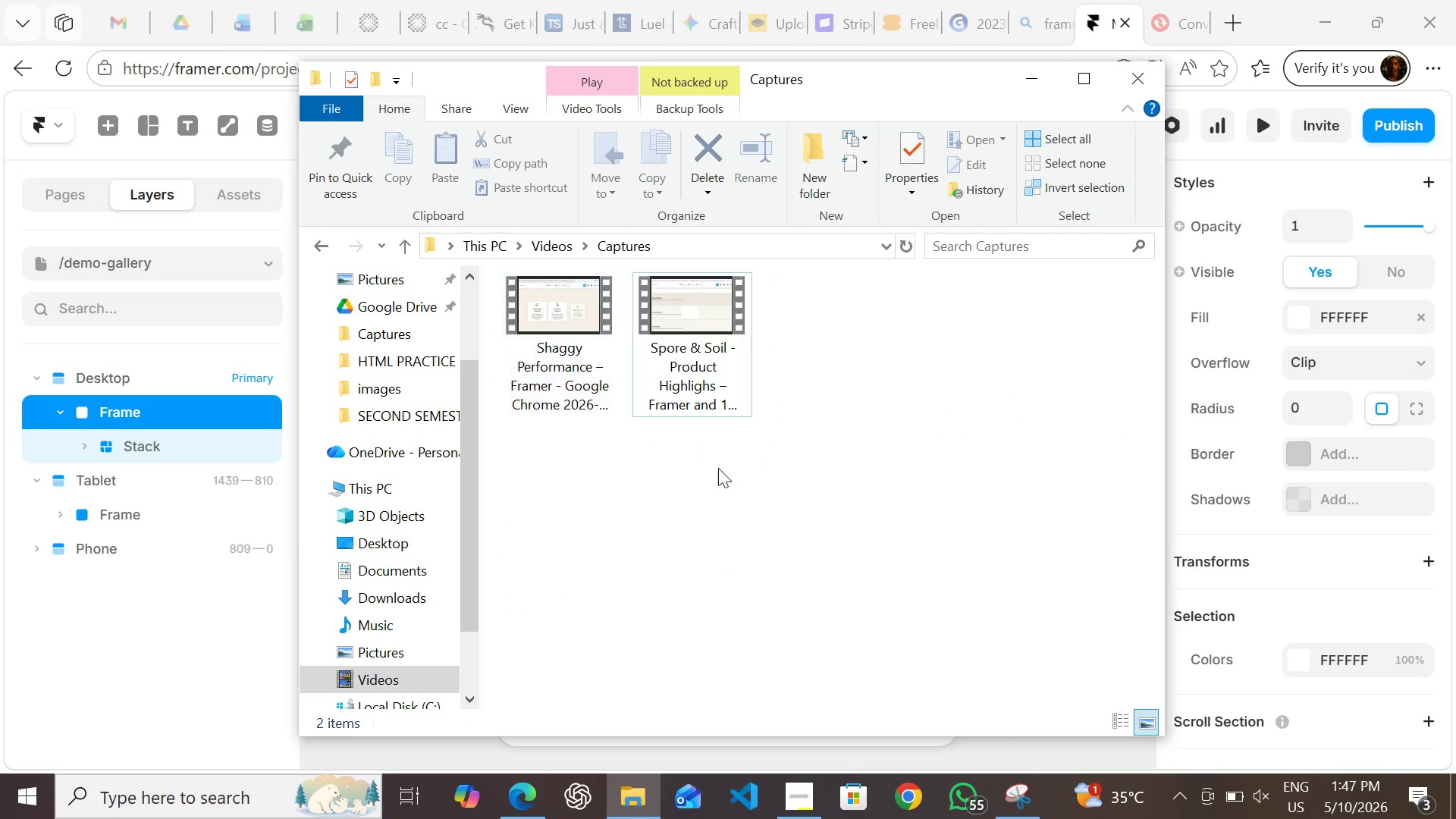 
left_click_drag(start_coordinate=[774, 511], to_coordinate=[492, 294])
 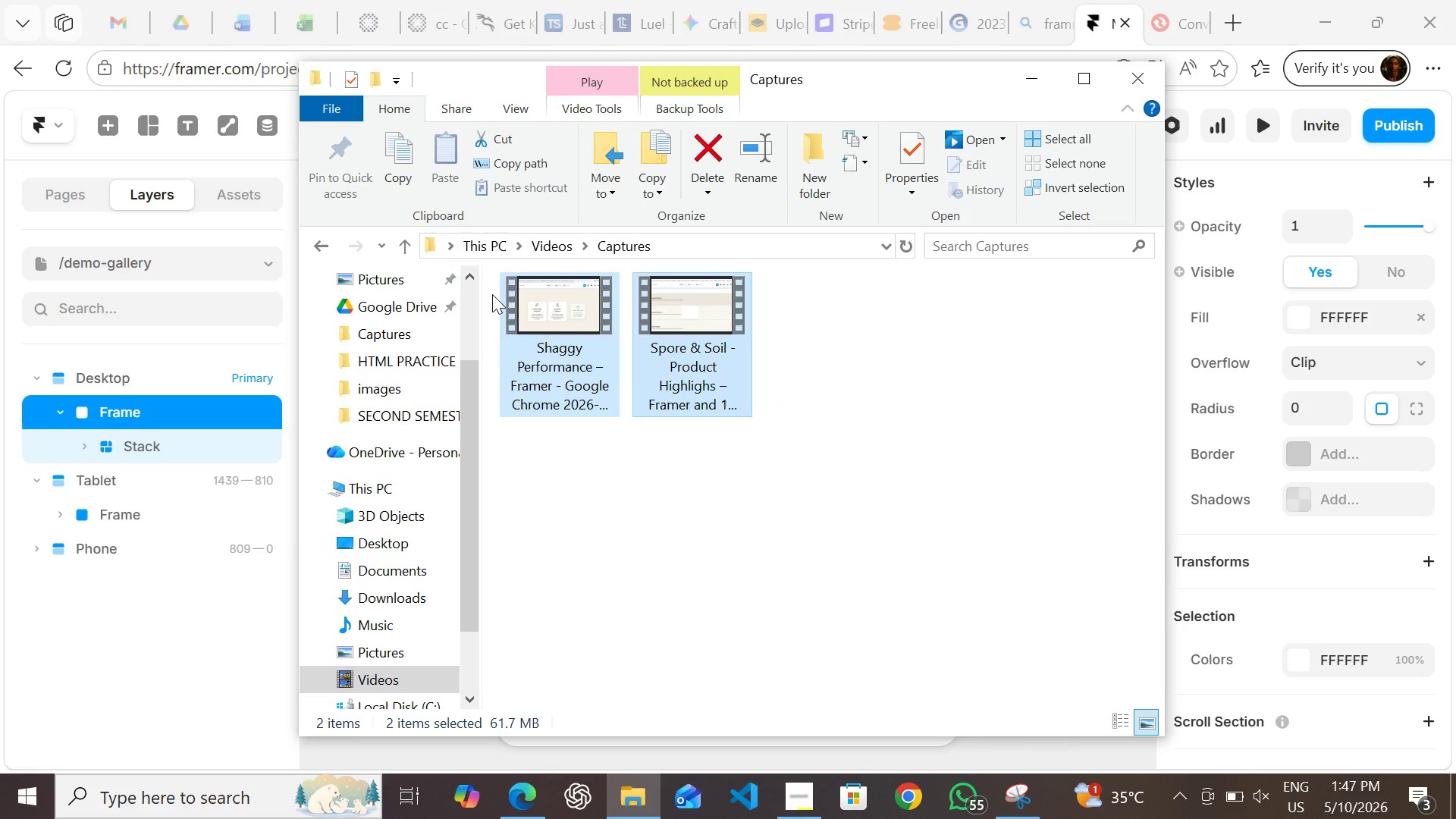 
key(Delete)
 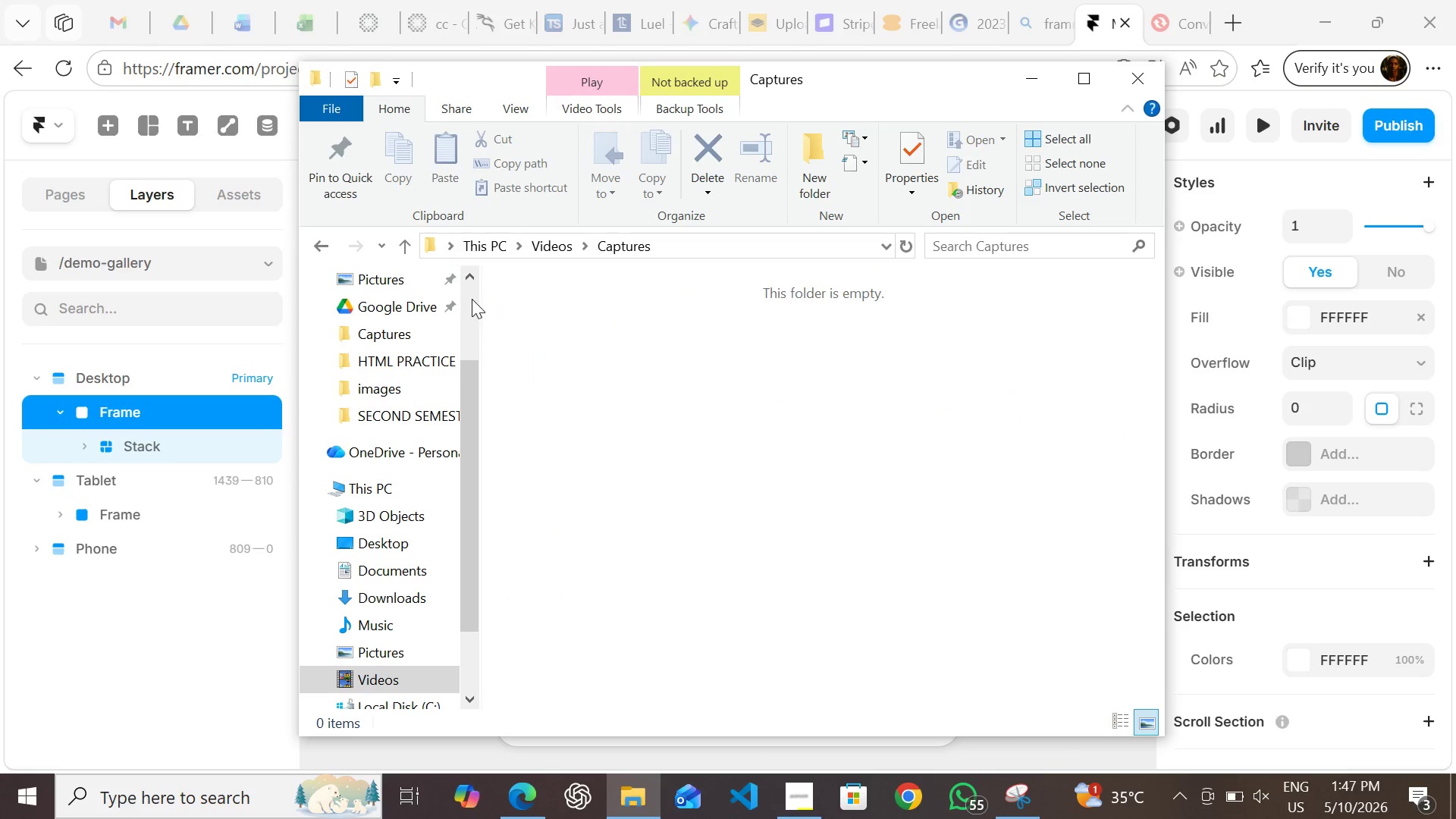 
mouse_move([446, 312])
 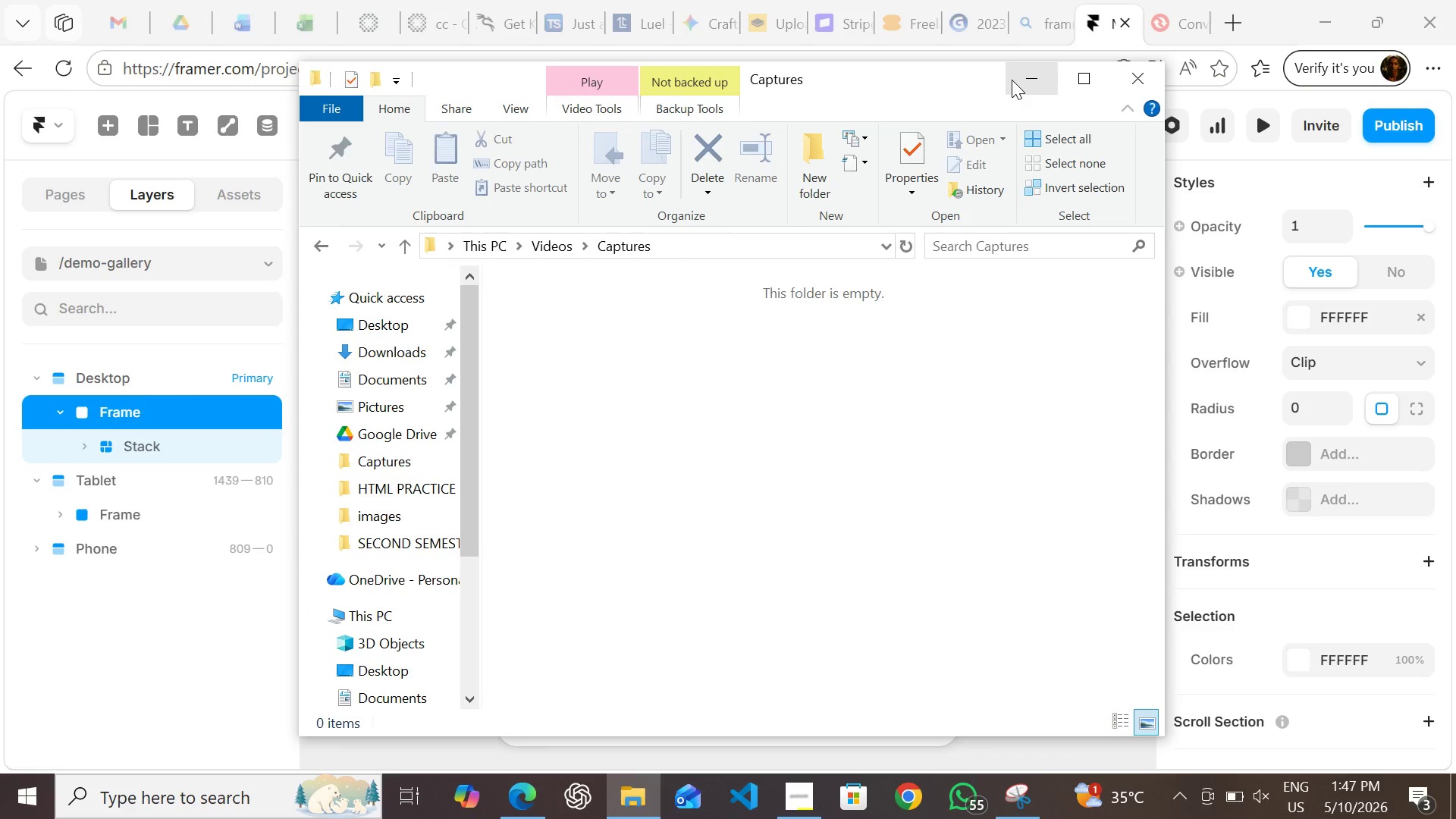 
left_click([1012, 80])
 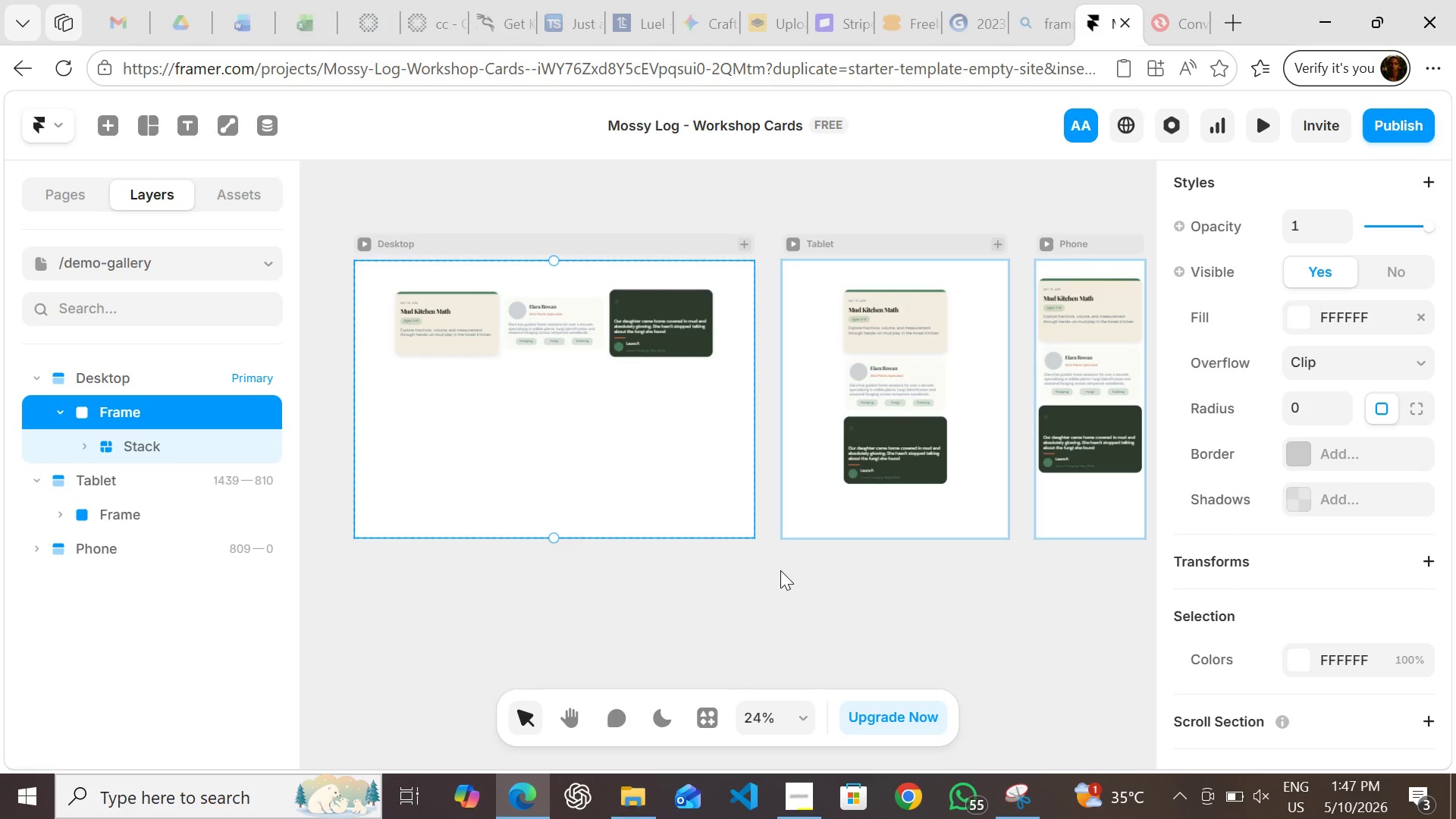 
key(Meta+G)
 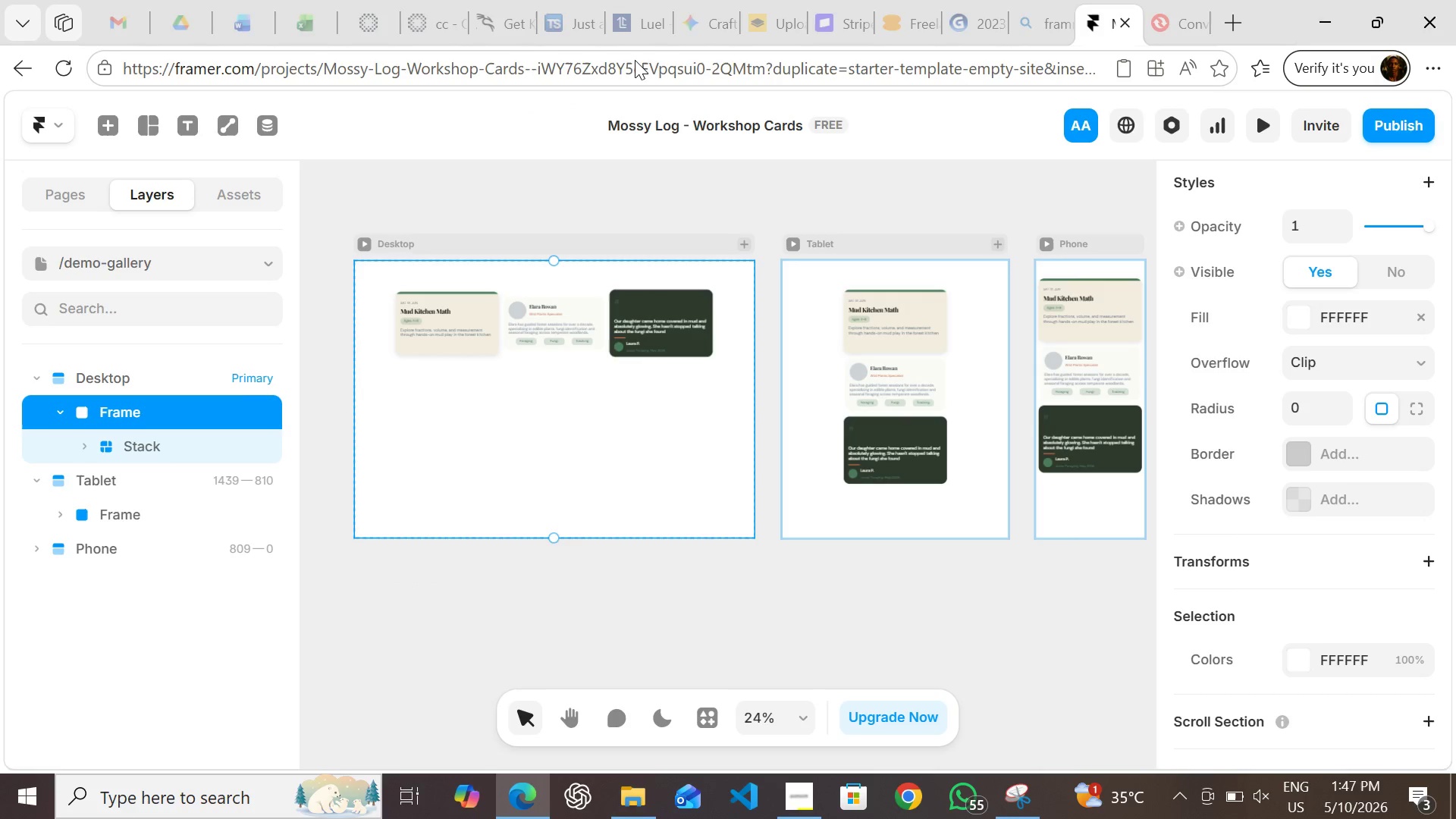 
left_click([632, 61])
 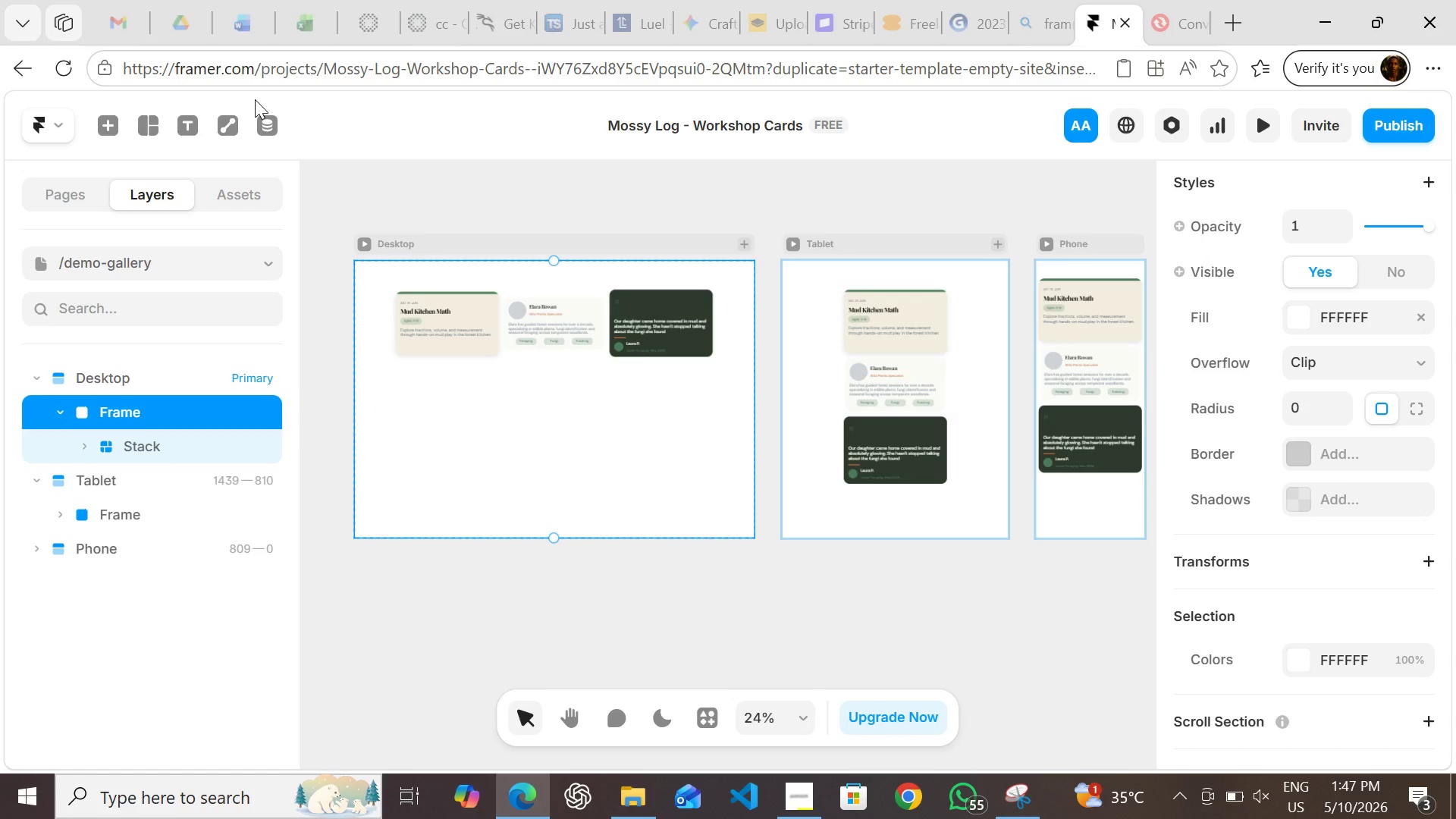 
left_click([255, 99])
 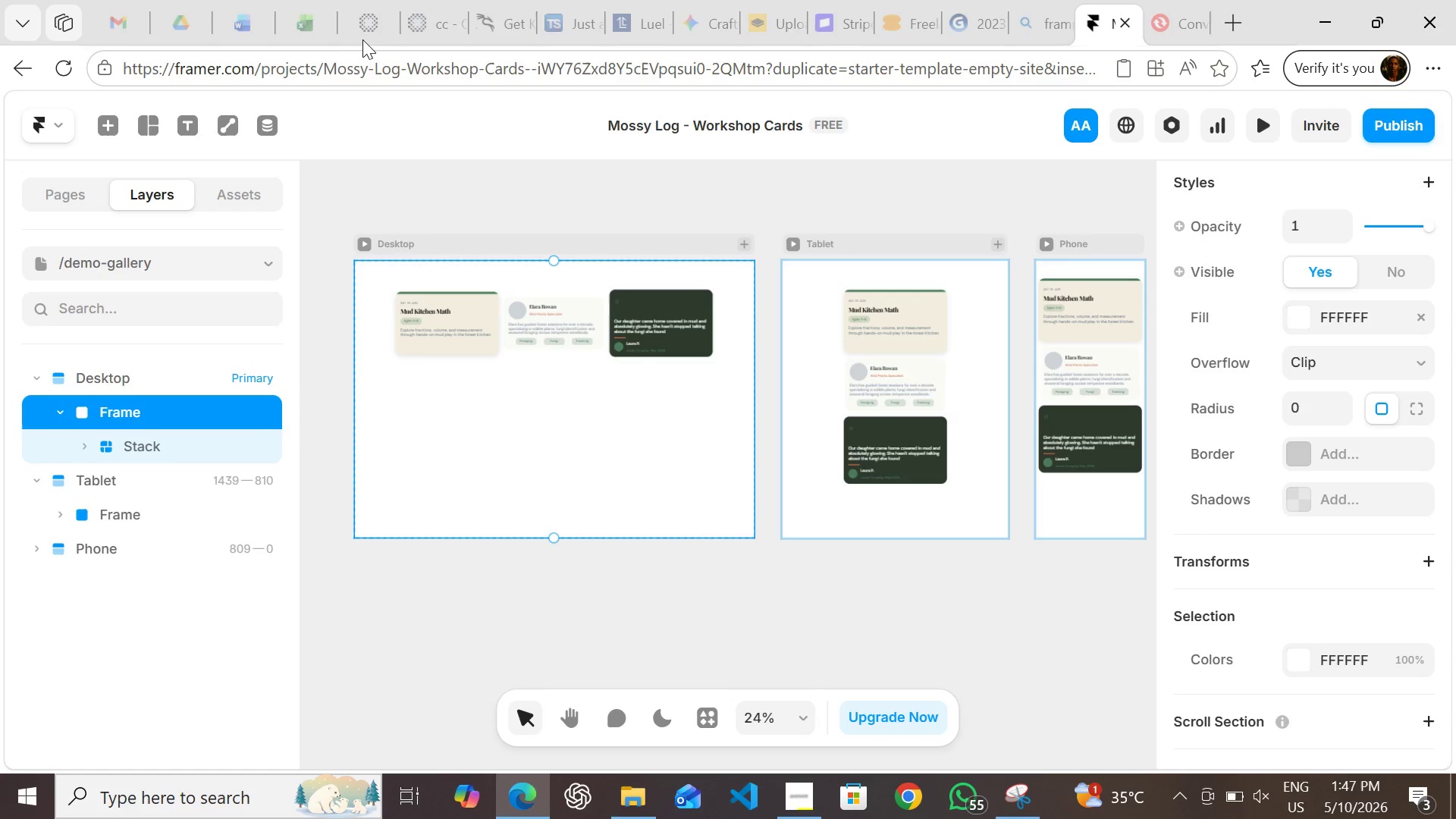 
left_click([362, 40])
 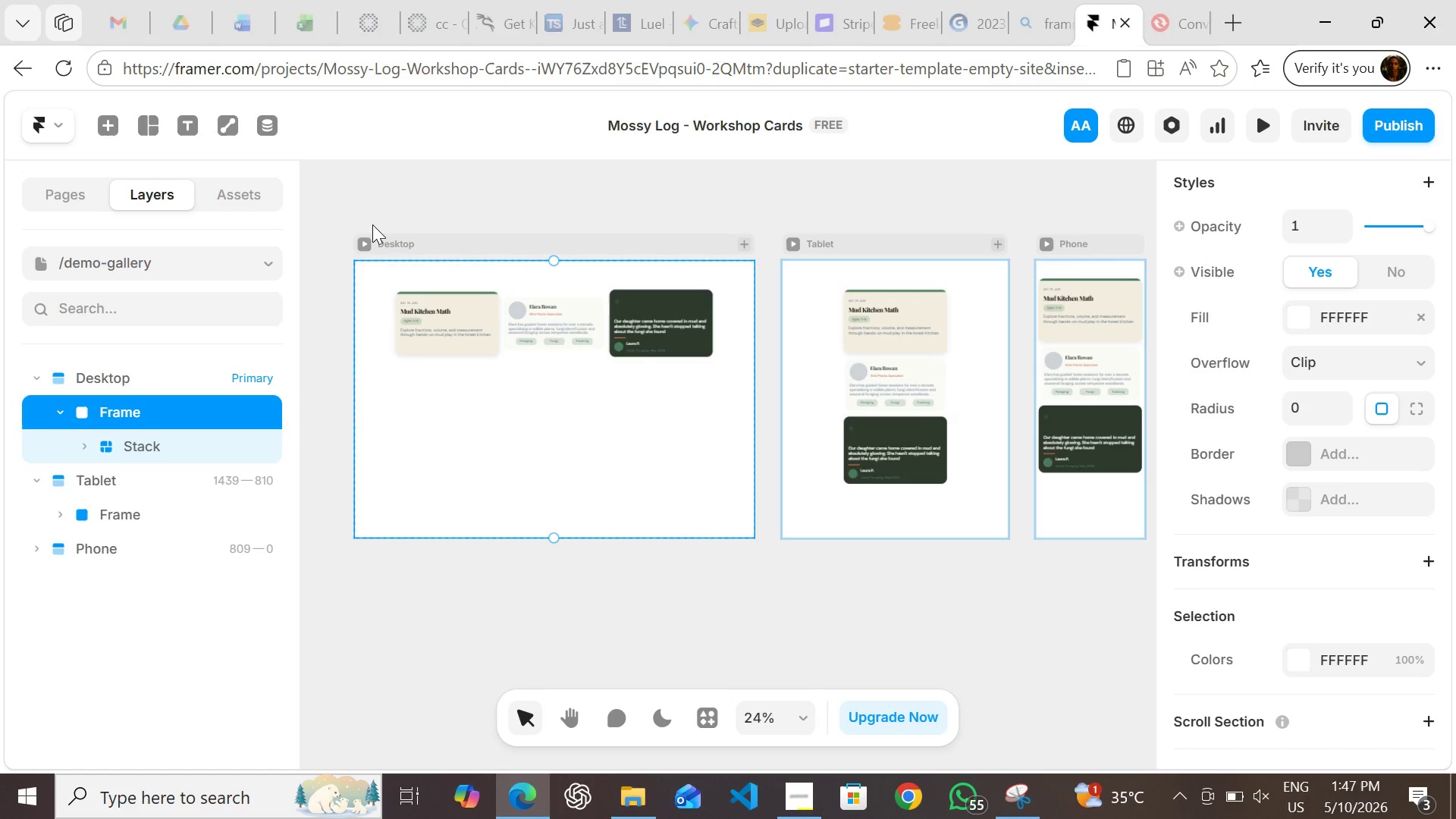 
left_click([372, 224])
 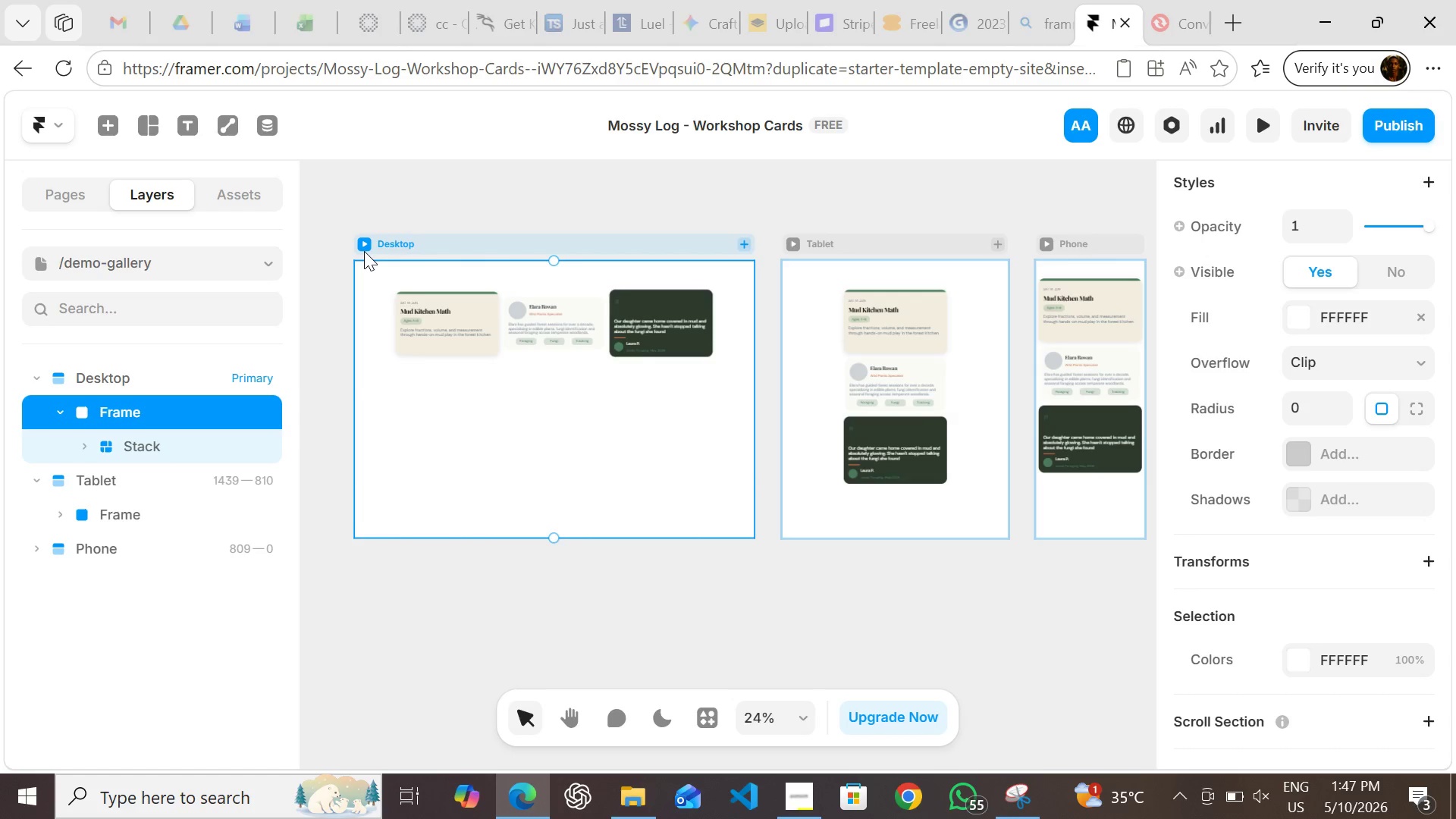 
left_click([364, 251])
 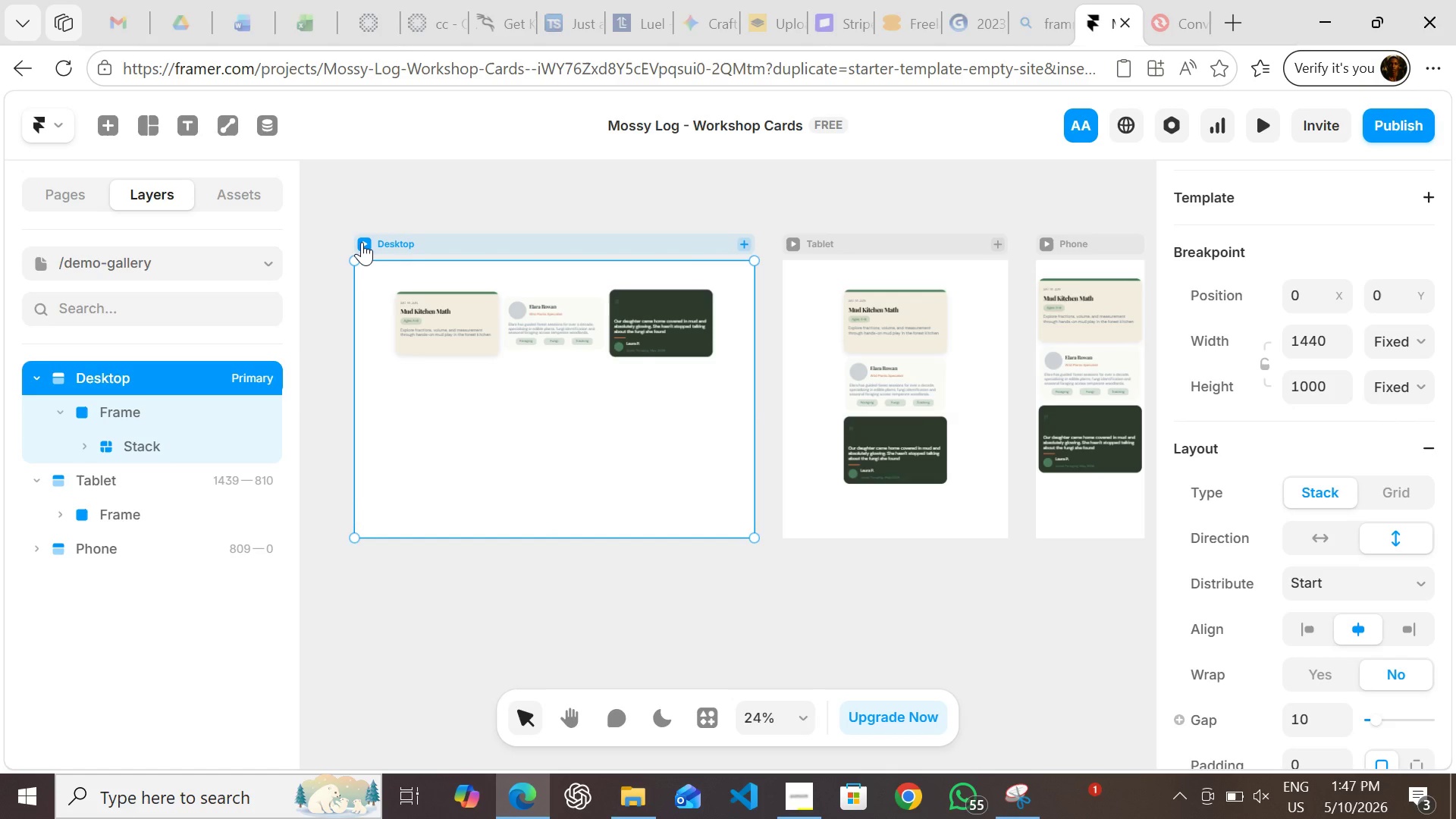 
left_click([362, 242])
 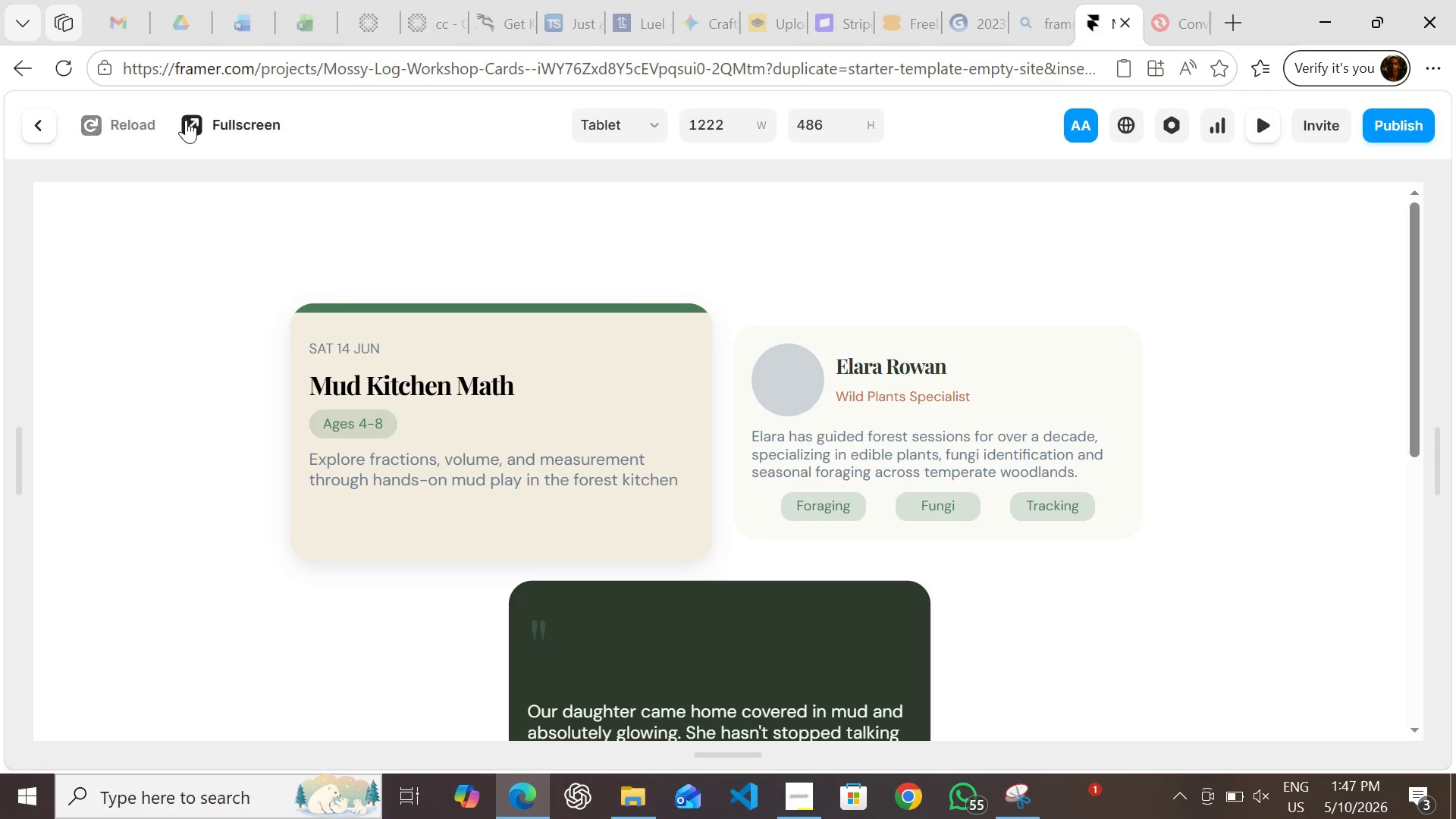 
left_click([186, 124])
 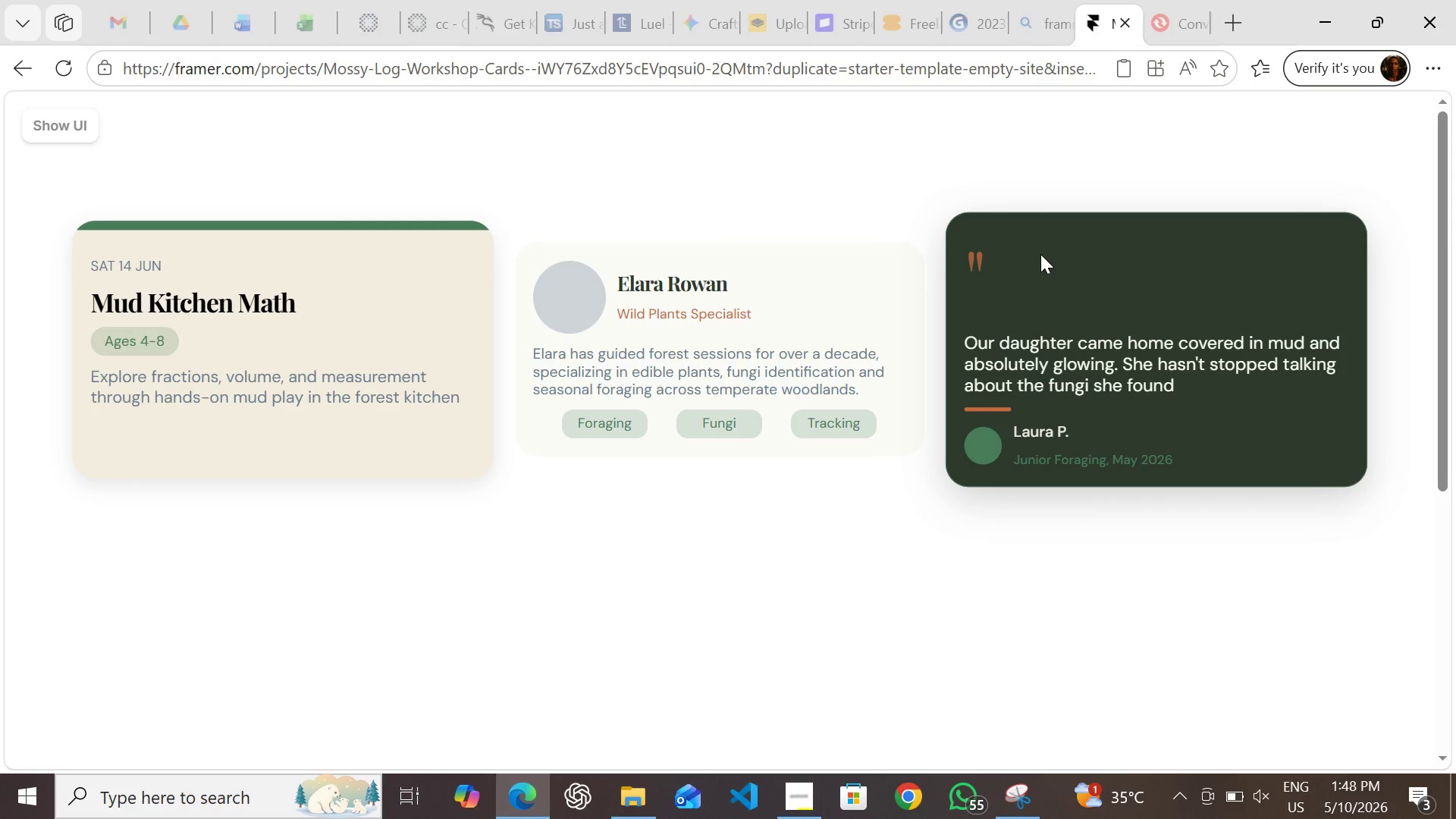 
wait(18.08)
 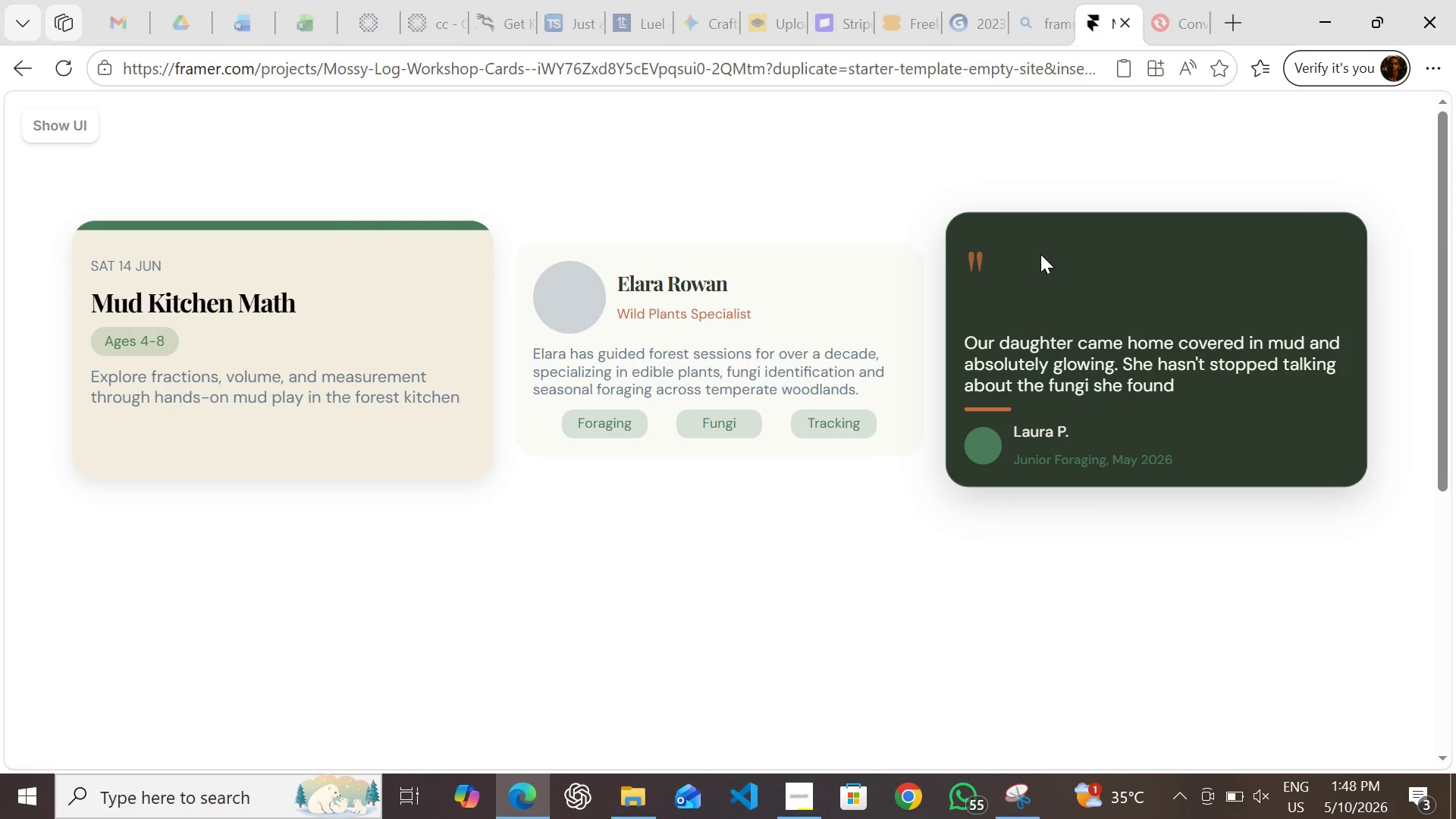 
left_click([69, 124])
 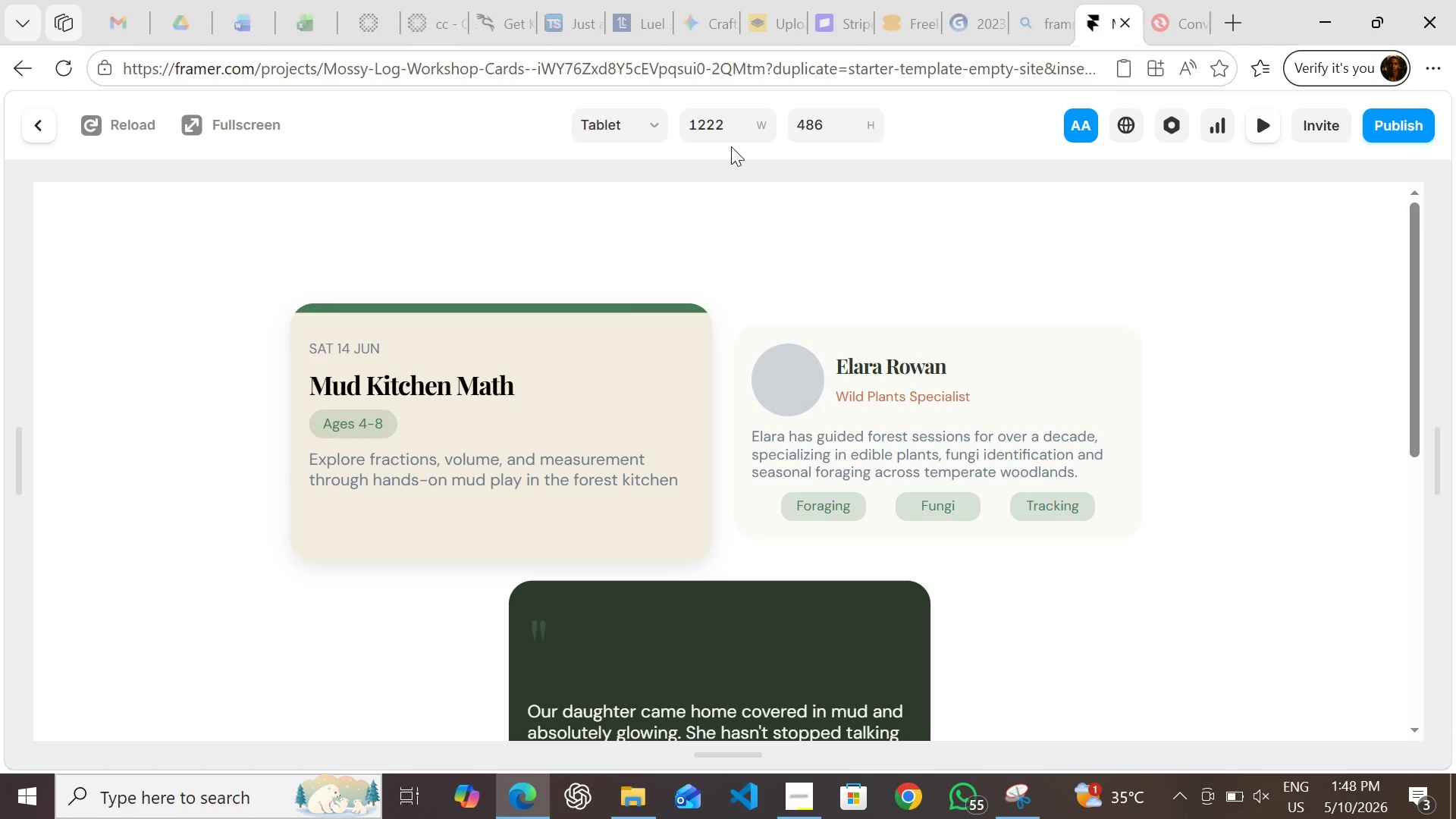 
left_click([649, 131])
 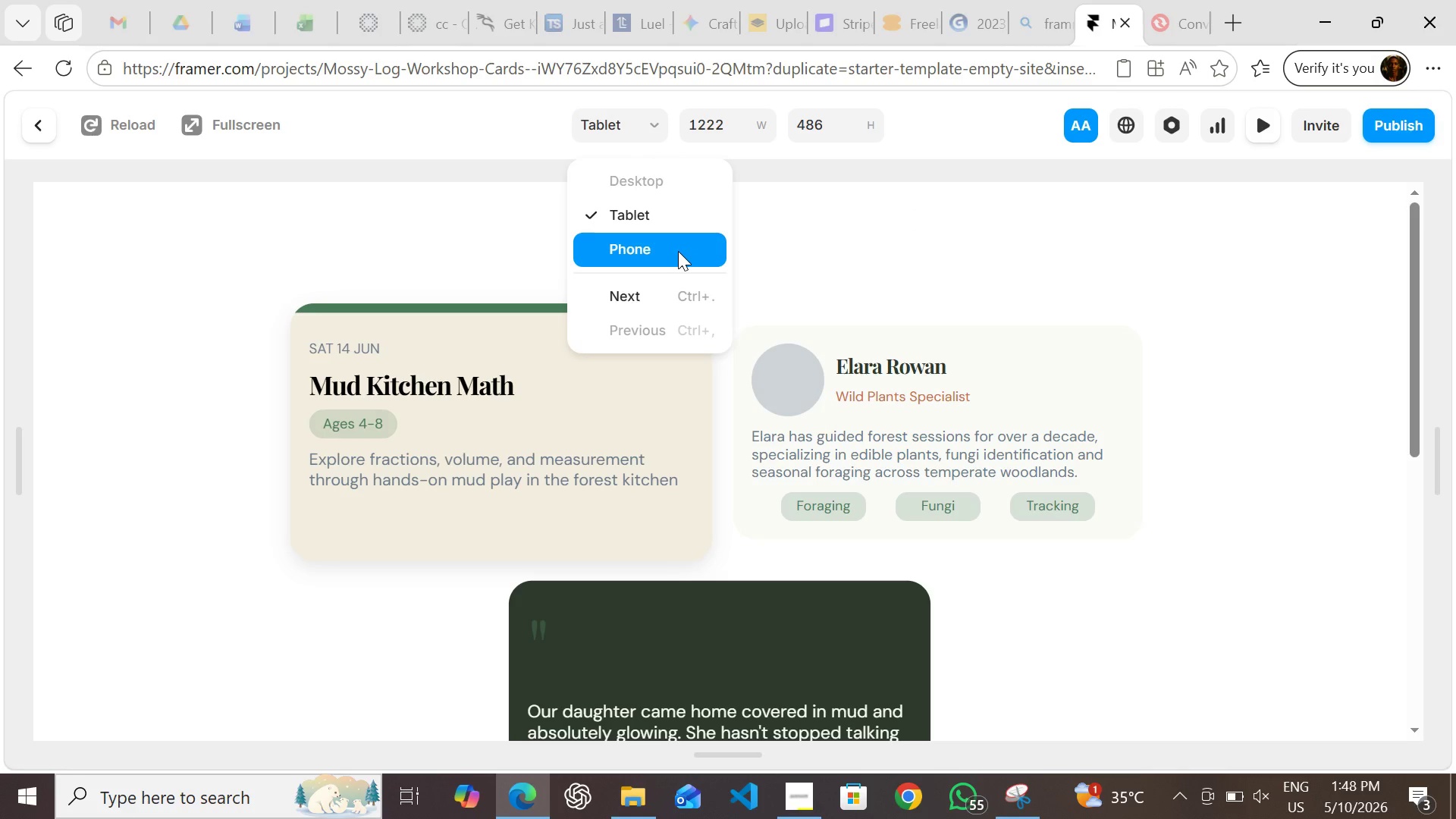 
left_click([678, 251])
 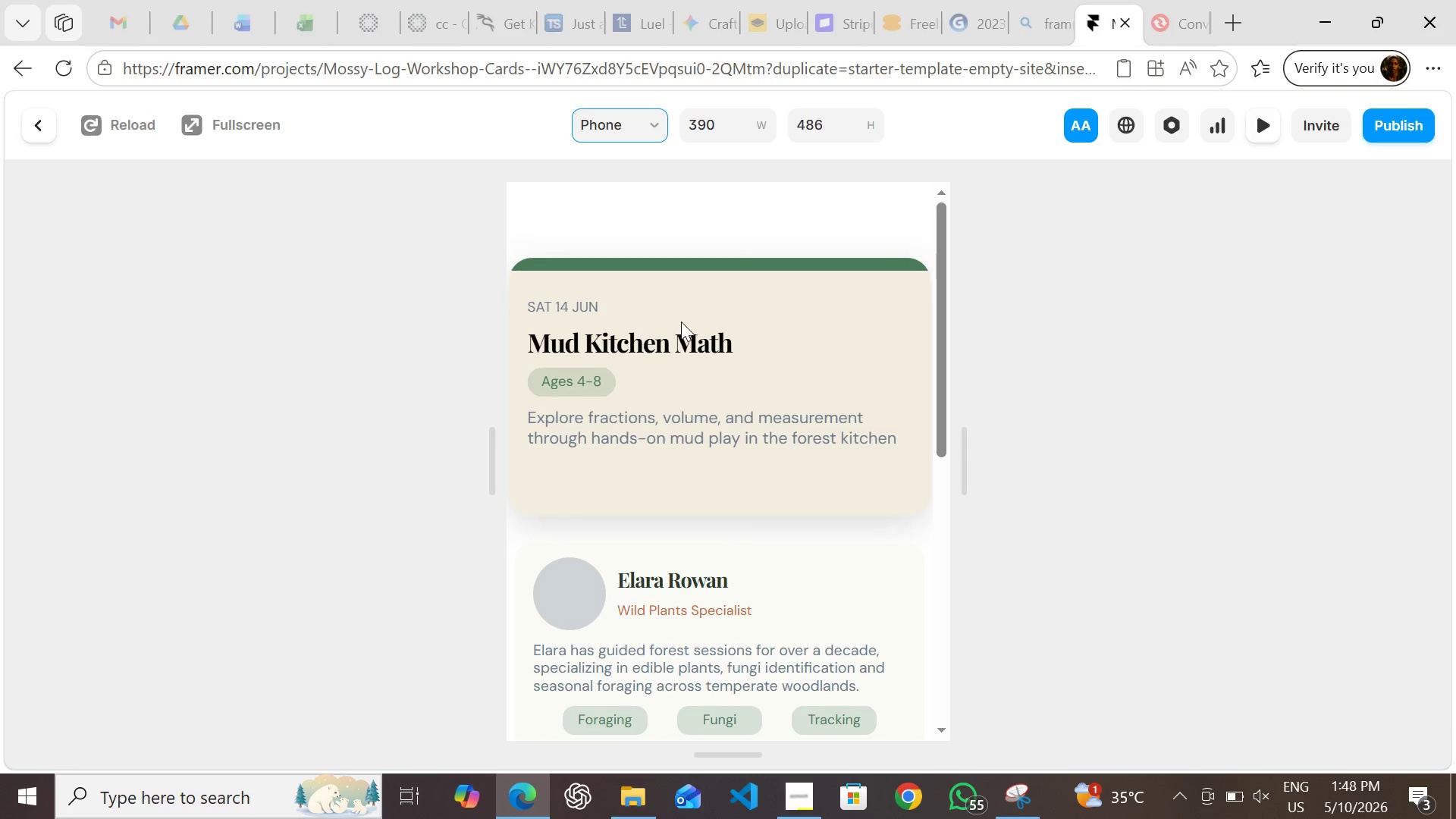 
mouse_move([682, 336])
 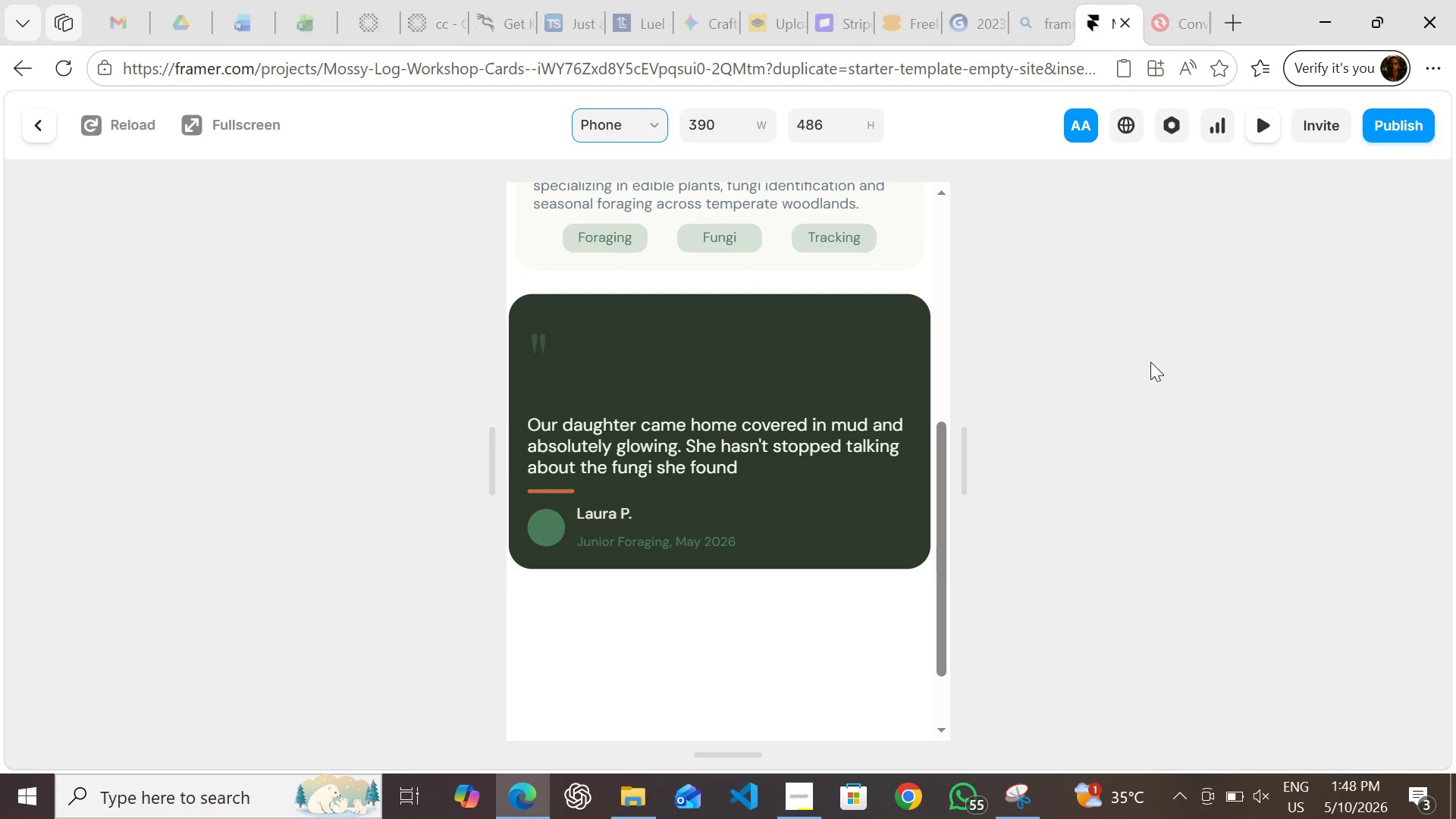 
wait(5.41)
 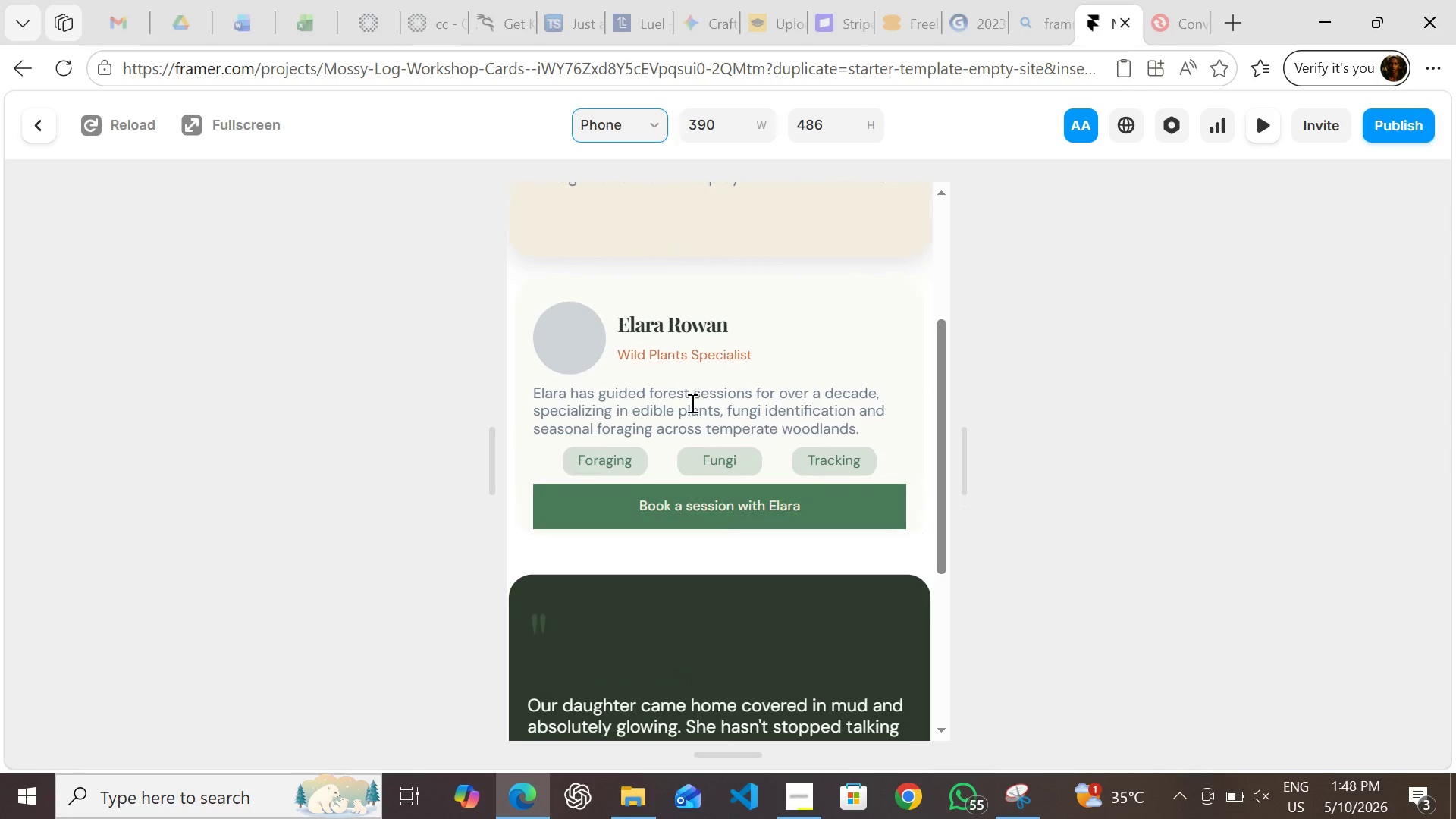 
left_click([1194, 123])
 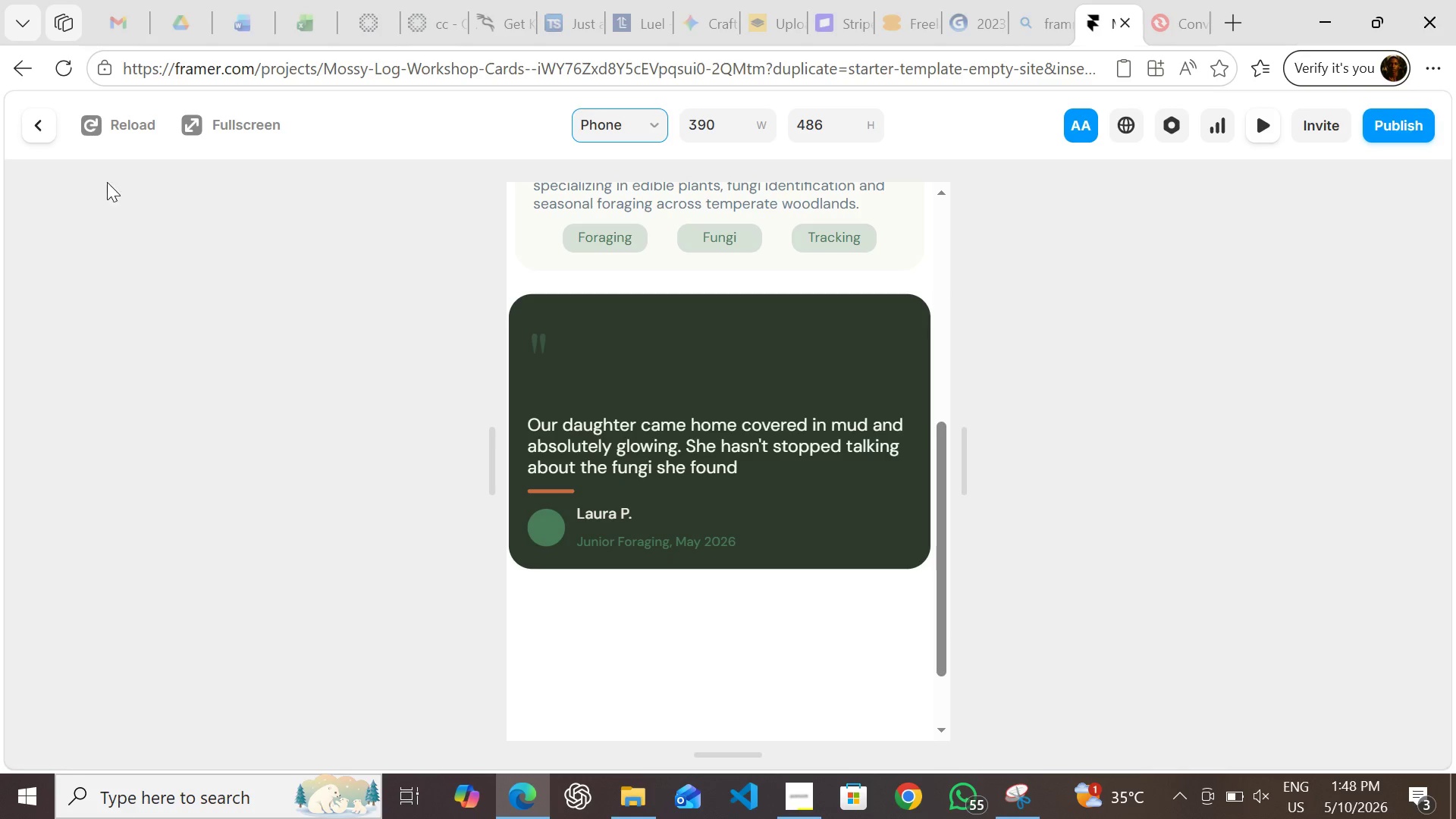 
left_click([39, 130])
 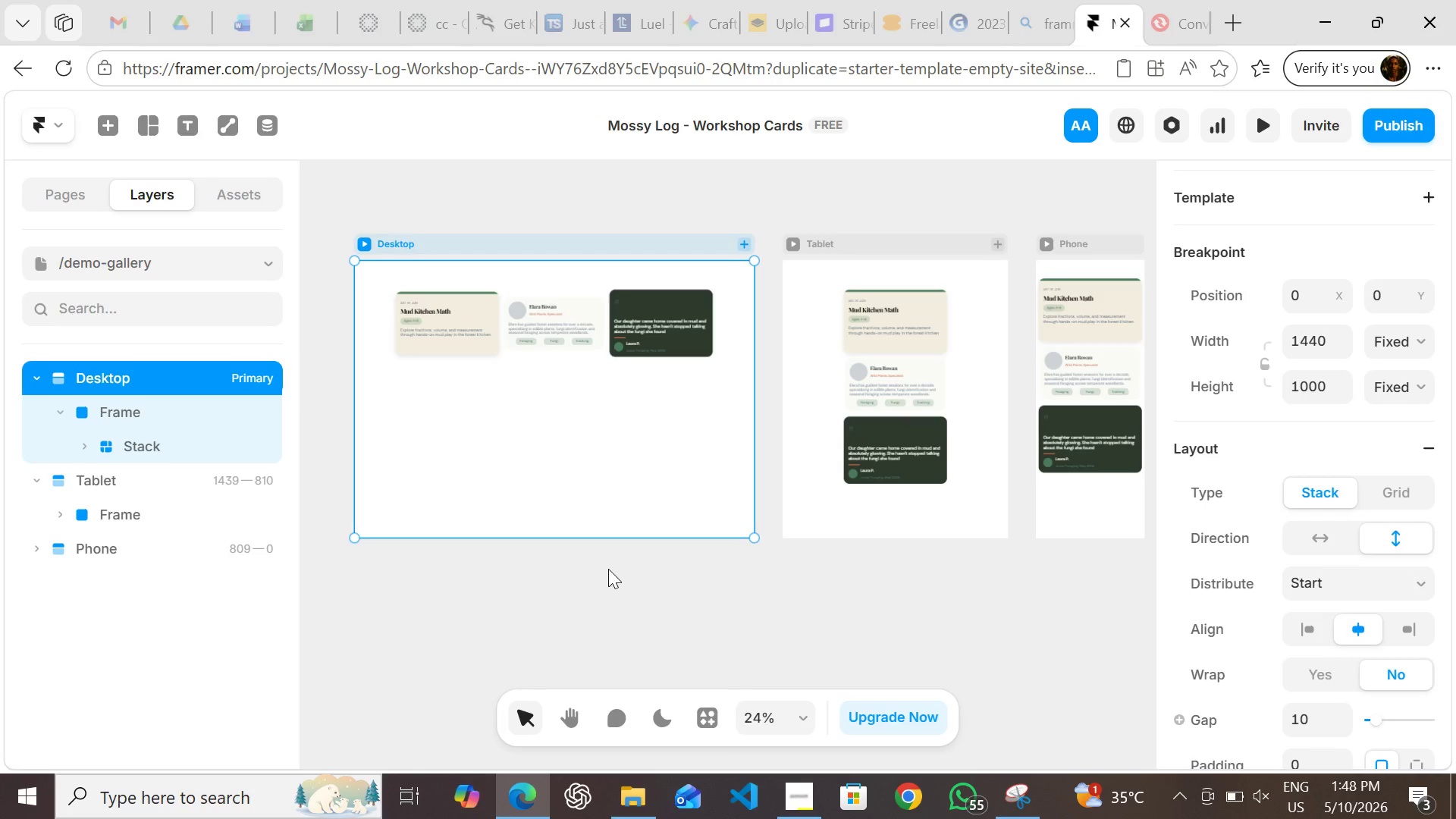 
left_click([608, 569])
 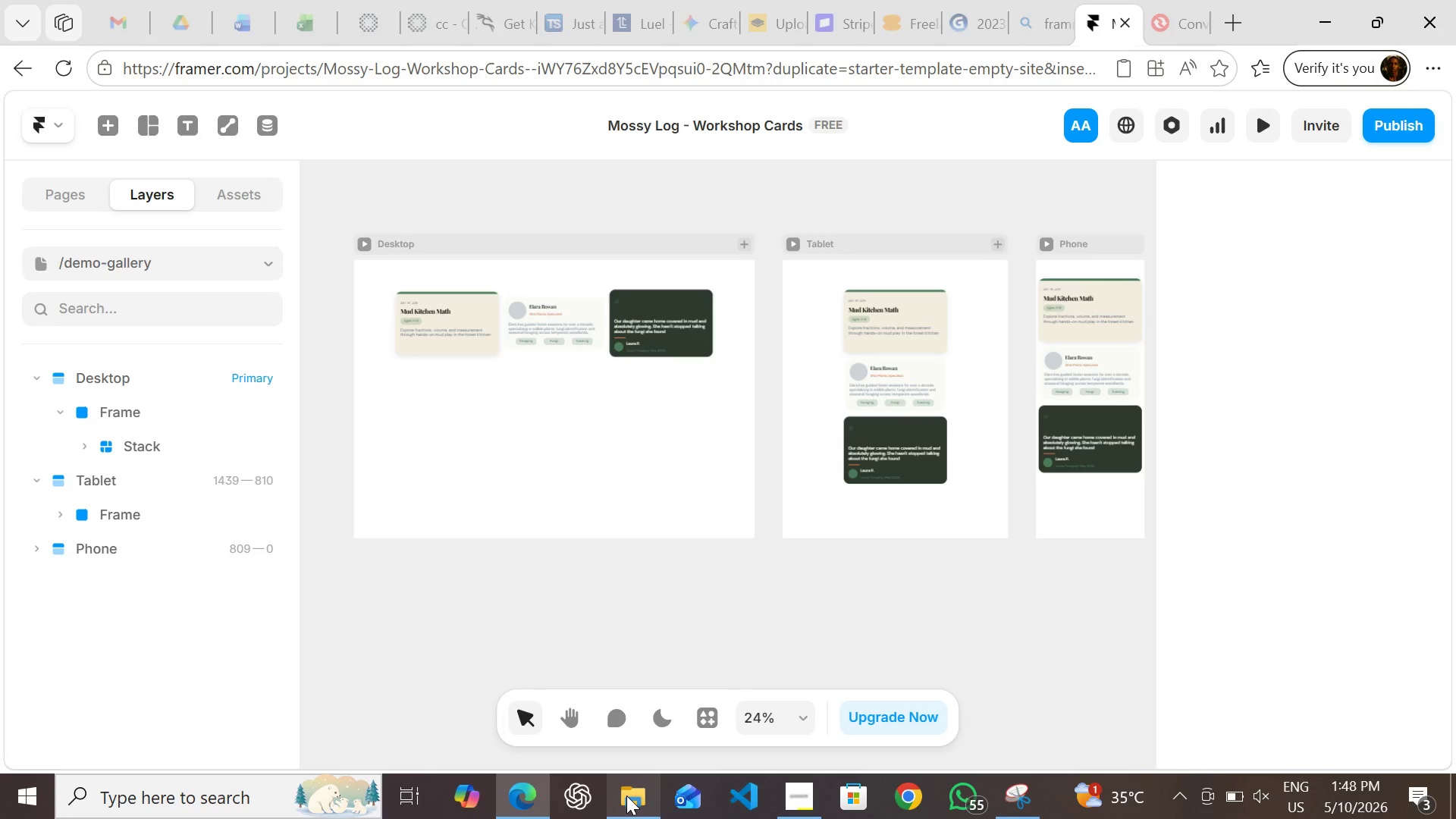 
left_click([625, 795])
 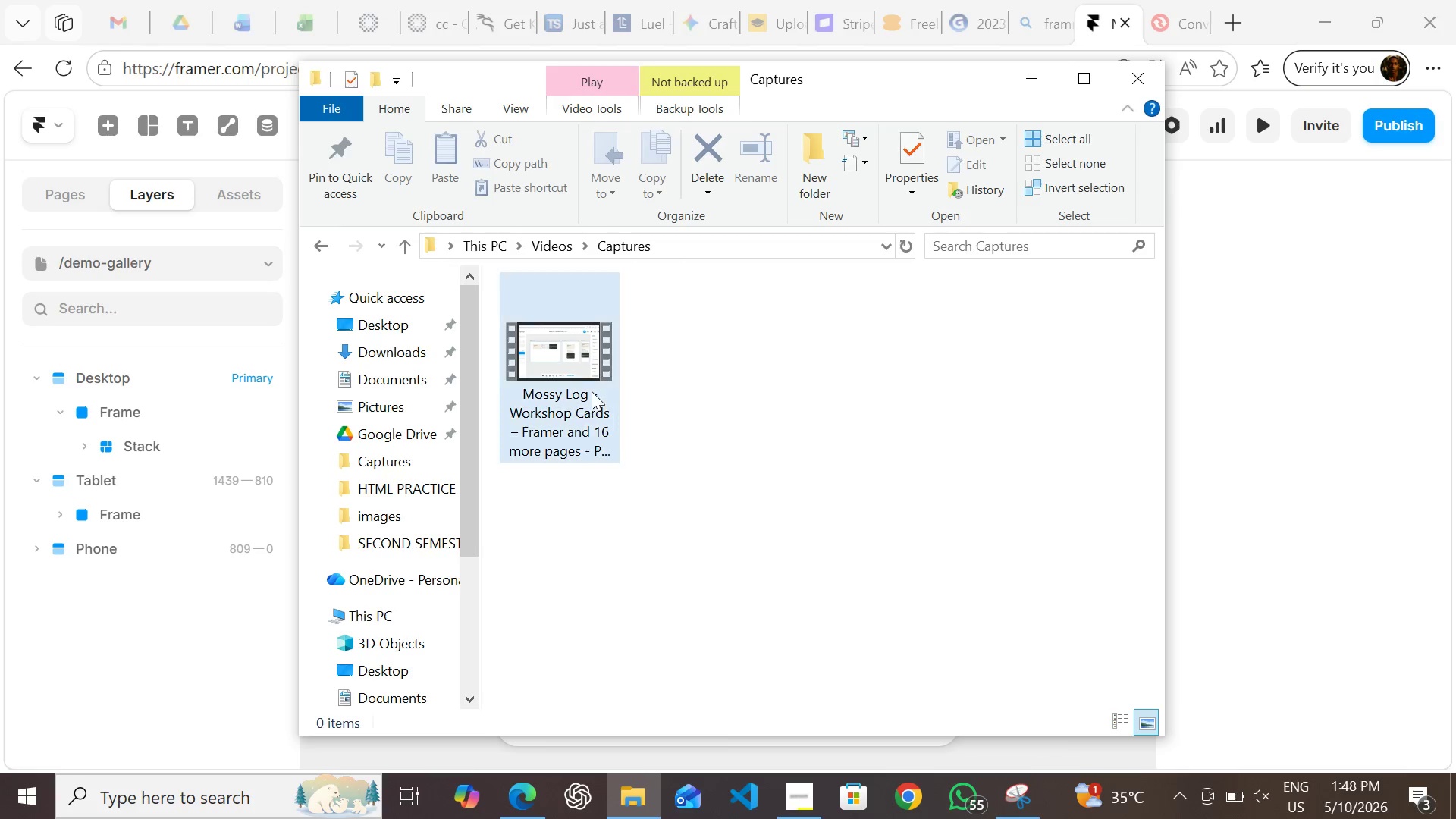 
left_click([578, 377])
 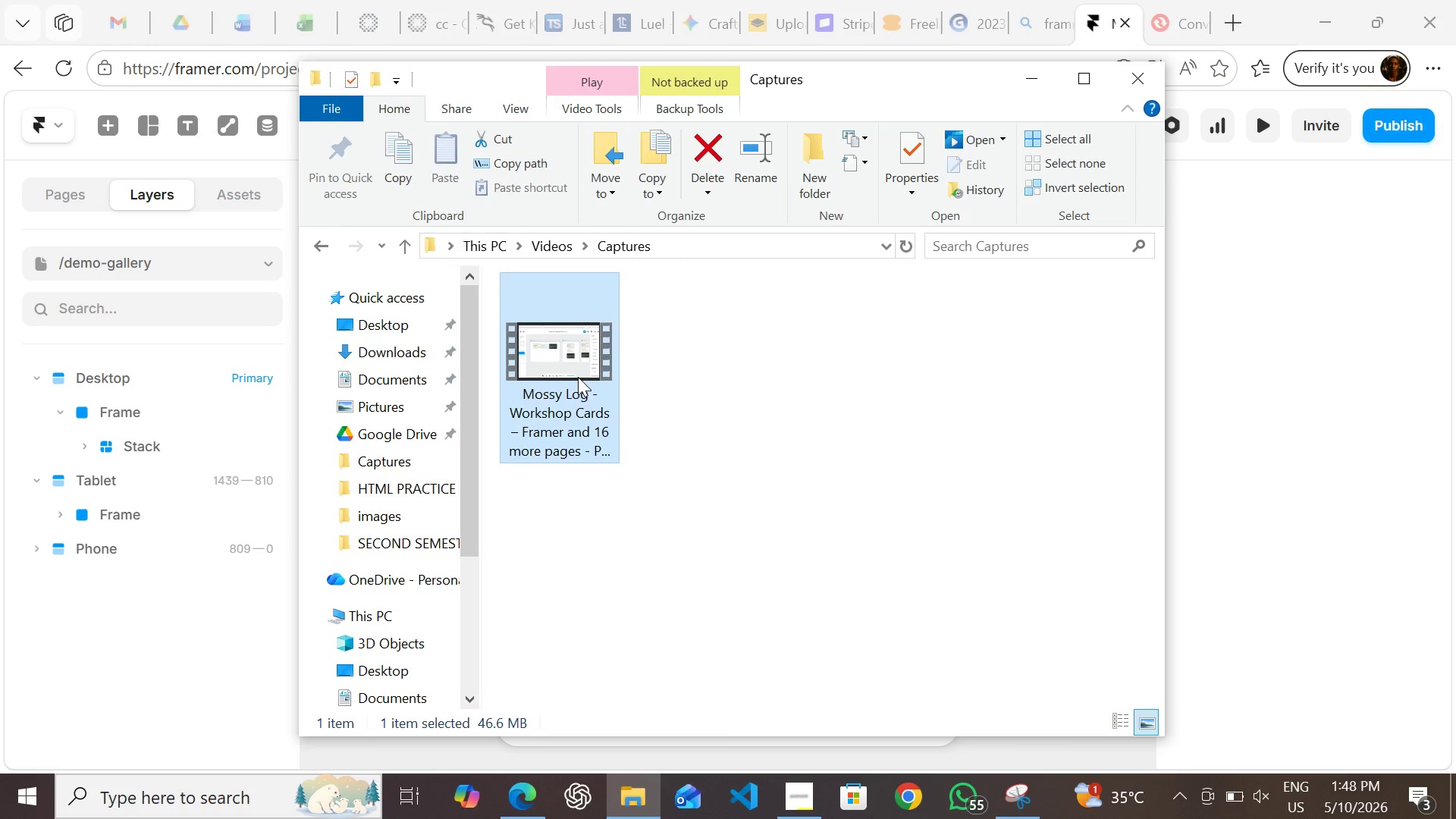 
key(Control+ControlLeft)
 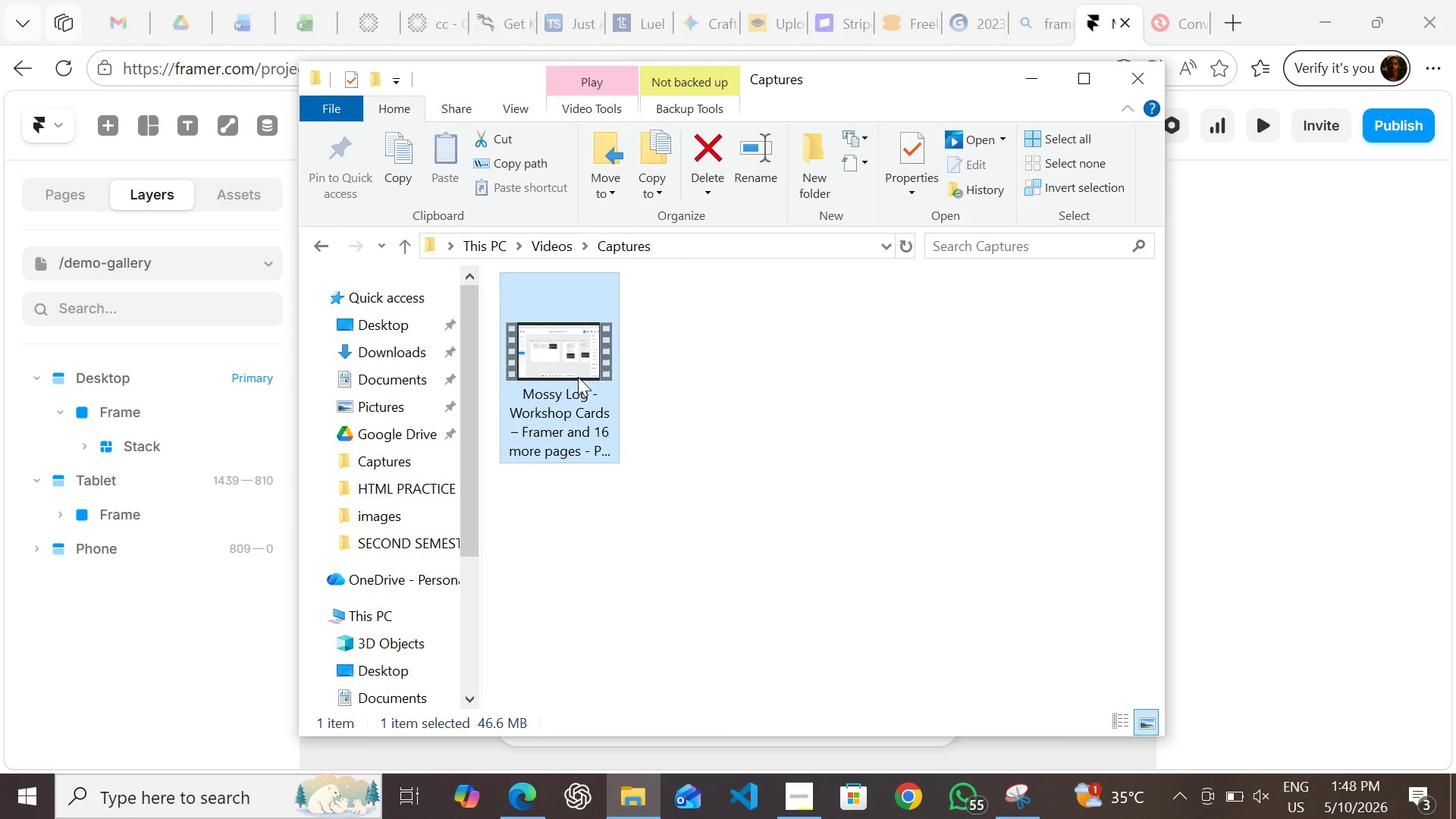 
key(Control+C)
 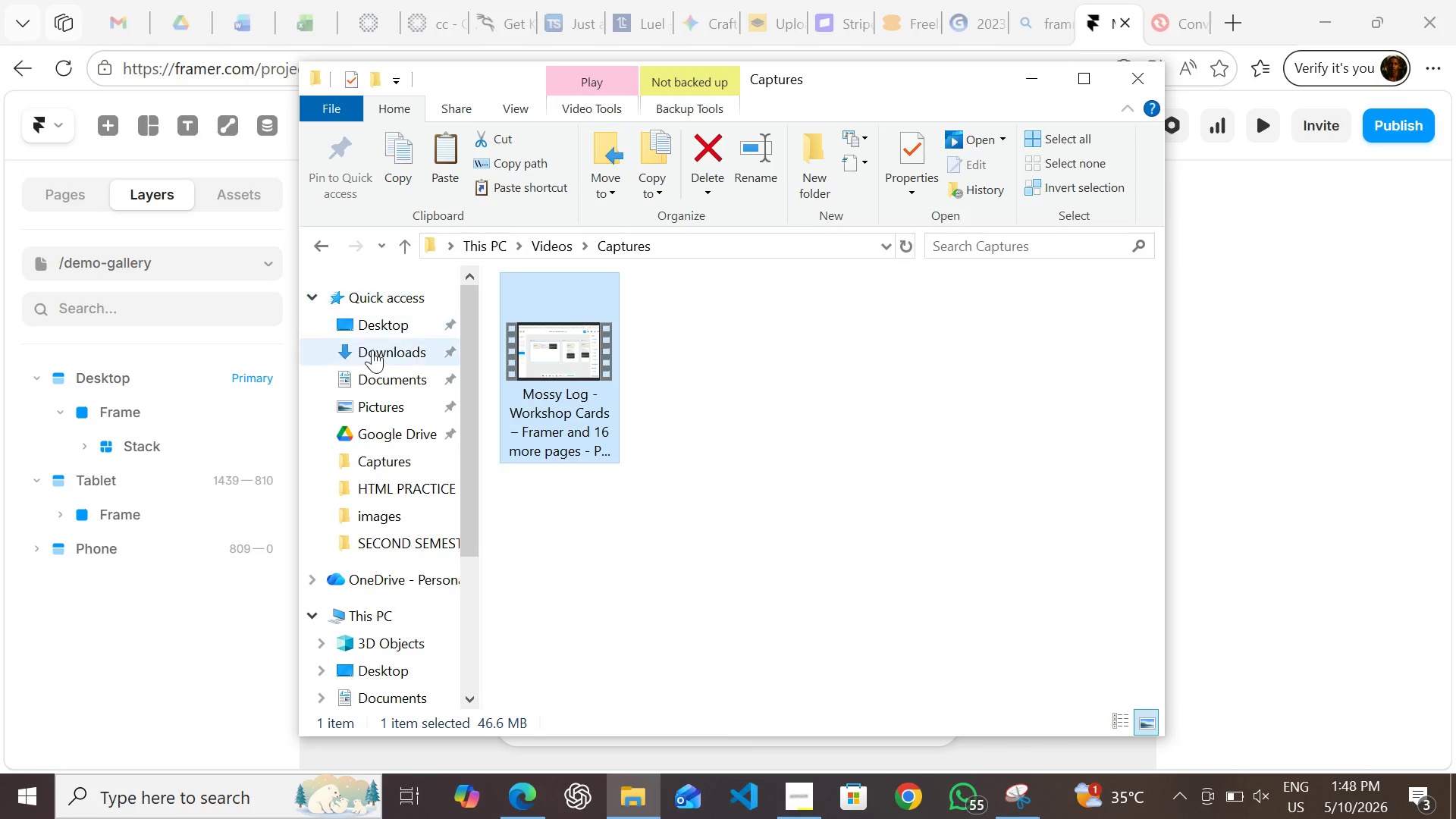 
left_click([385, 353])
 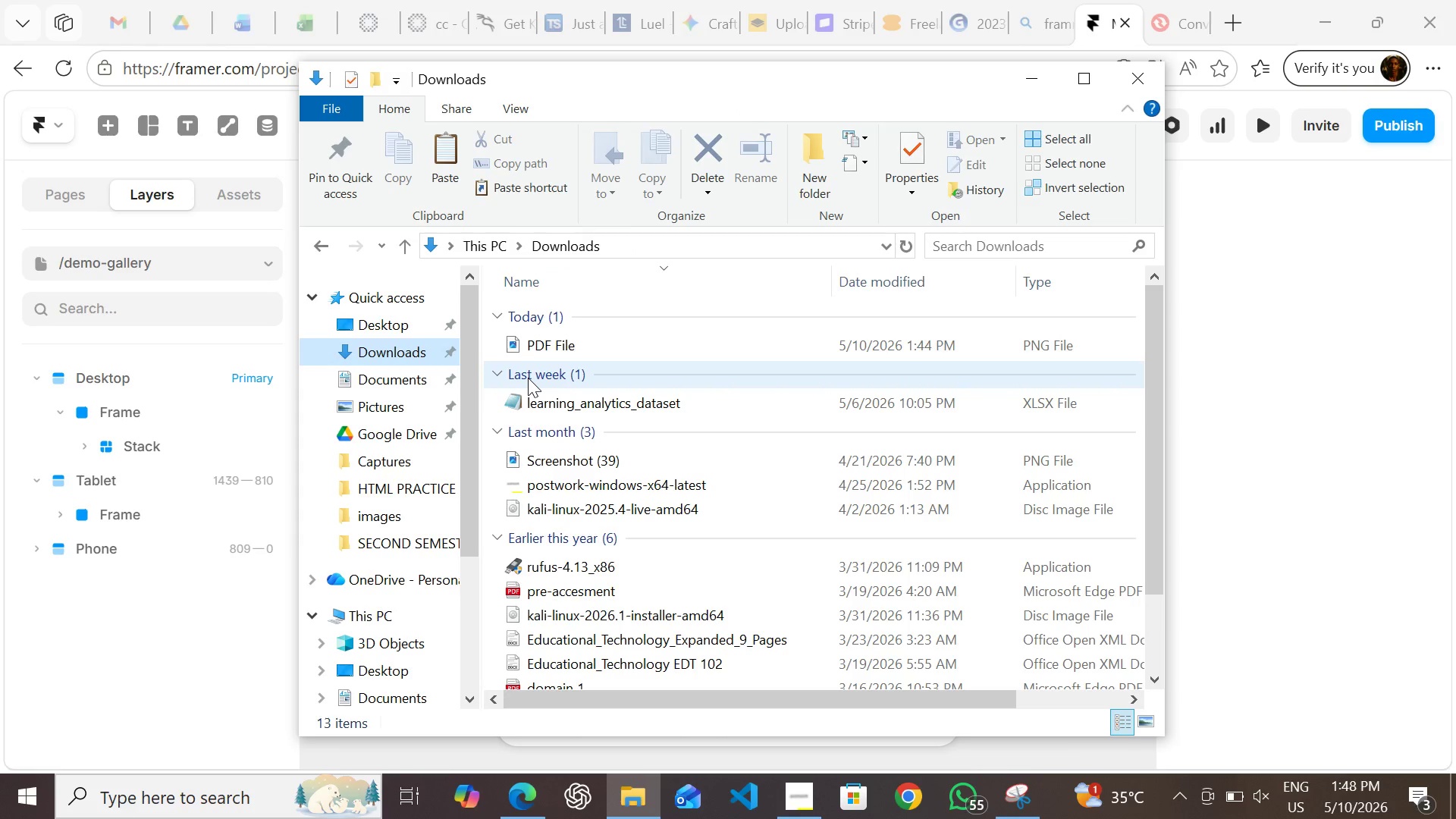 
key(Control+V)
 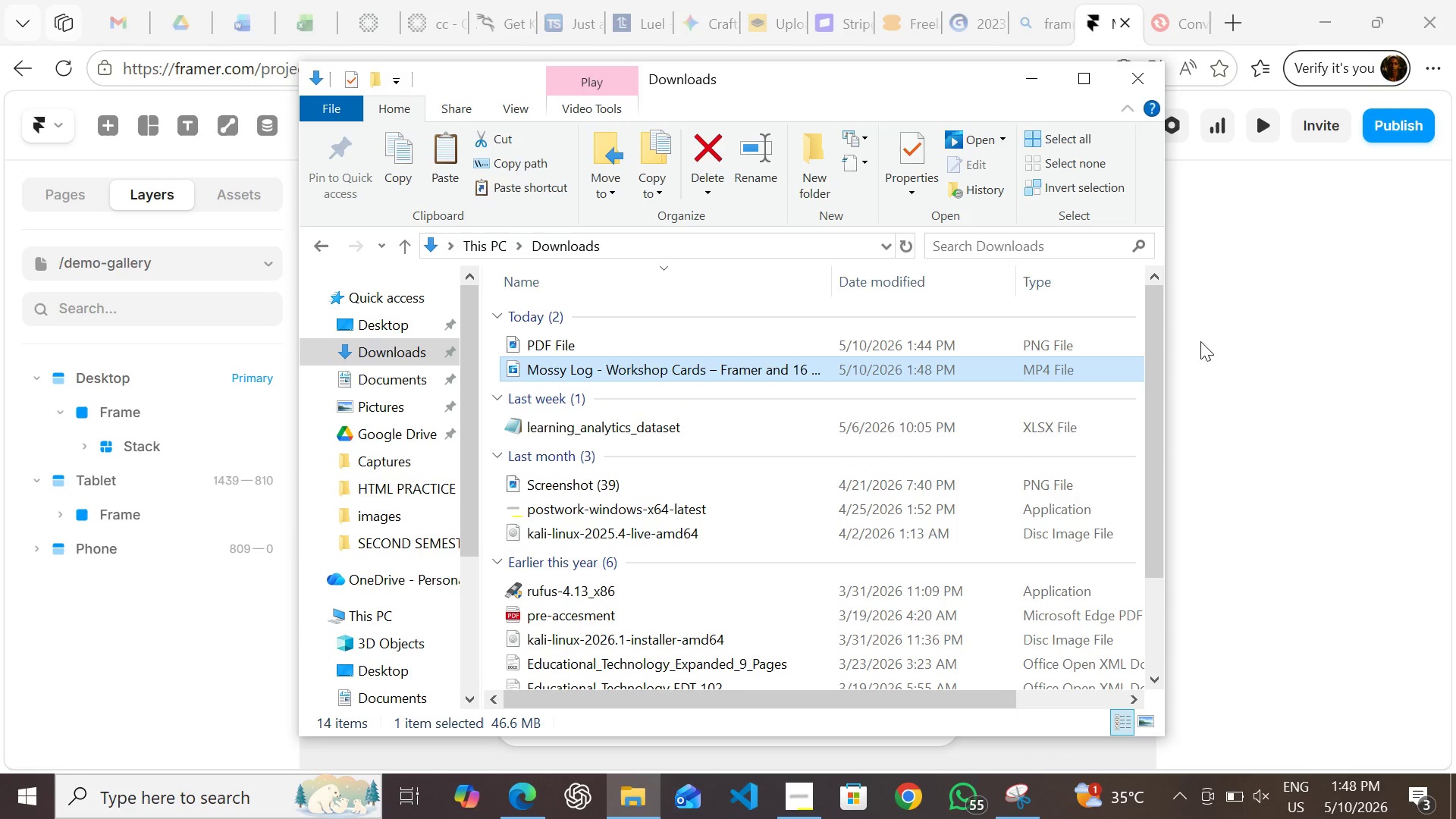 
left_click([1200, 341])
 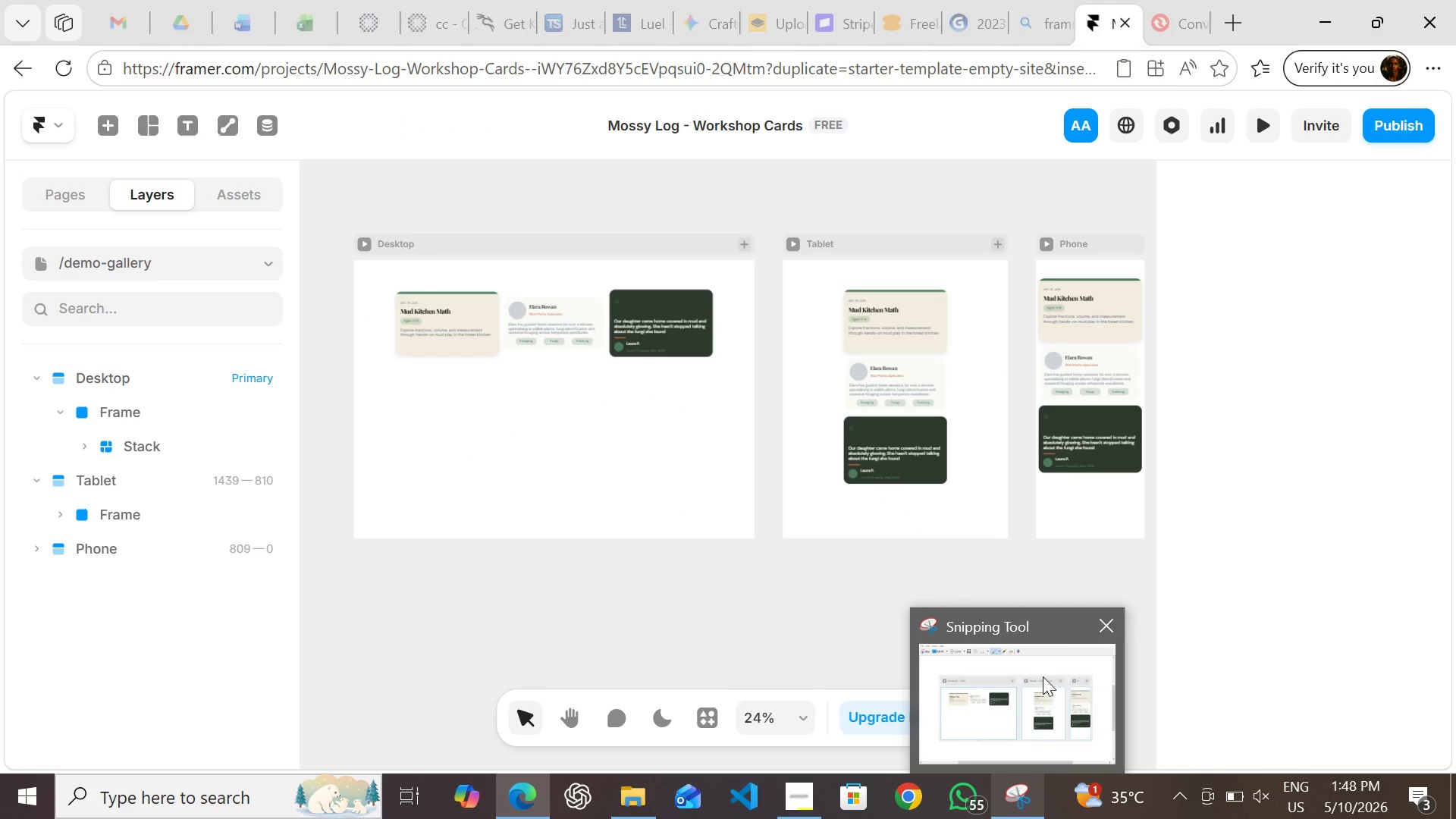 
left_click([1103, 618])
 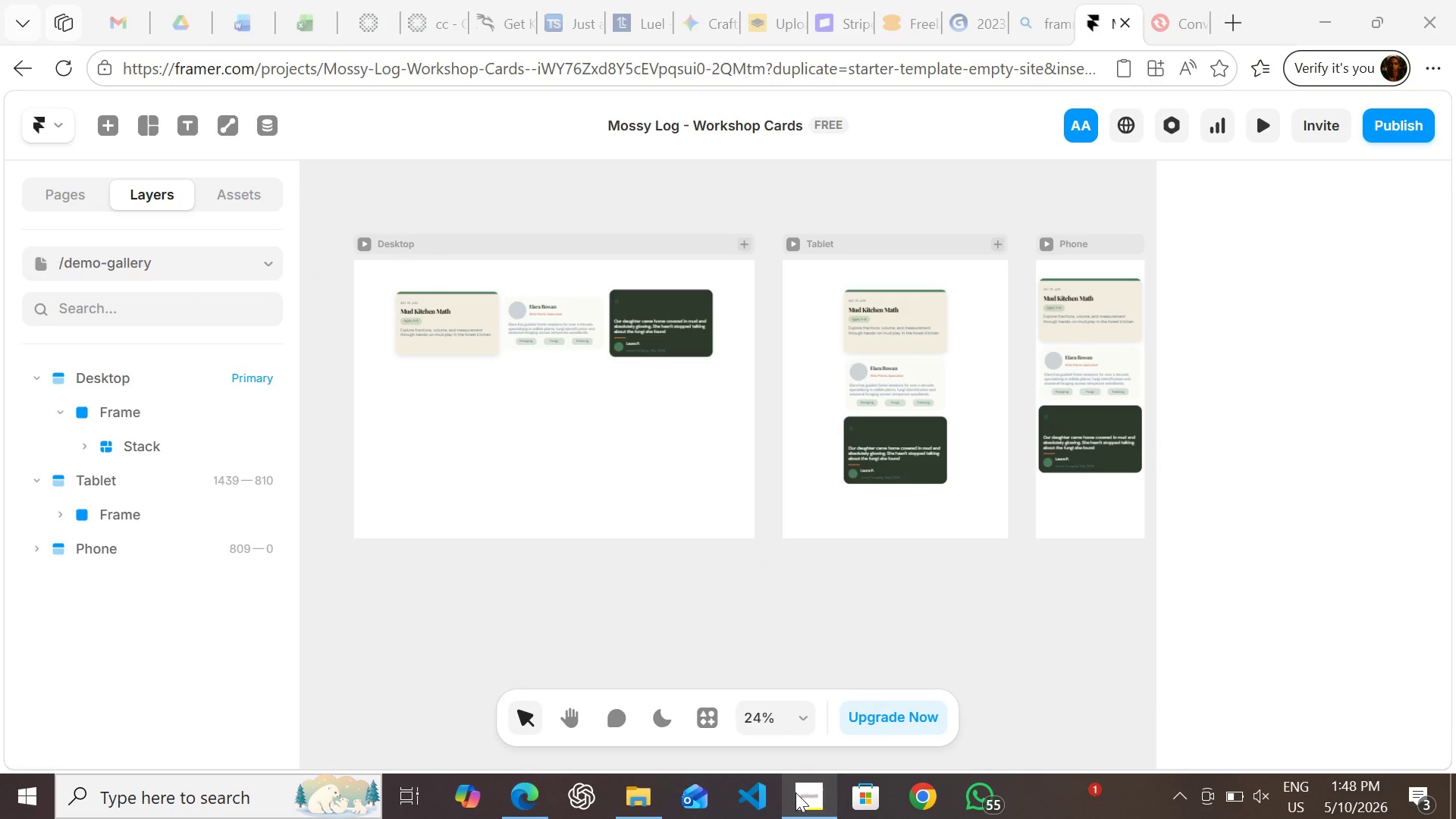 
left_click([795, 792])